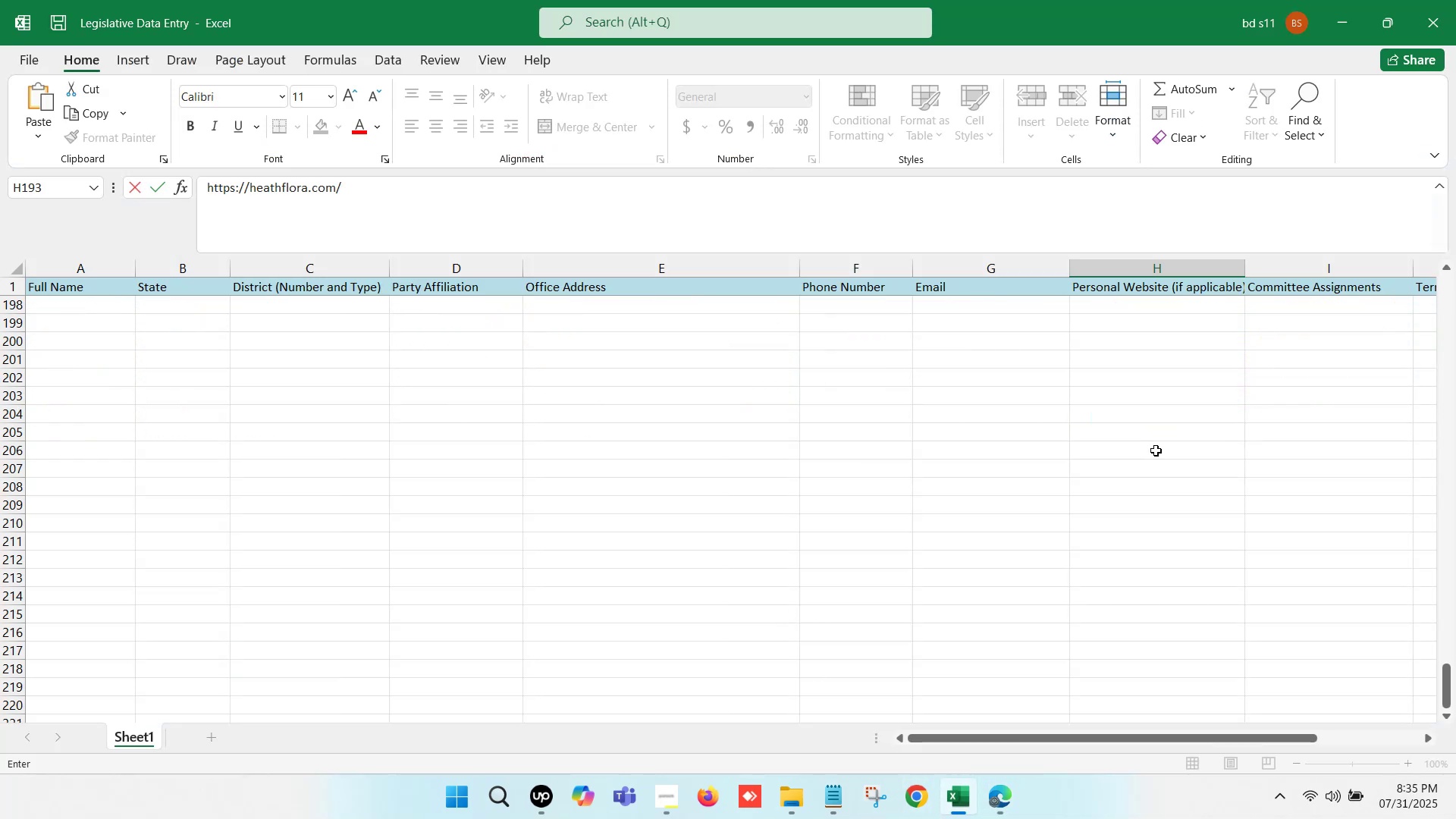 
scroll: coordinate [516, 563], scroll_direction: up, amount: 2.0
 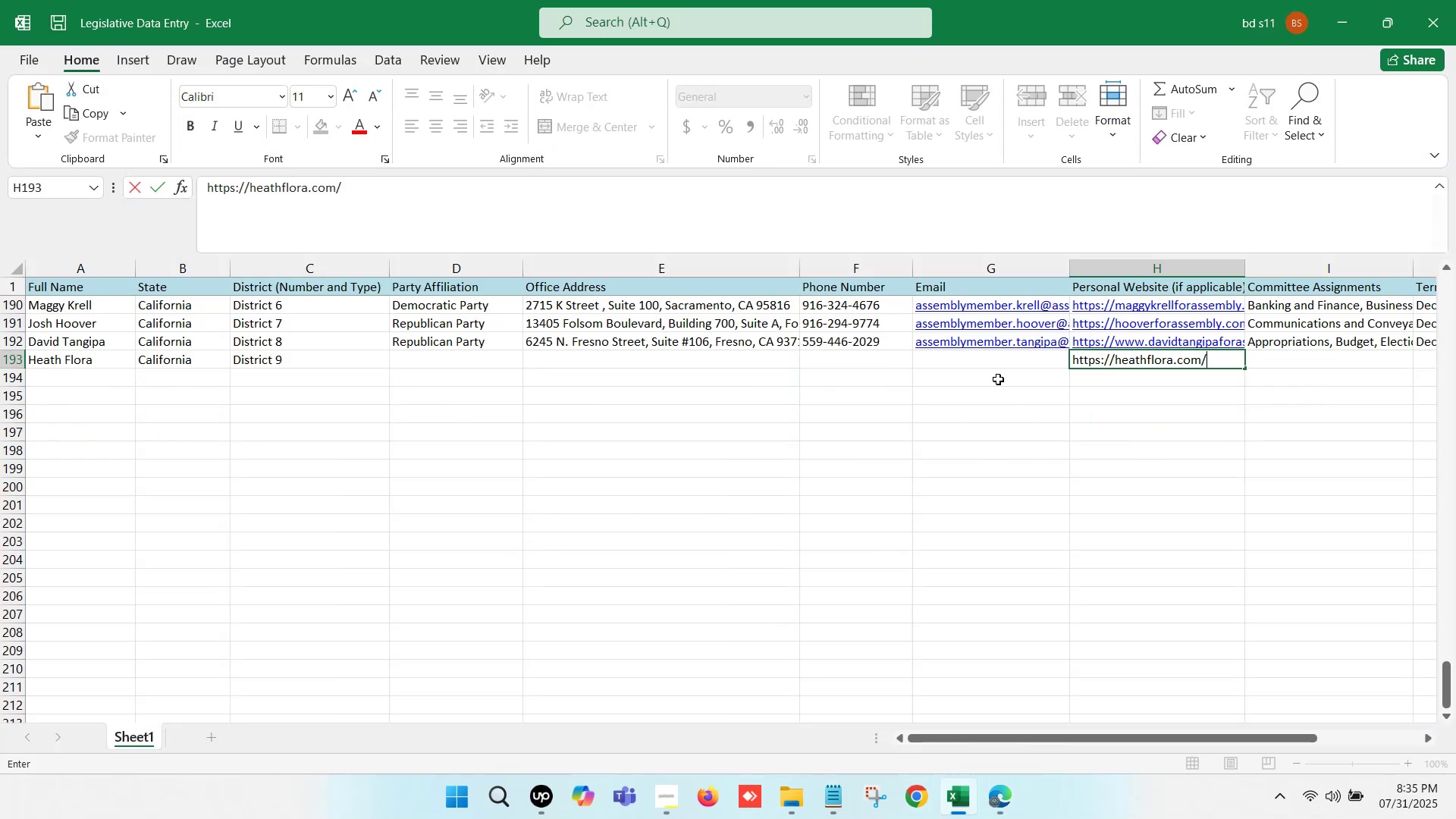 
left_click([984, 374])
 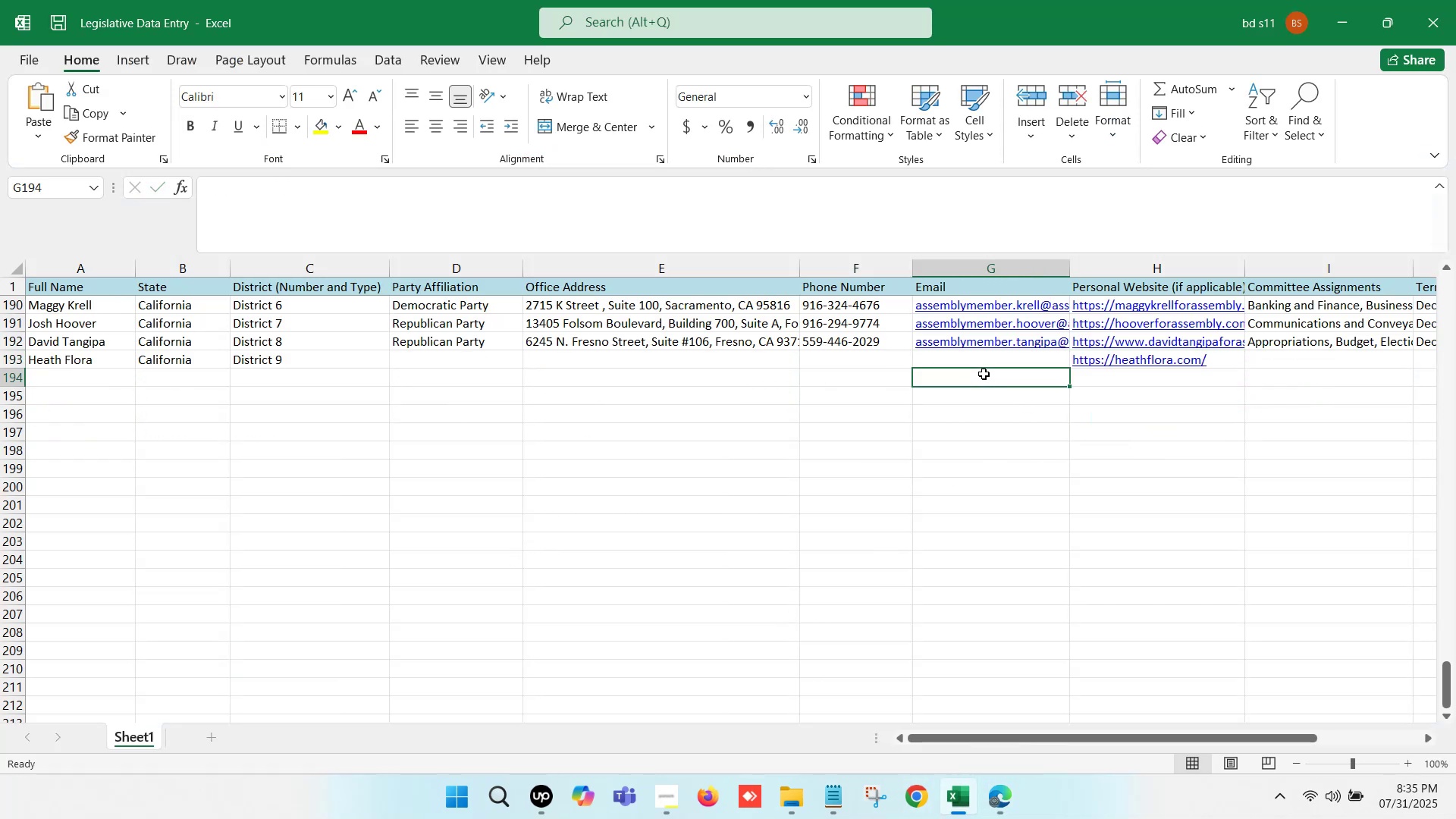 
hold_key(key=ArrowLeft, duration=0.92)
 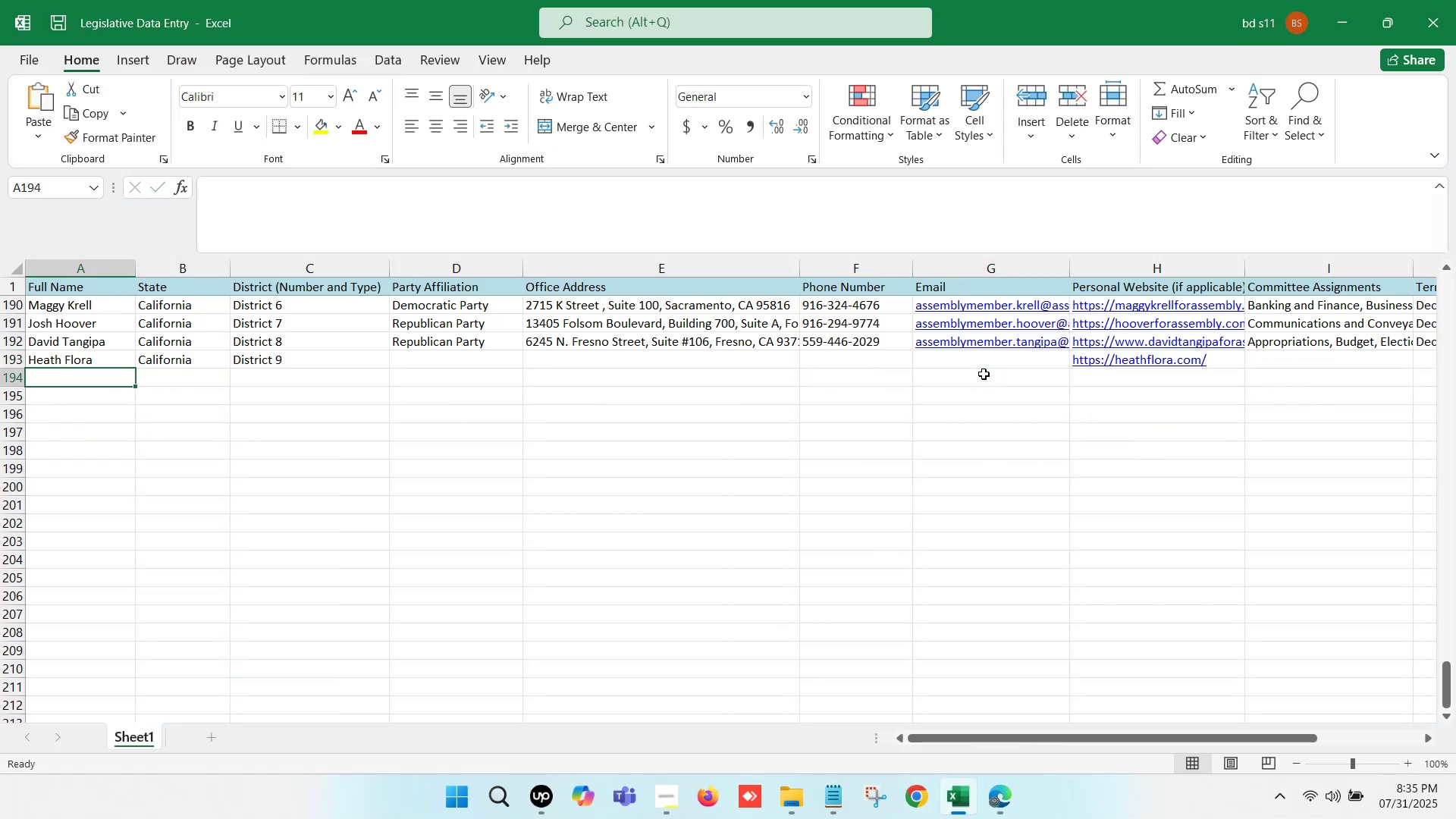 
key(ArrowUp)
 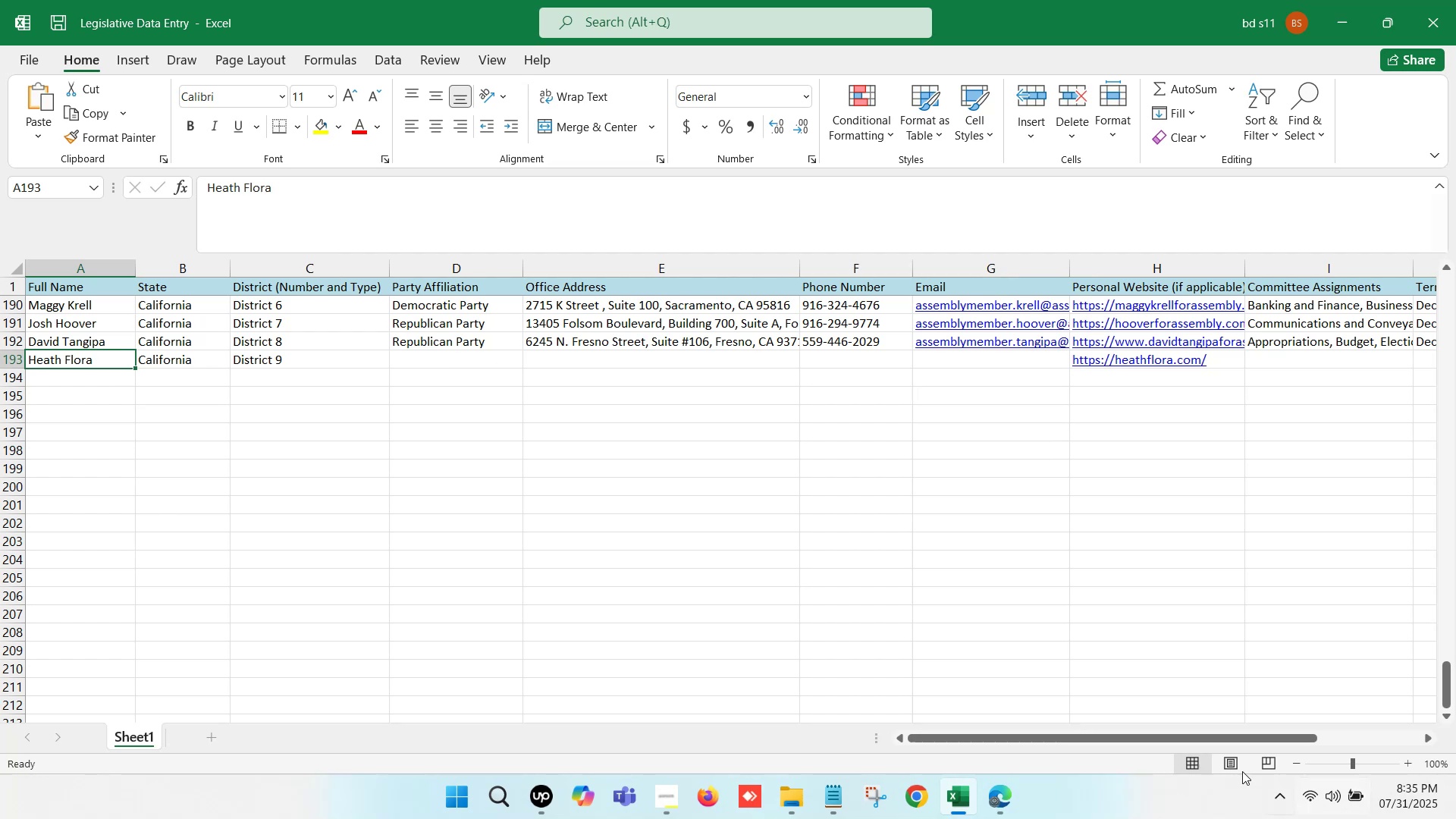 
left_click([1000, 797])
 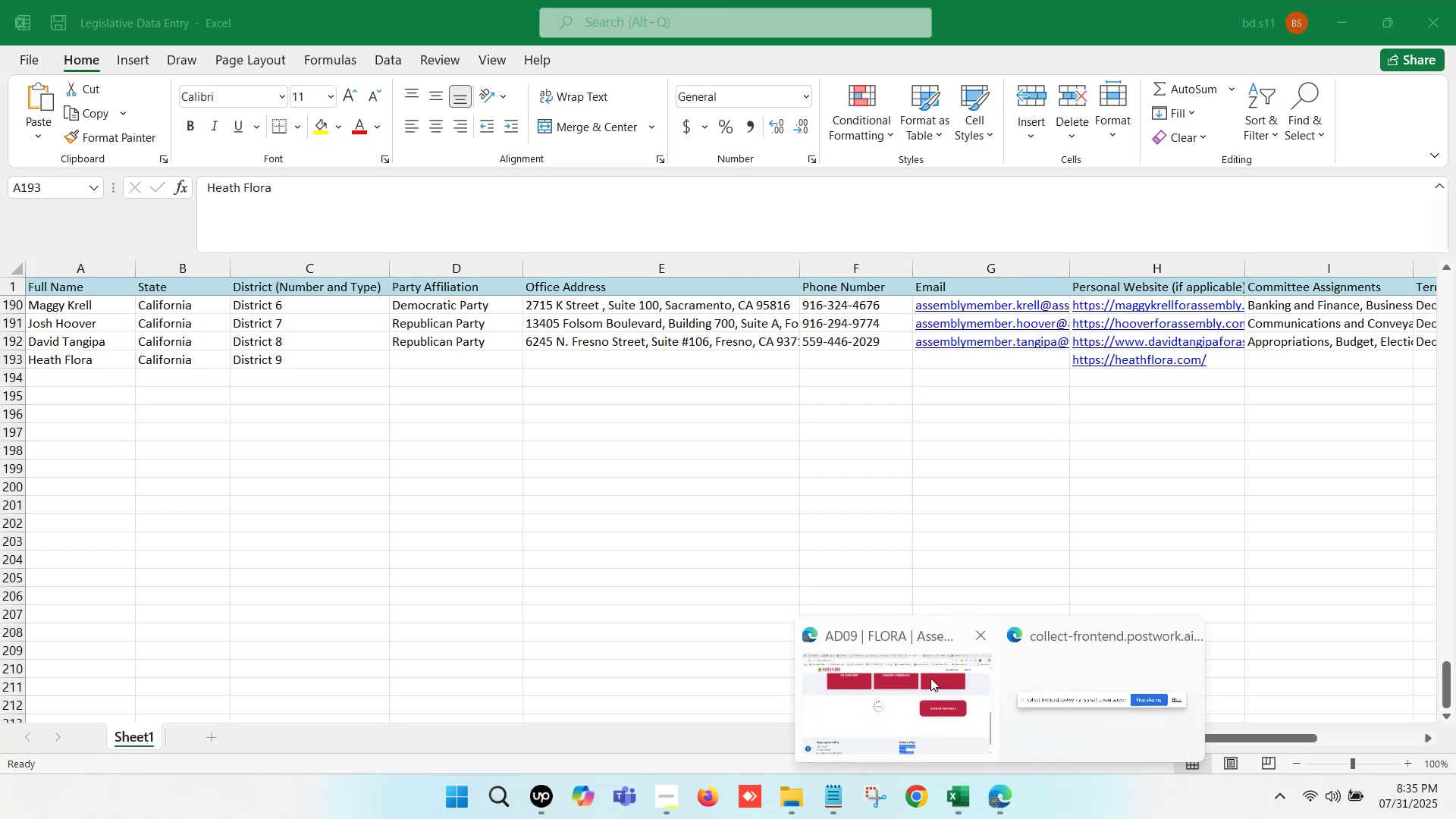 
left_click([928, 678])
 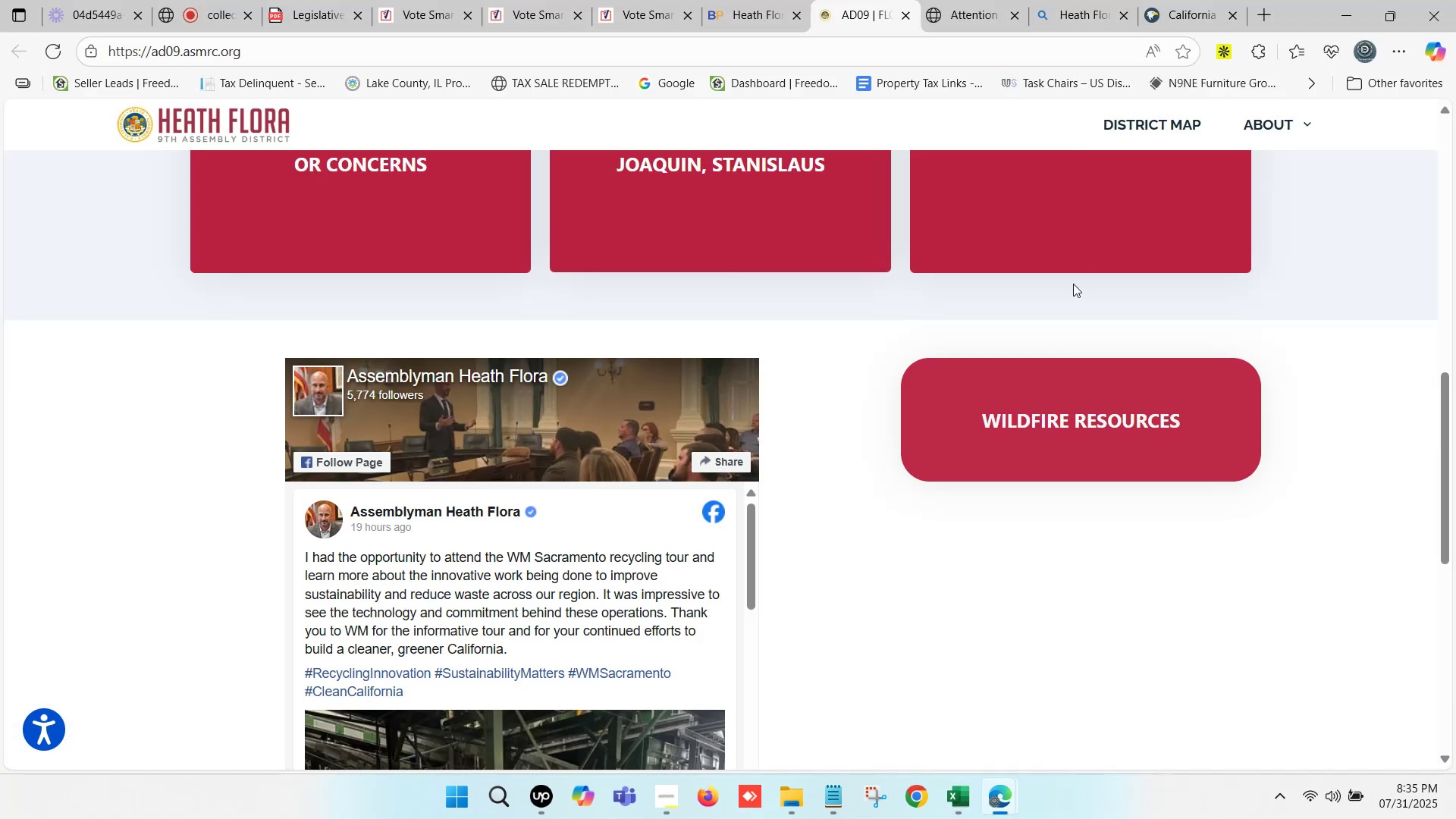 
scroll: coordinate [933, 342], scroll_direction: up, amount: 4.0
 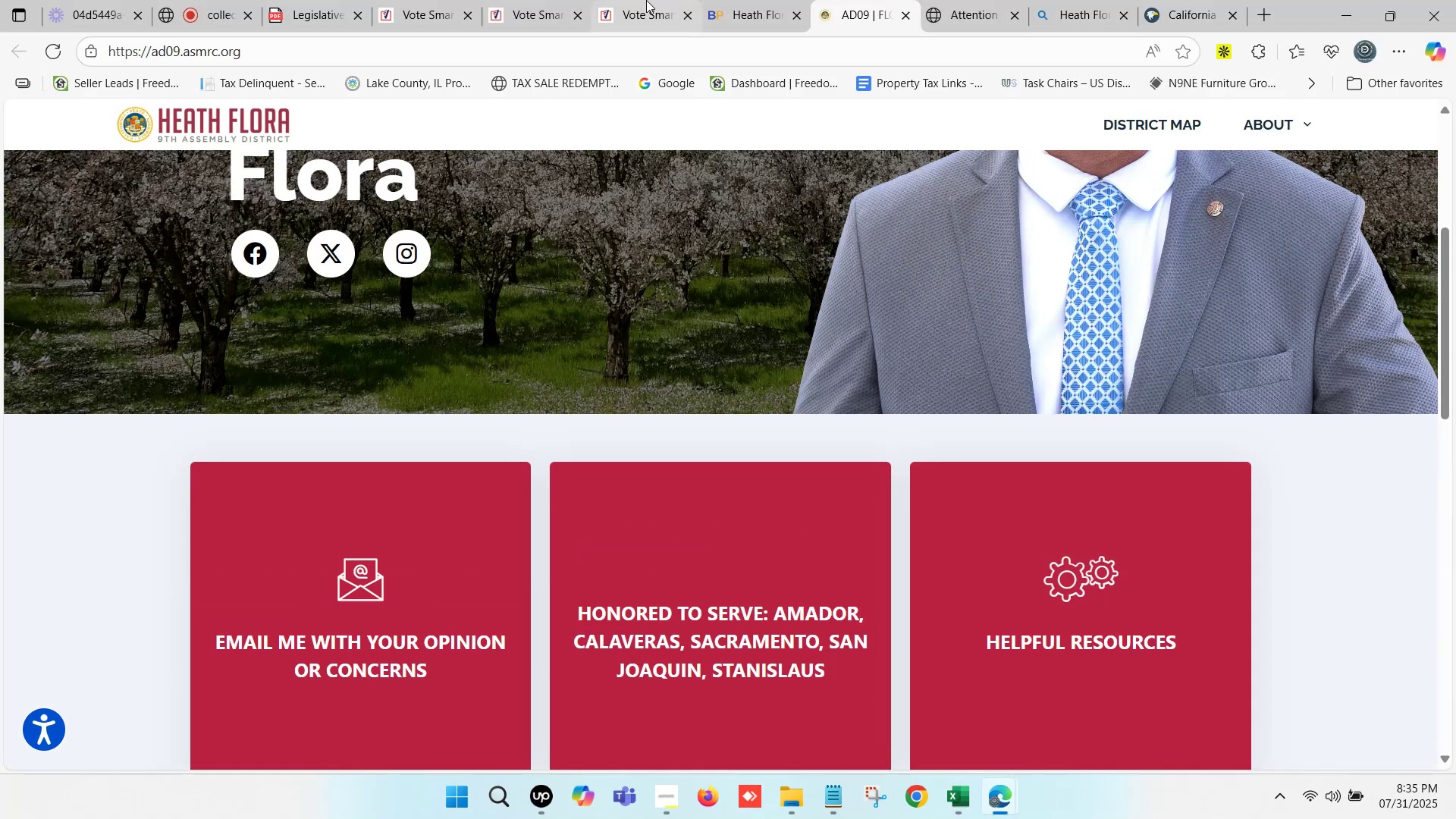 
left_click([754, 0])
 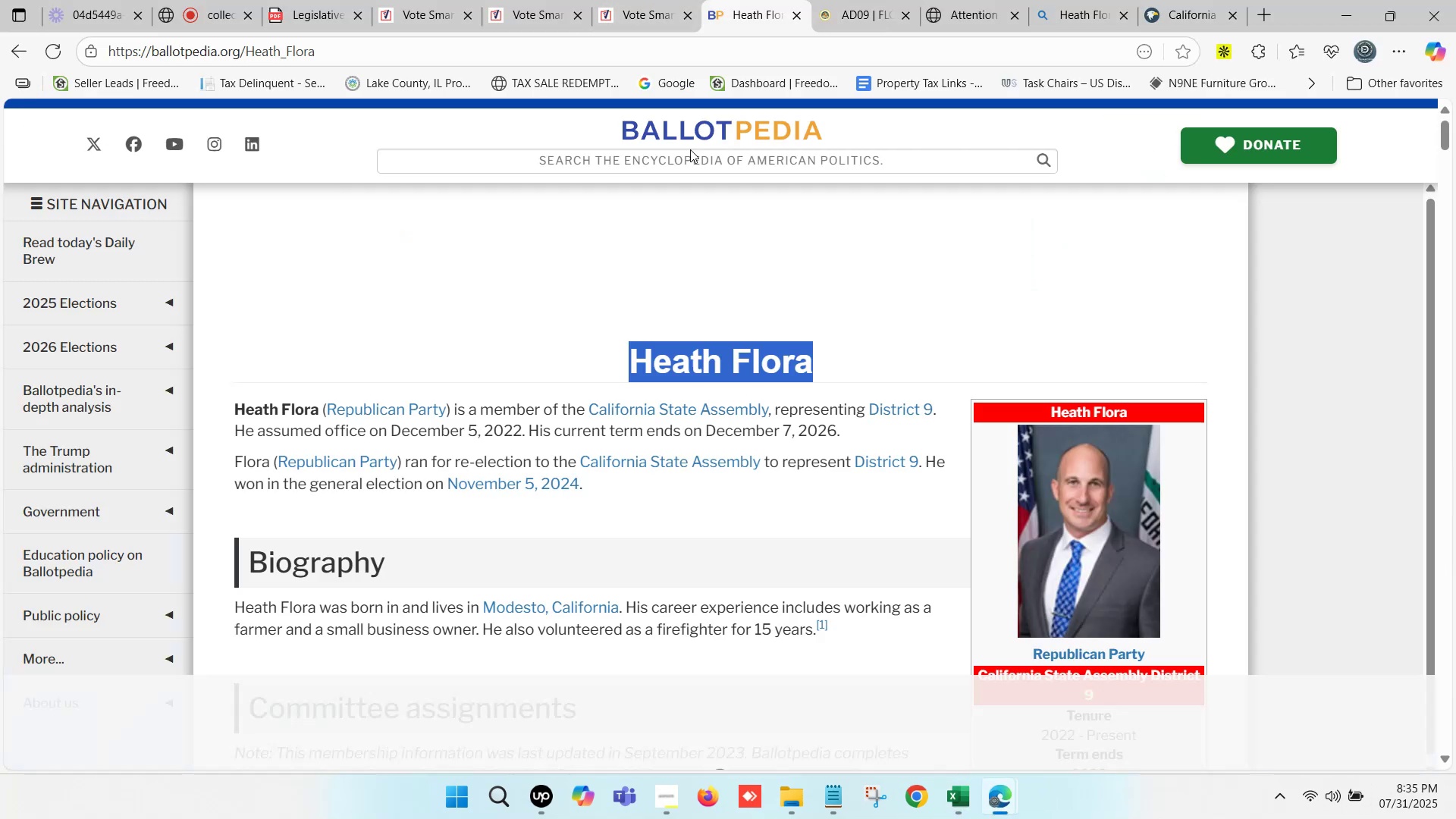 
scroll: coordinate [809, 471], scroll_direction: none, amount: 0.0
 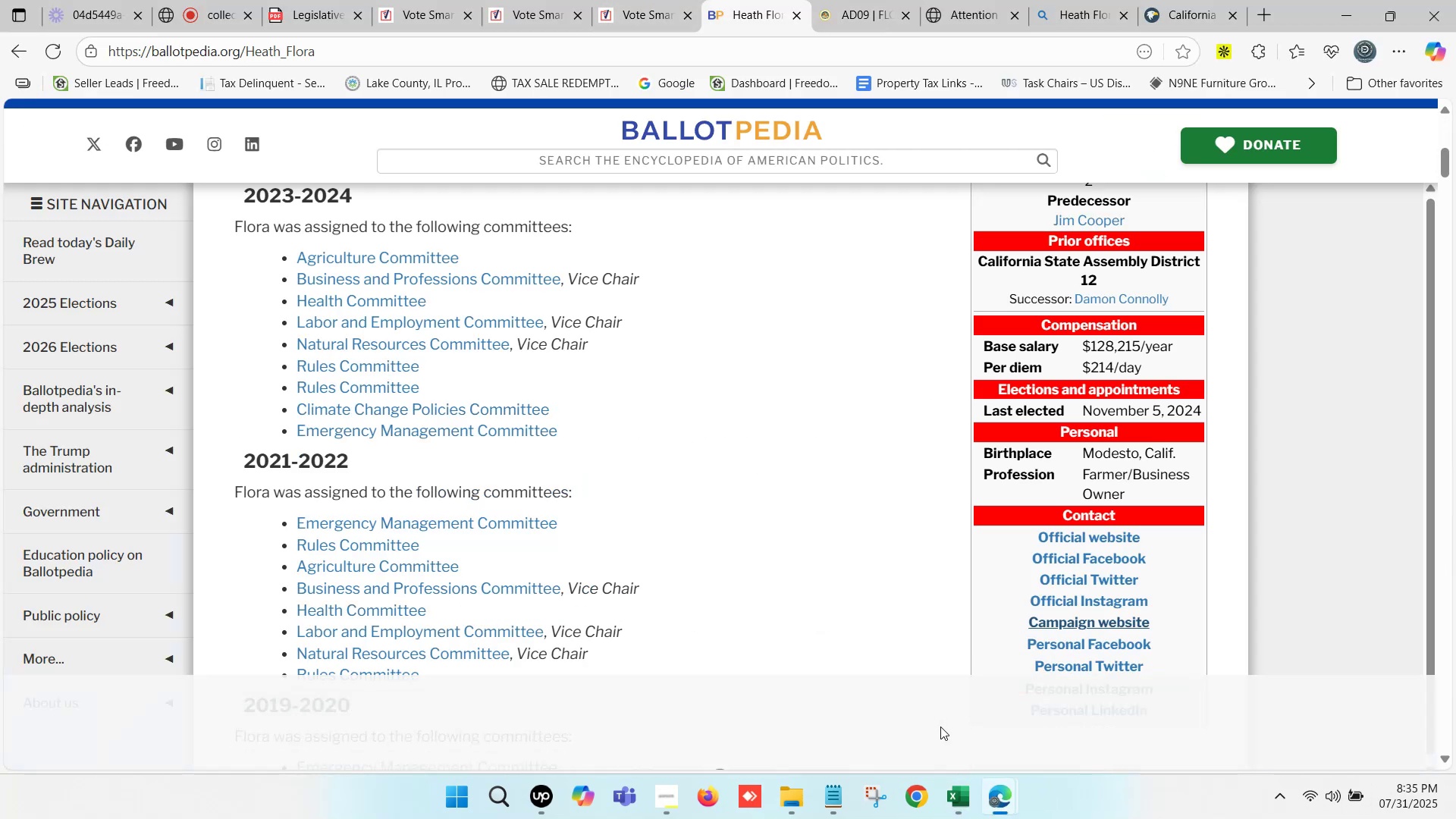 
left_click([954, 781])
 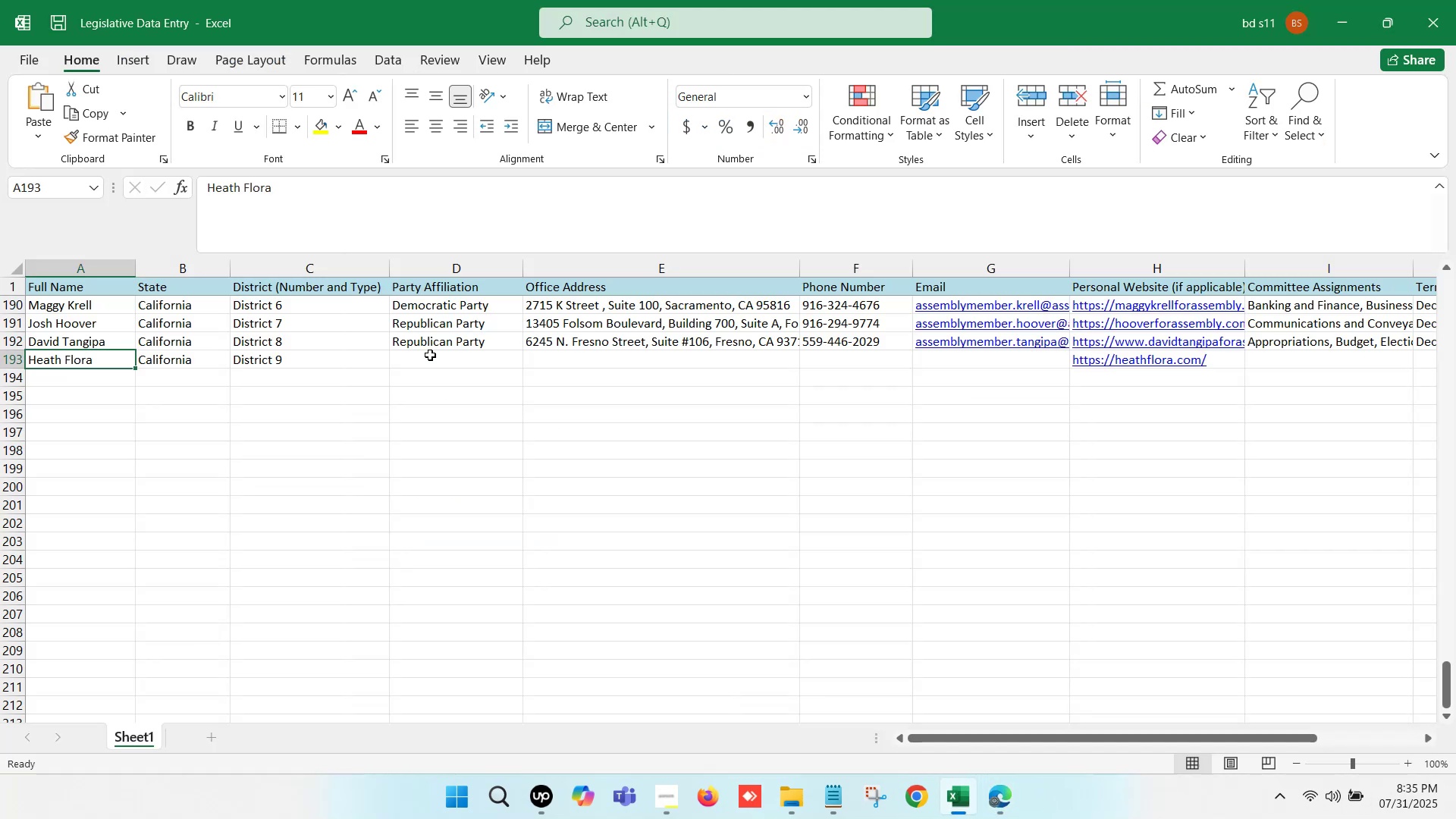 
key(Control+ControlLeft)
 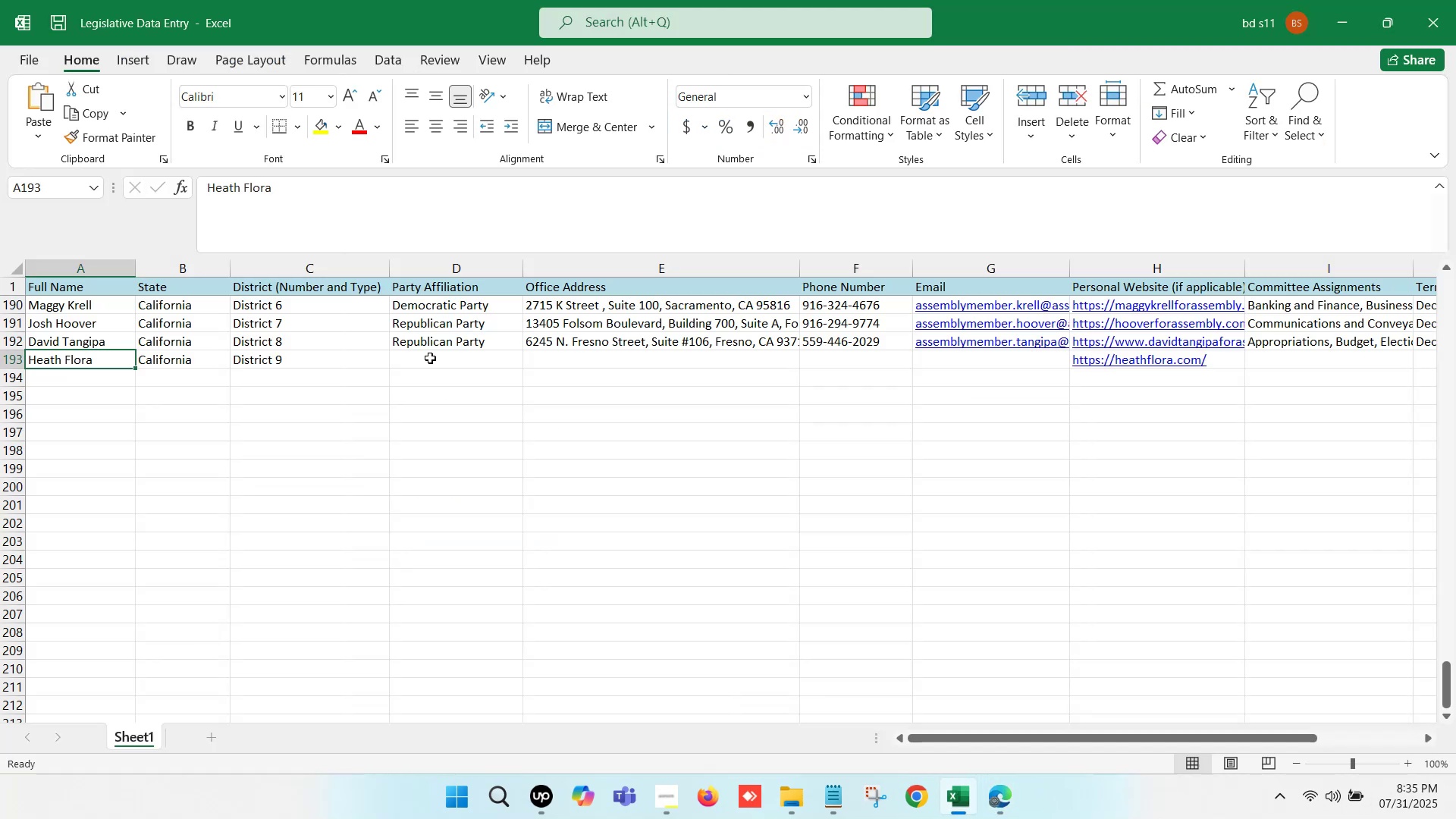 
left_click([430, 358])
 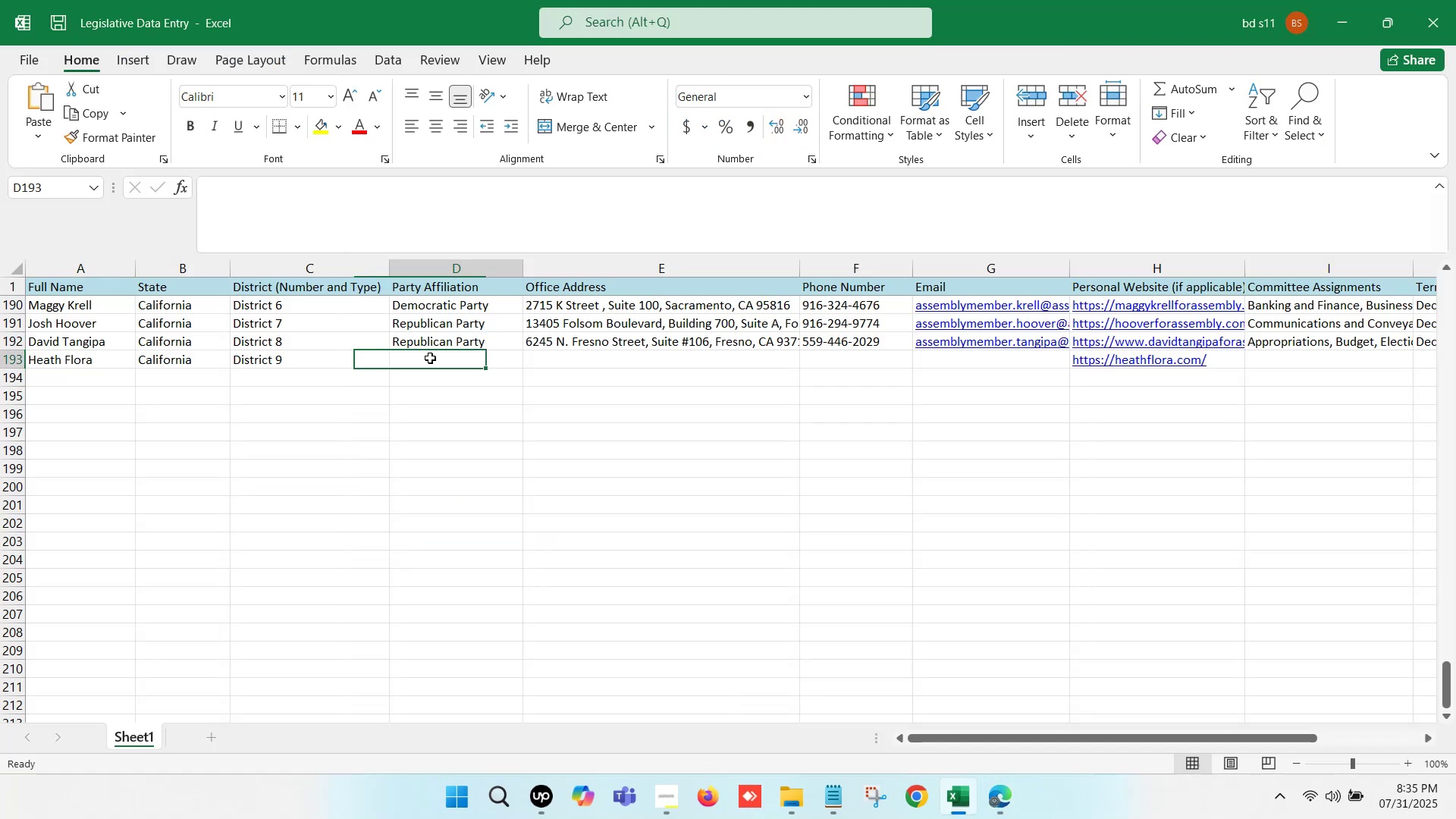 
key(Control+D)
 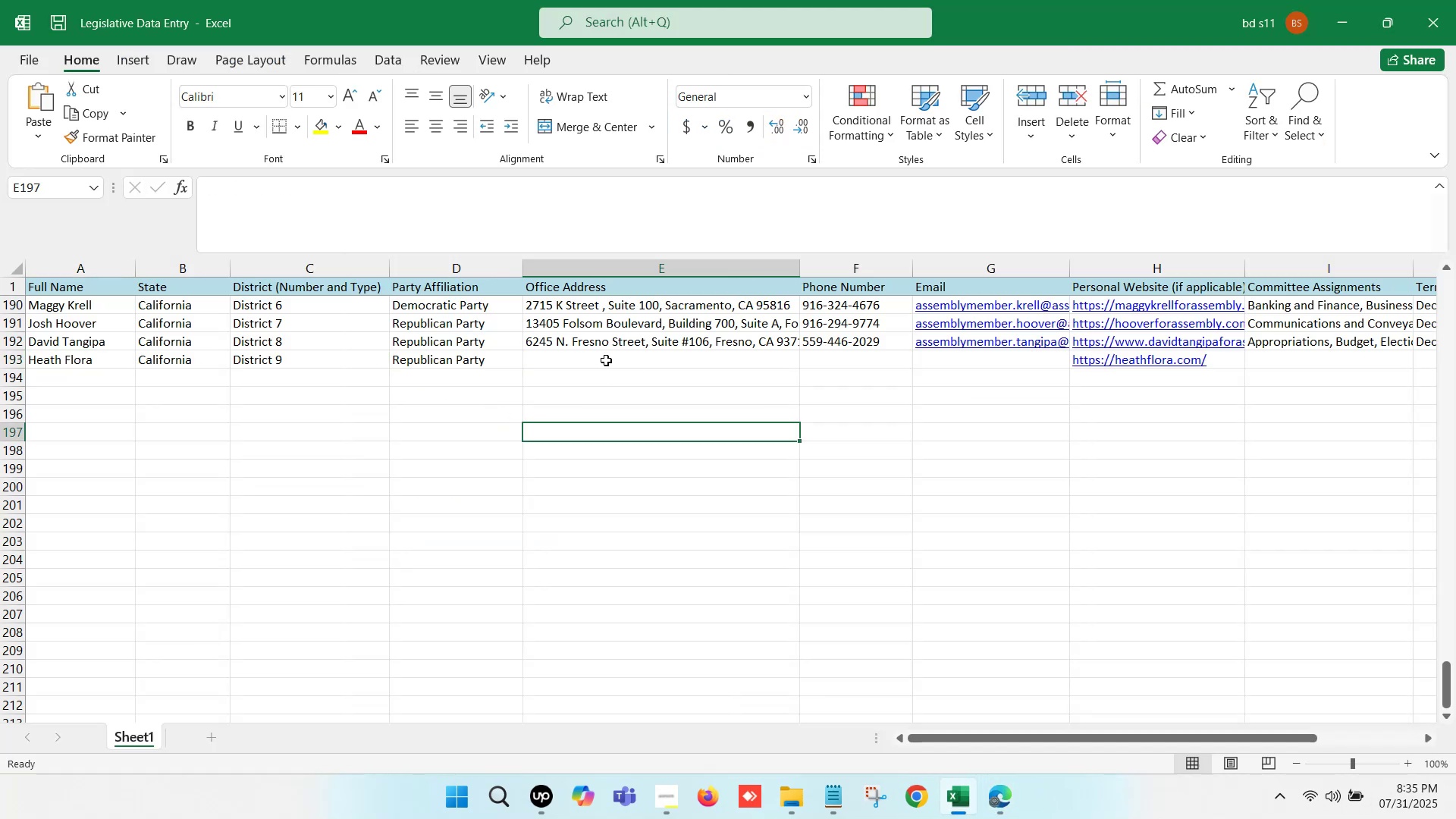 
double_click([604, 360])
 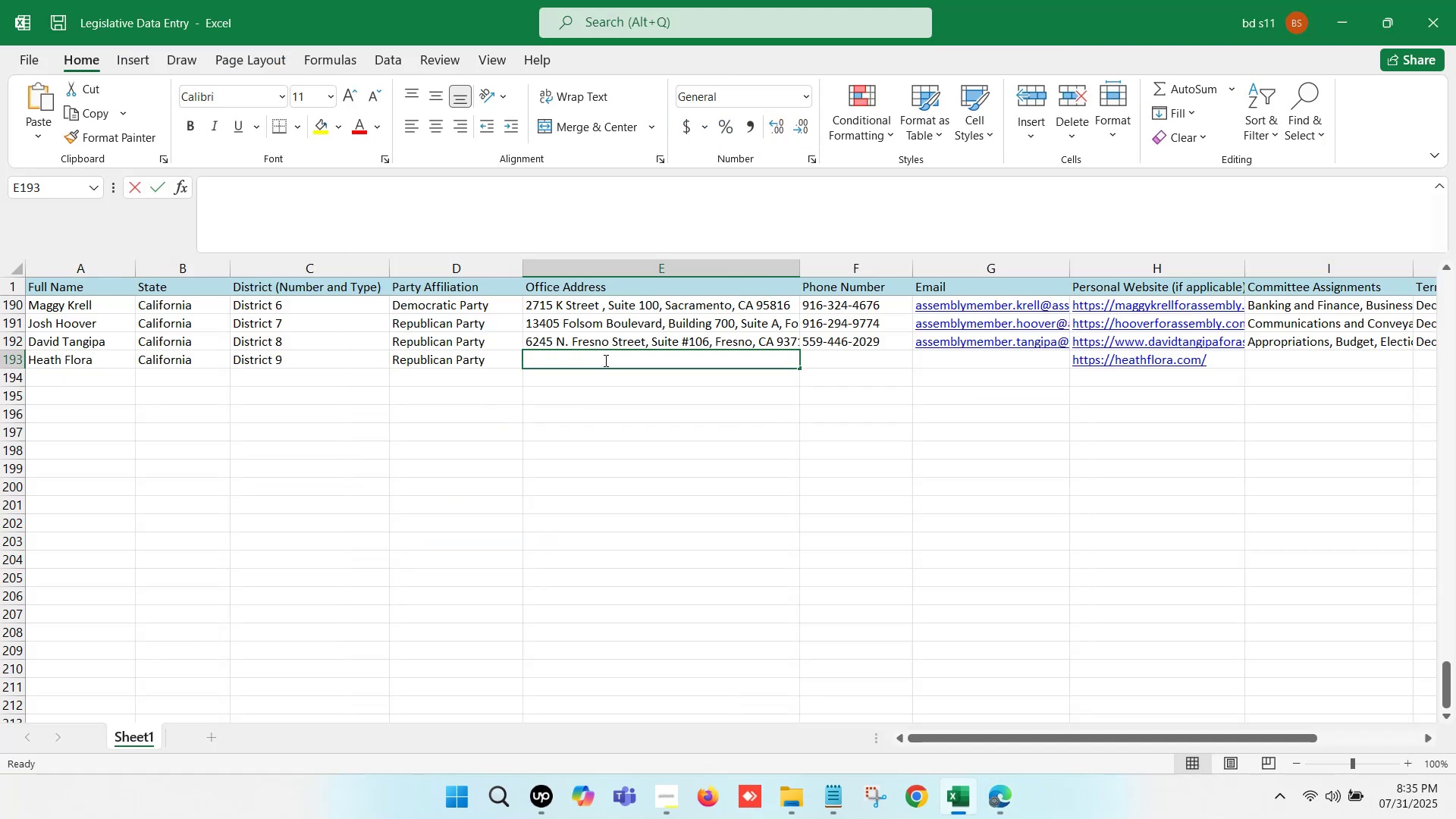 
key(Control+ControlLeft)
 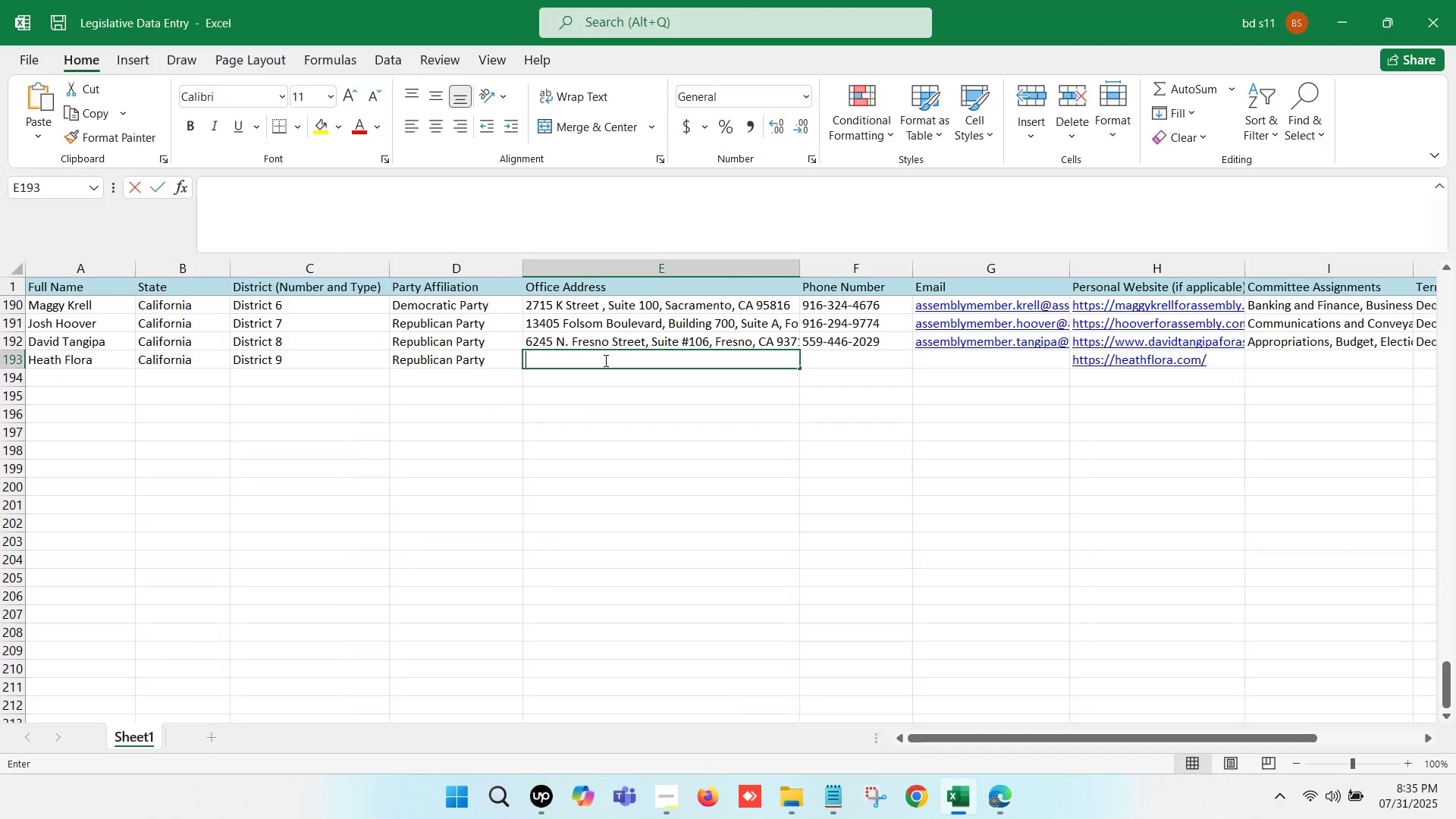 
key(Control+V)
 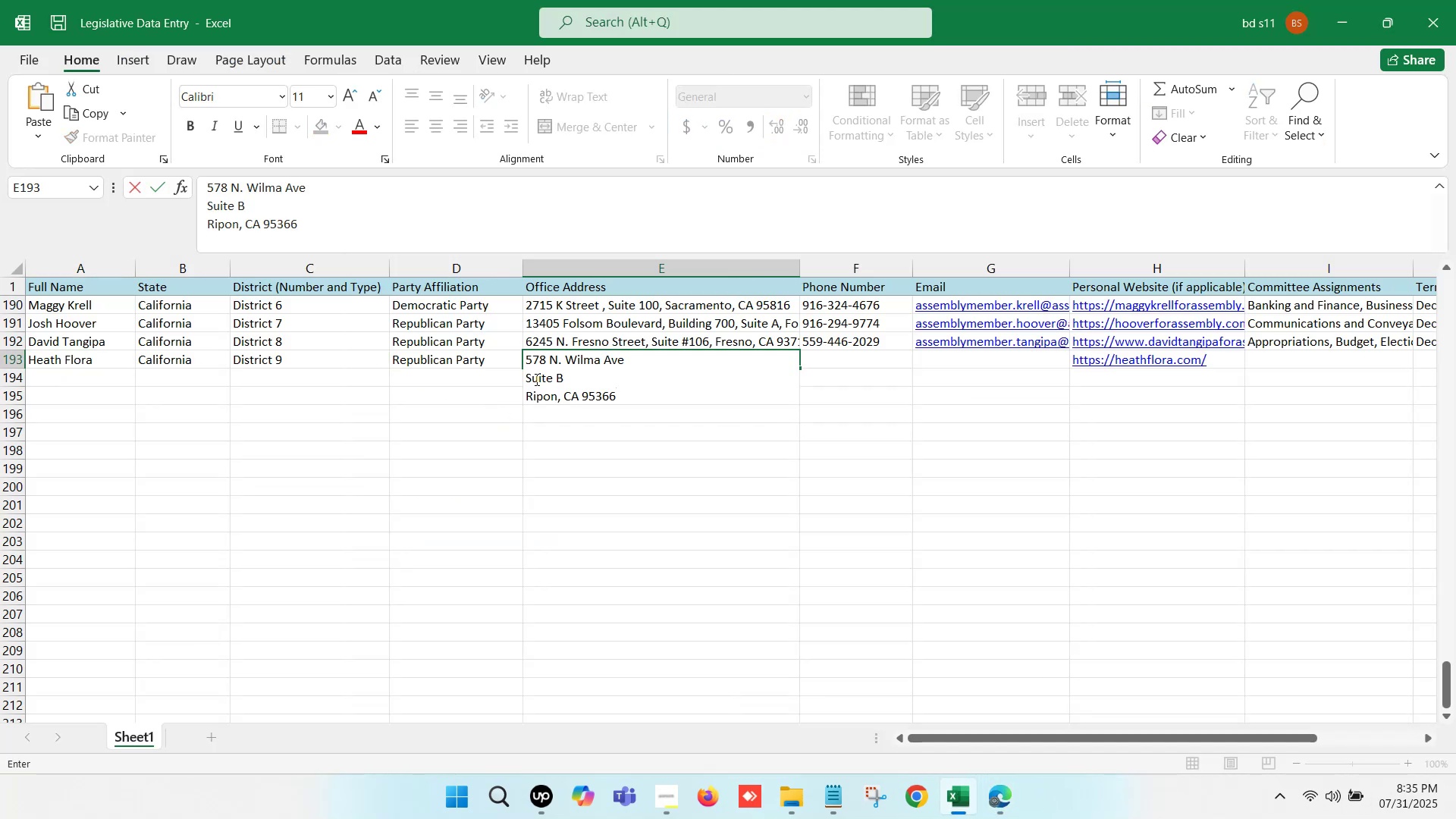 
left_click([523, 377])
 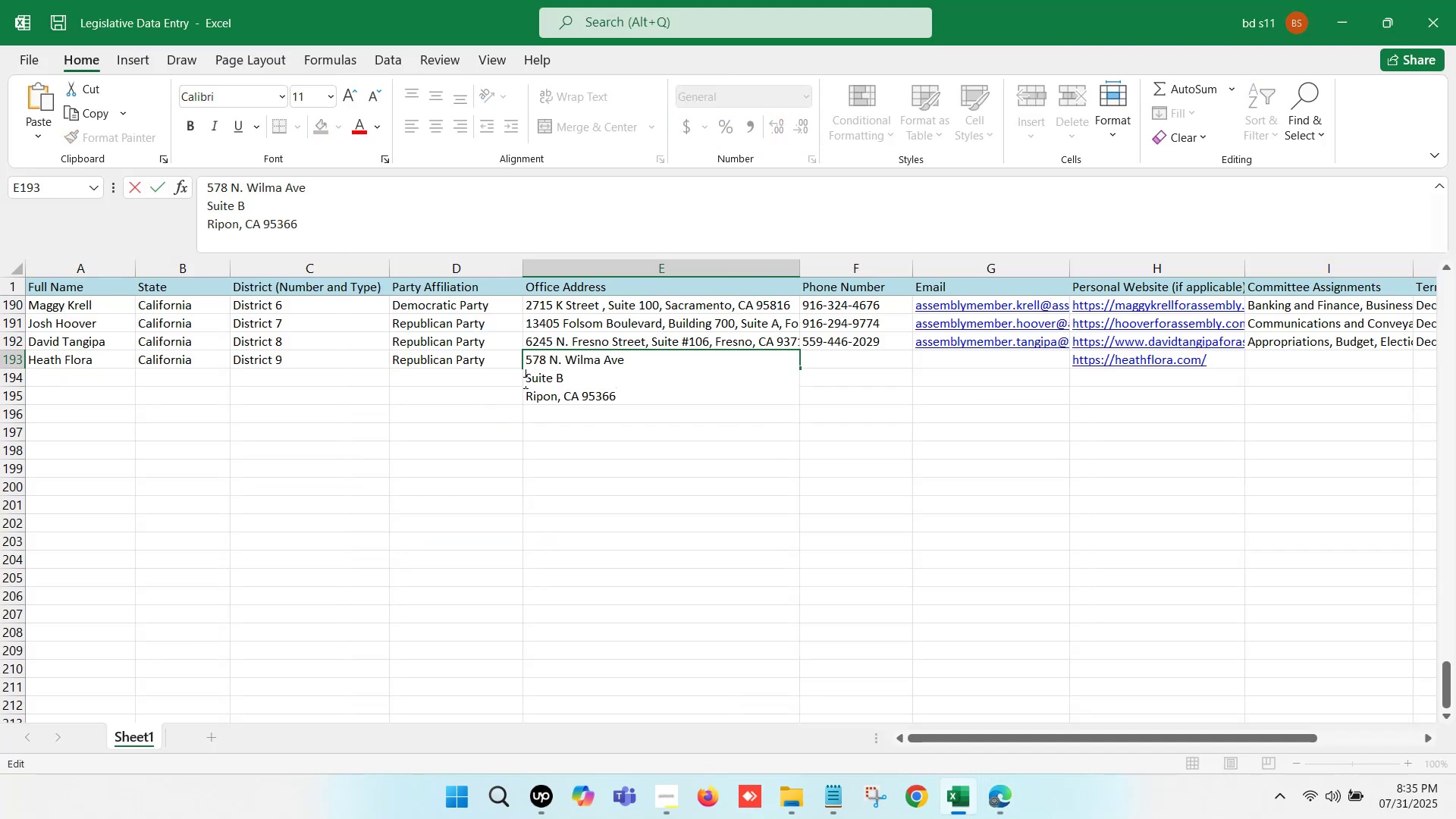 
key(Backspace)
 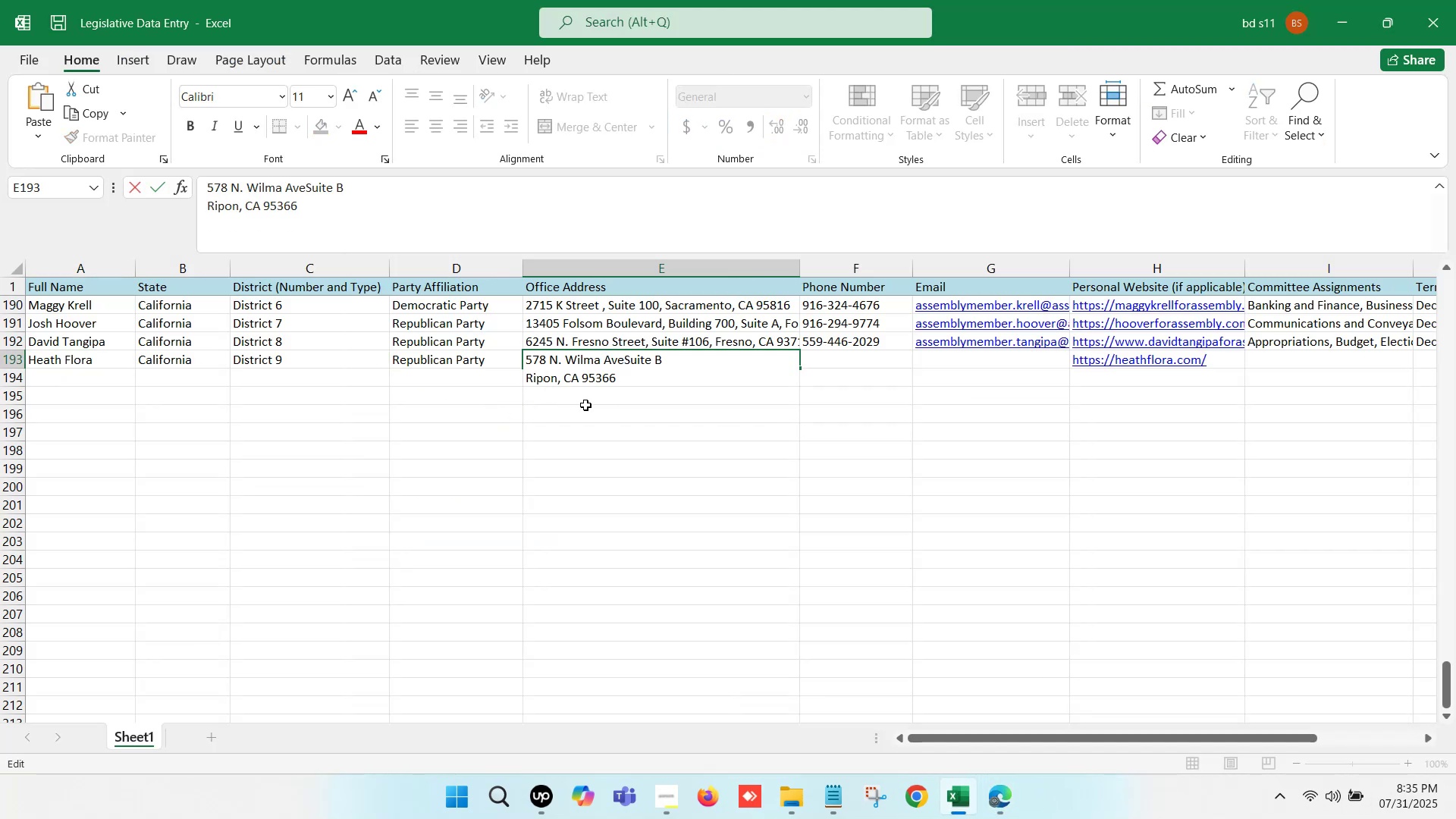 
key(Comma)
 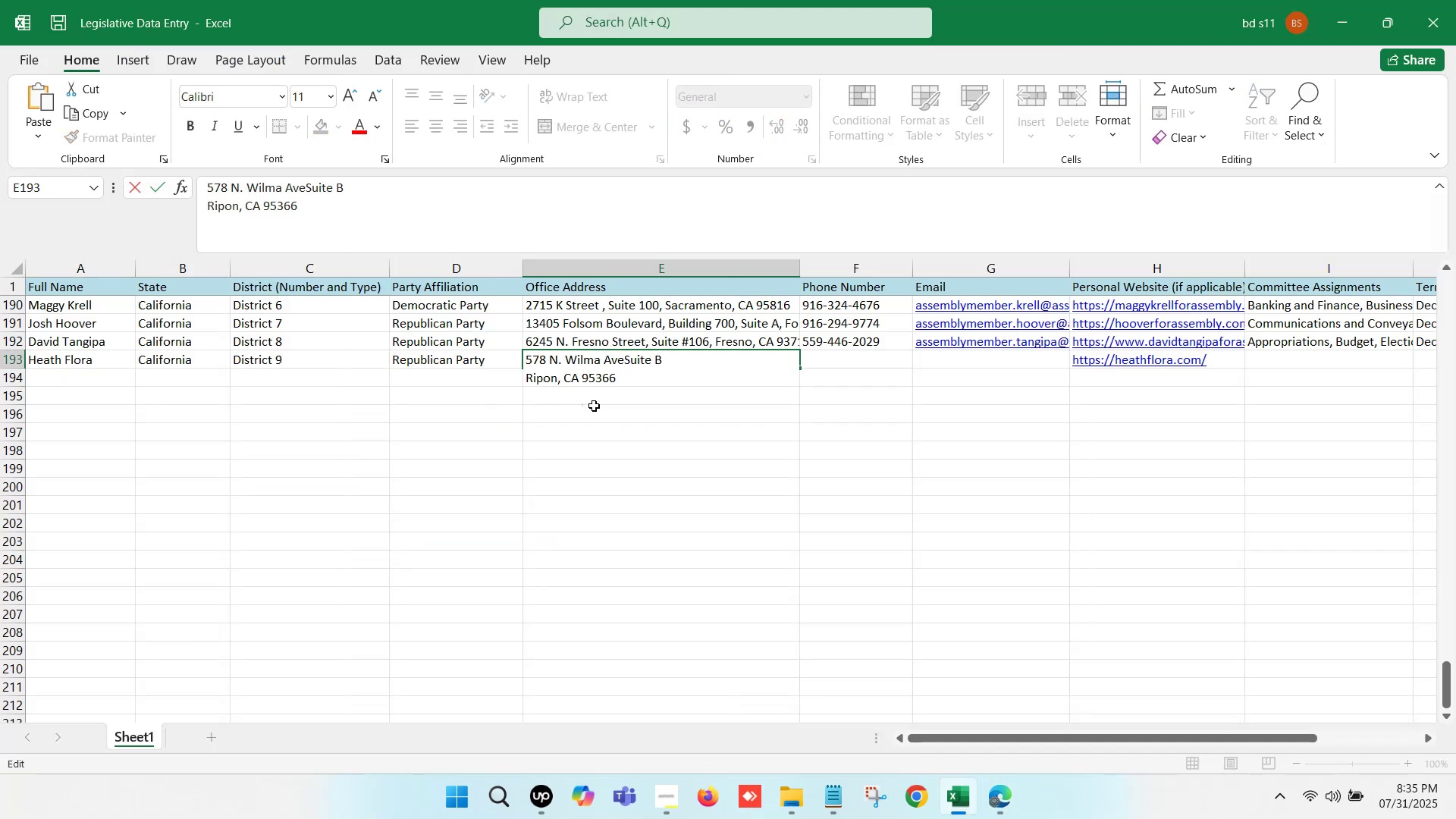 
key(Space)
 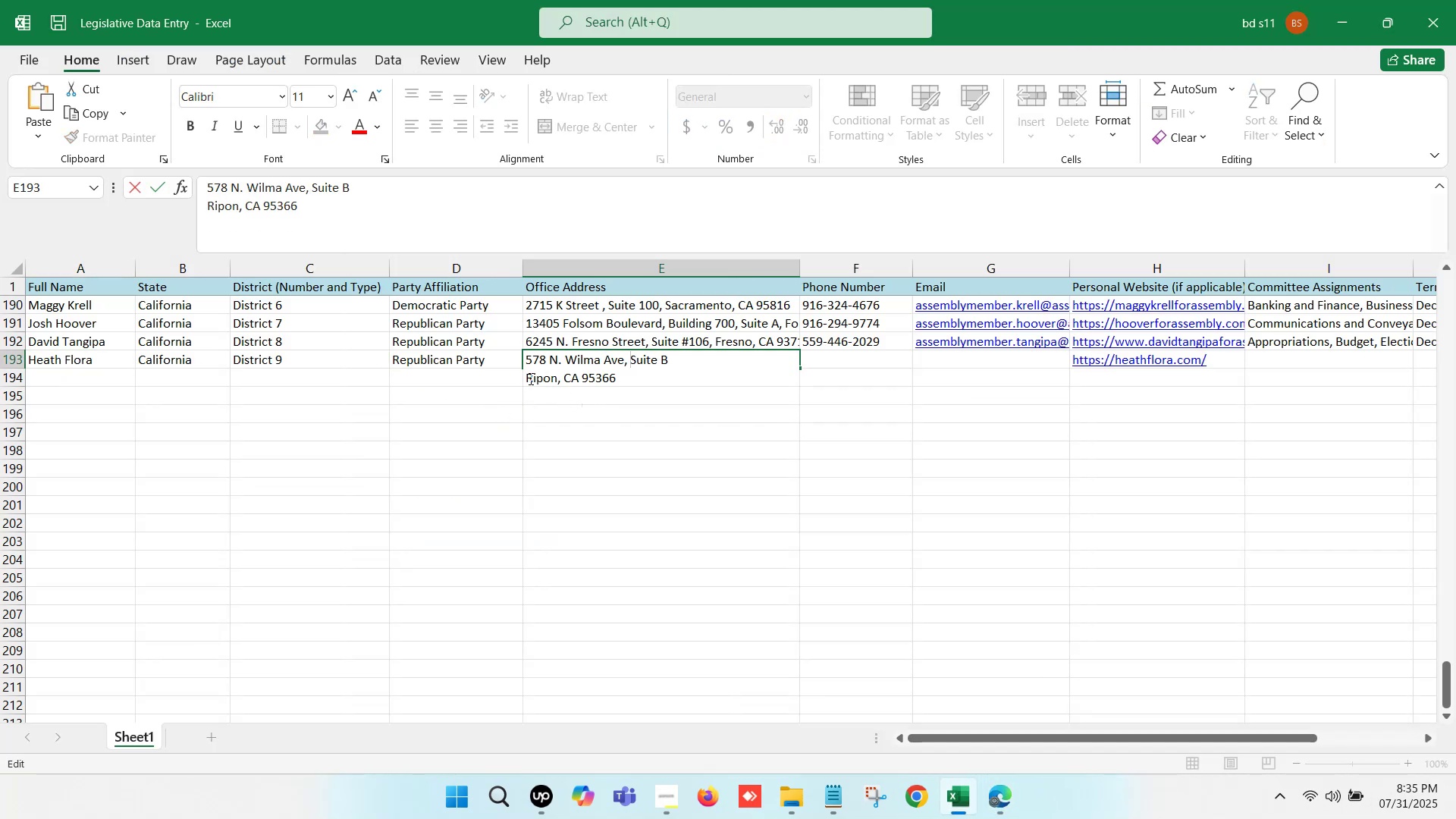 
left_click([522, 377])
 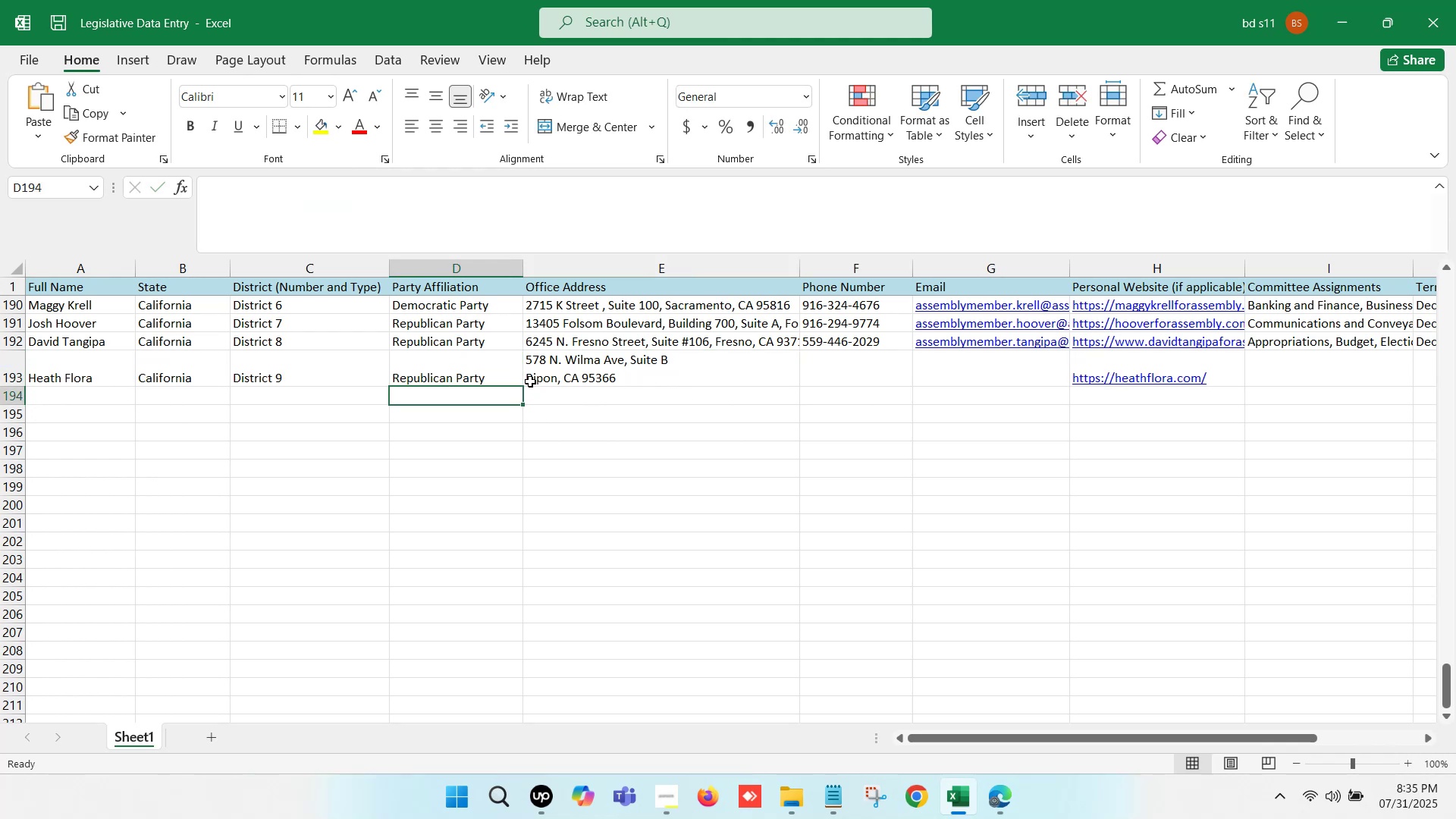 
double_click([531, 380])
 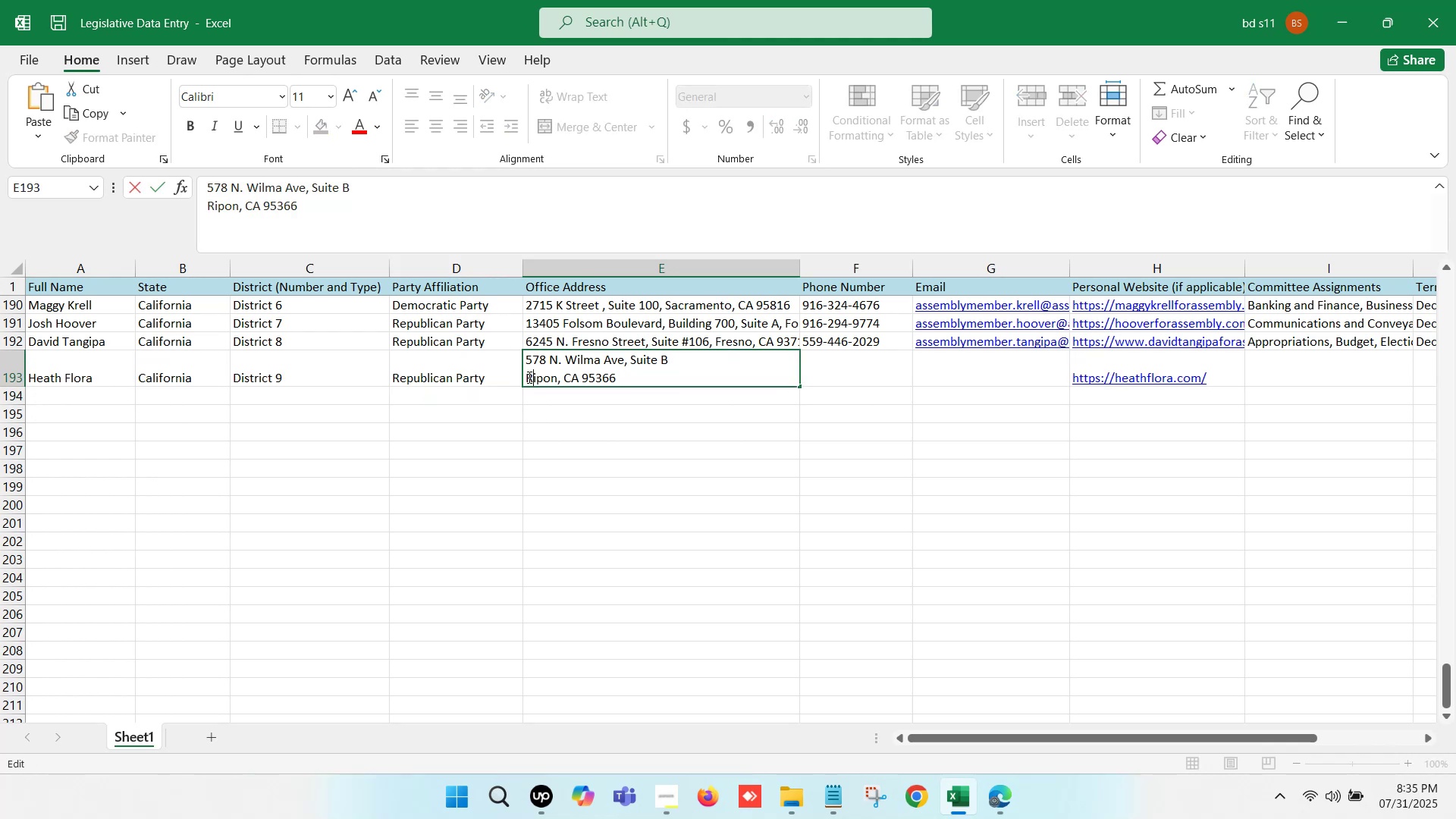 
left_click([528, 377])
 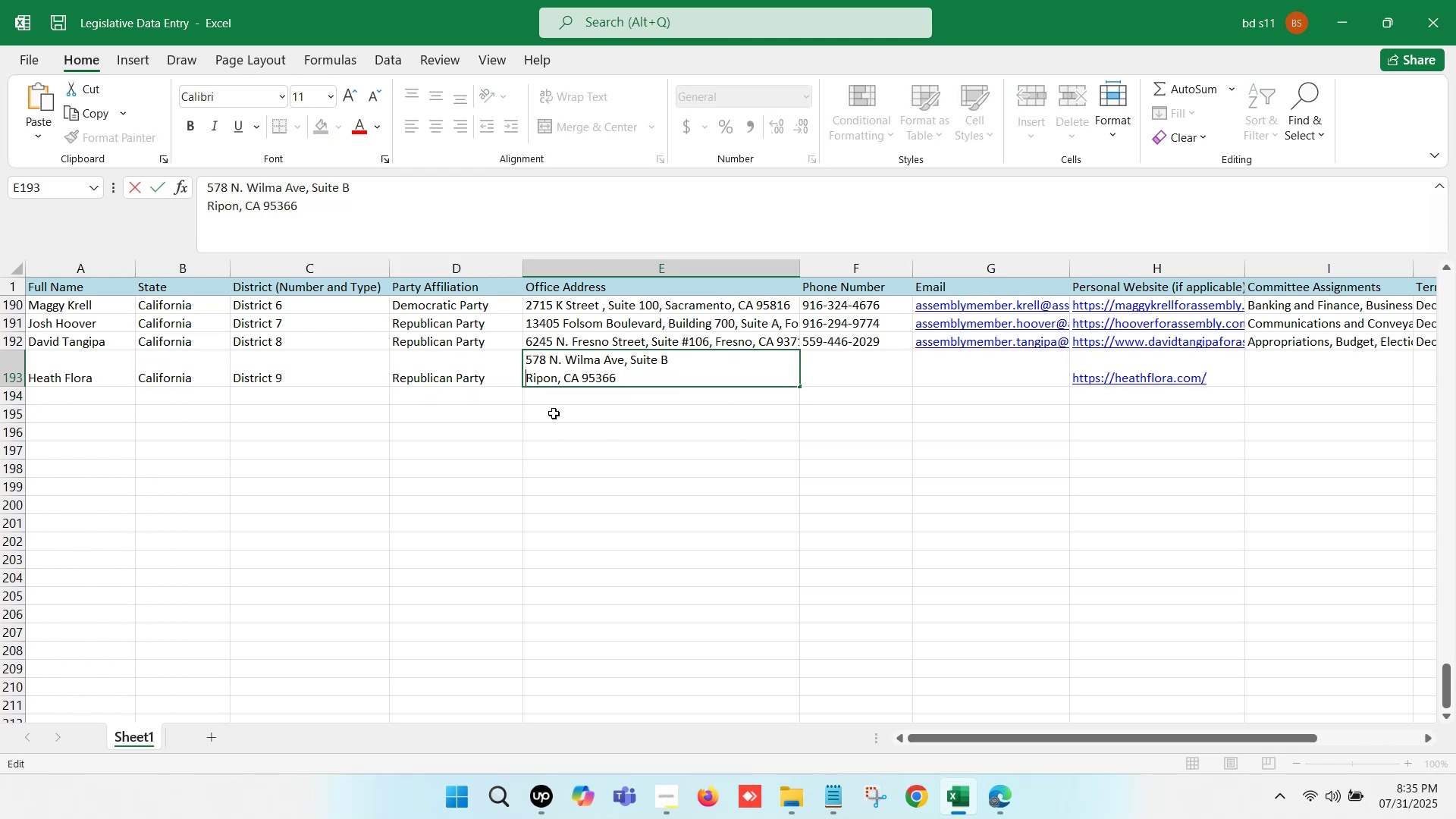 
key(Backspace)
 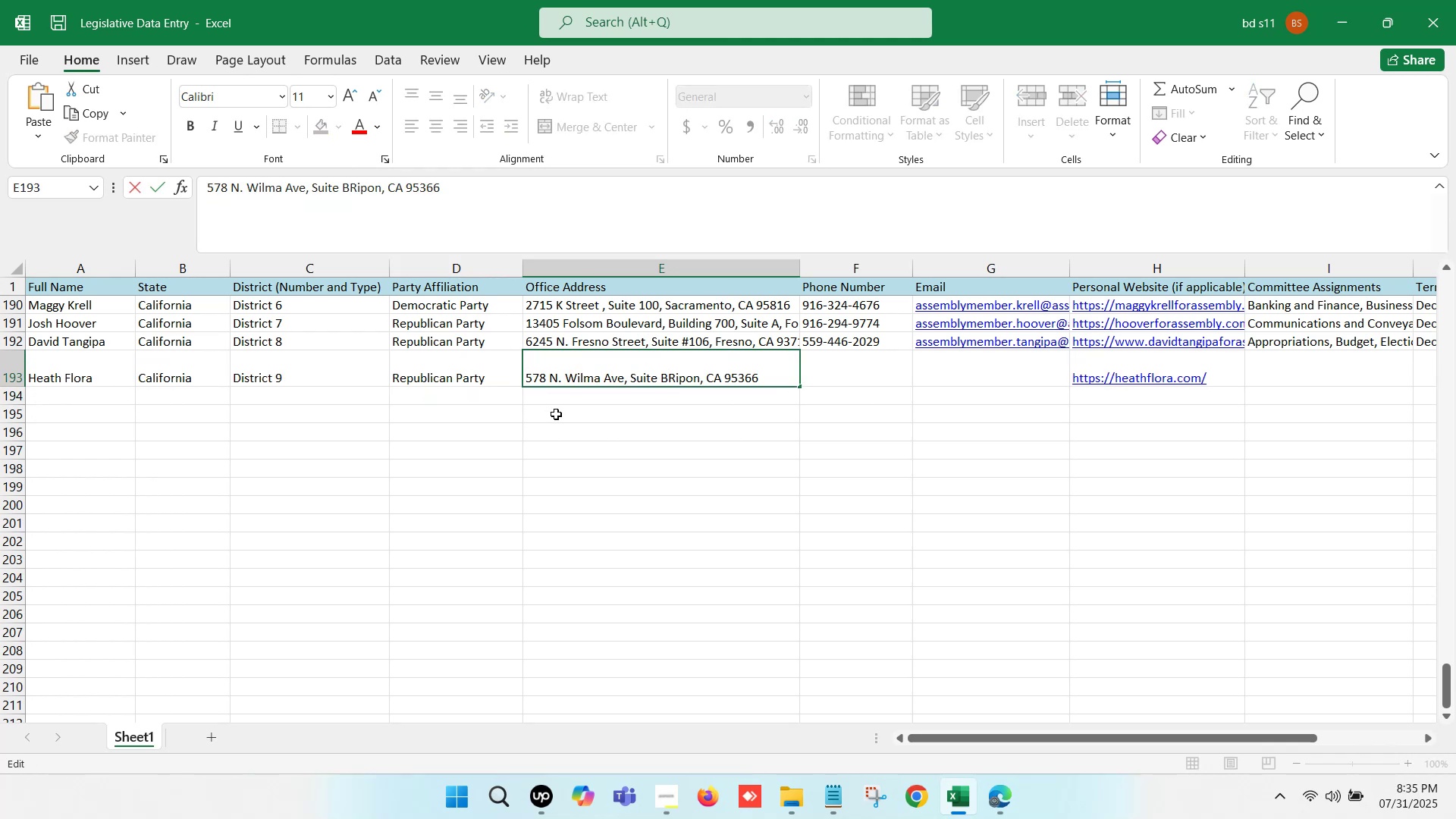 
key(Comma)
 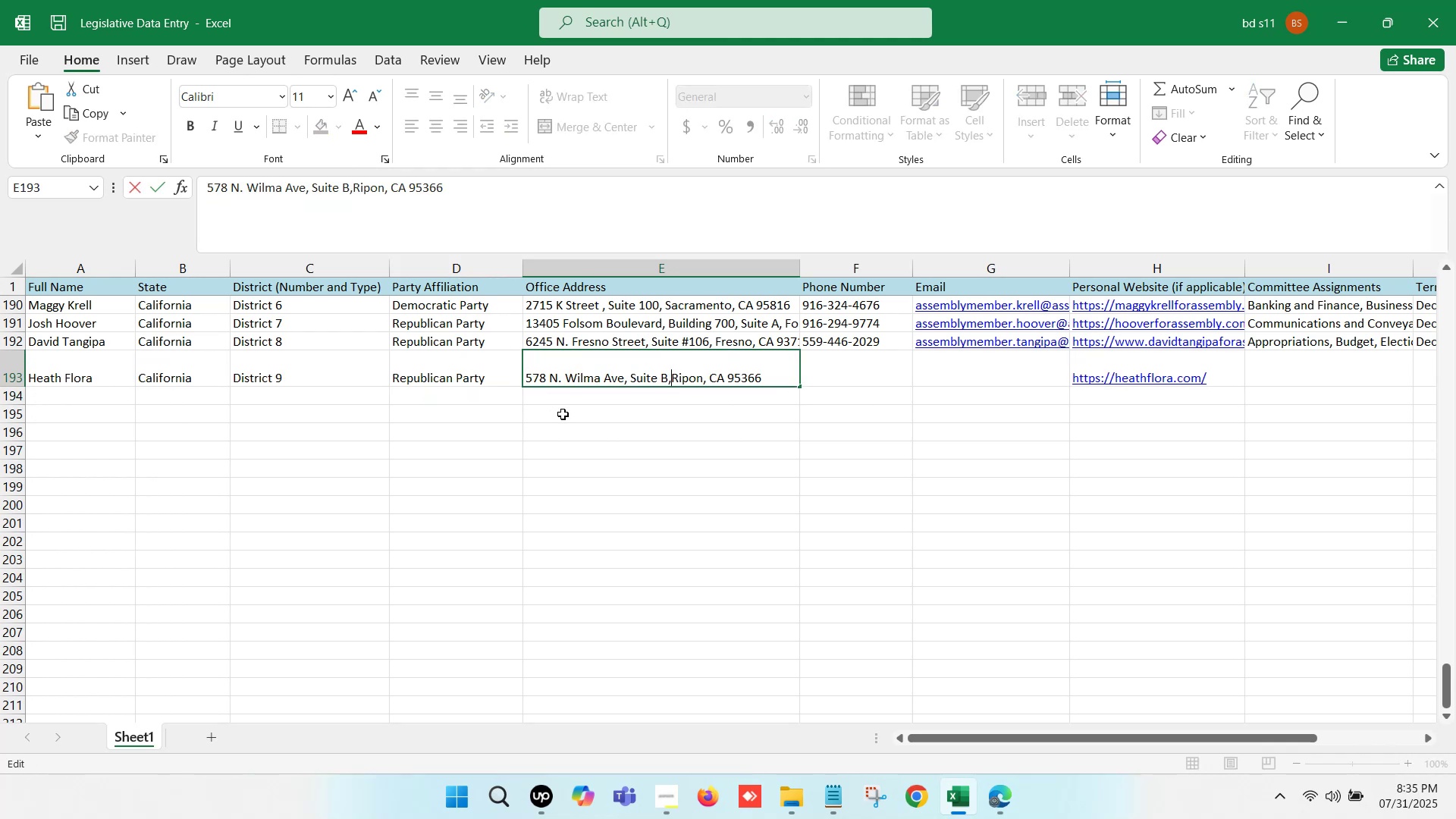 
key(Space)
 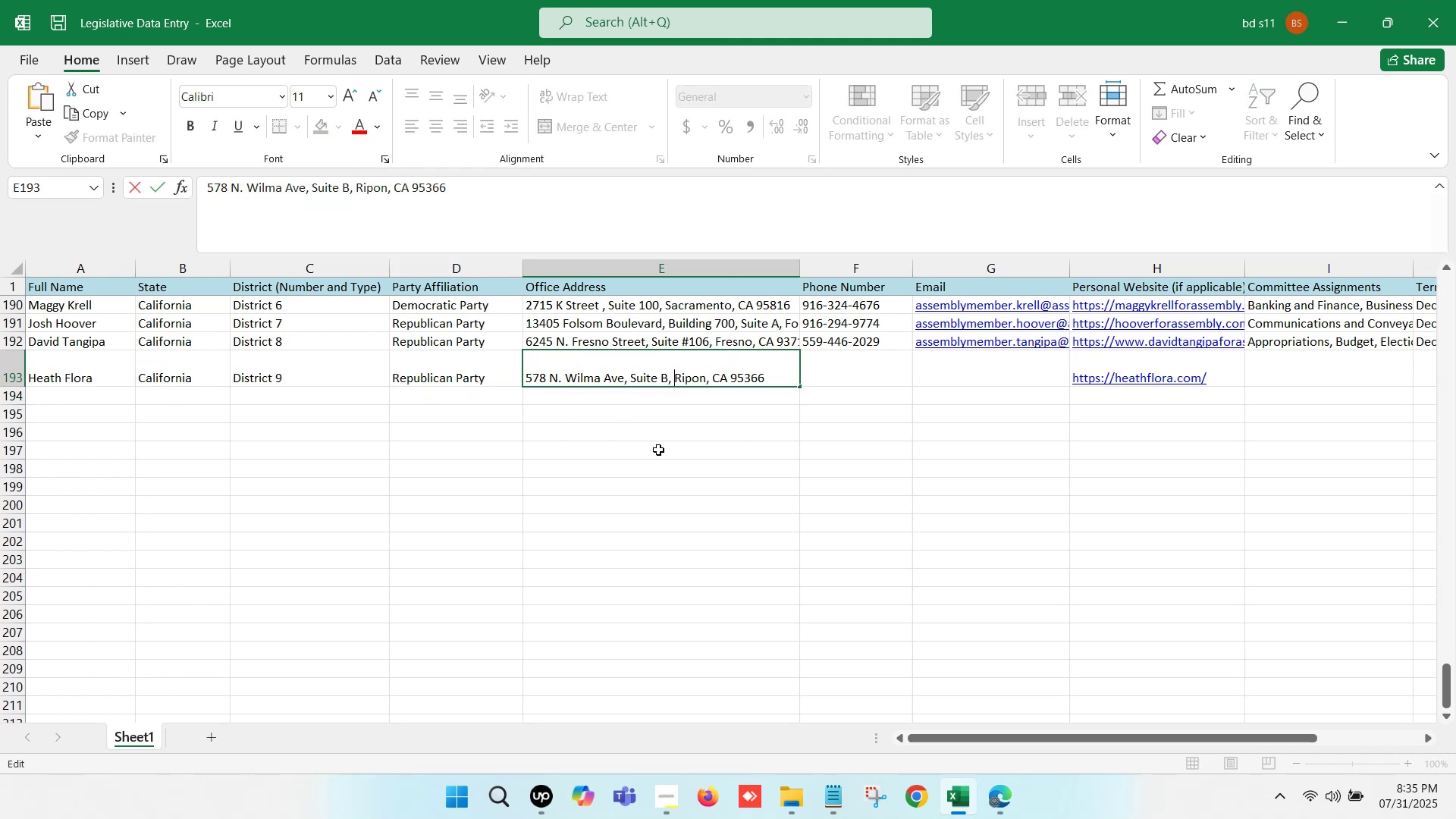 
left_click([668, 457])
 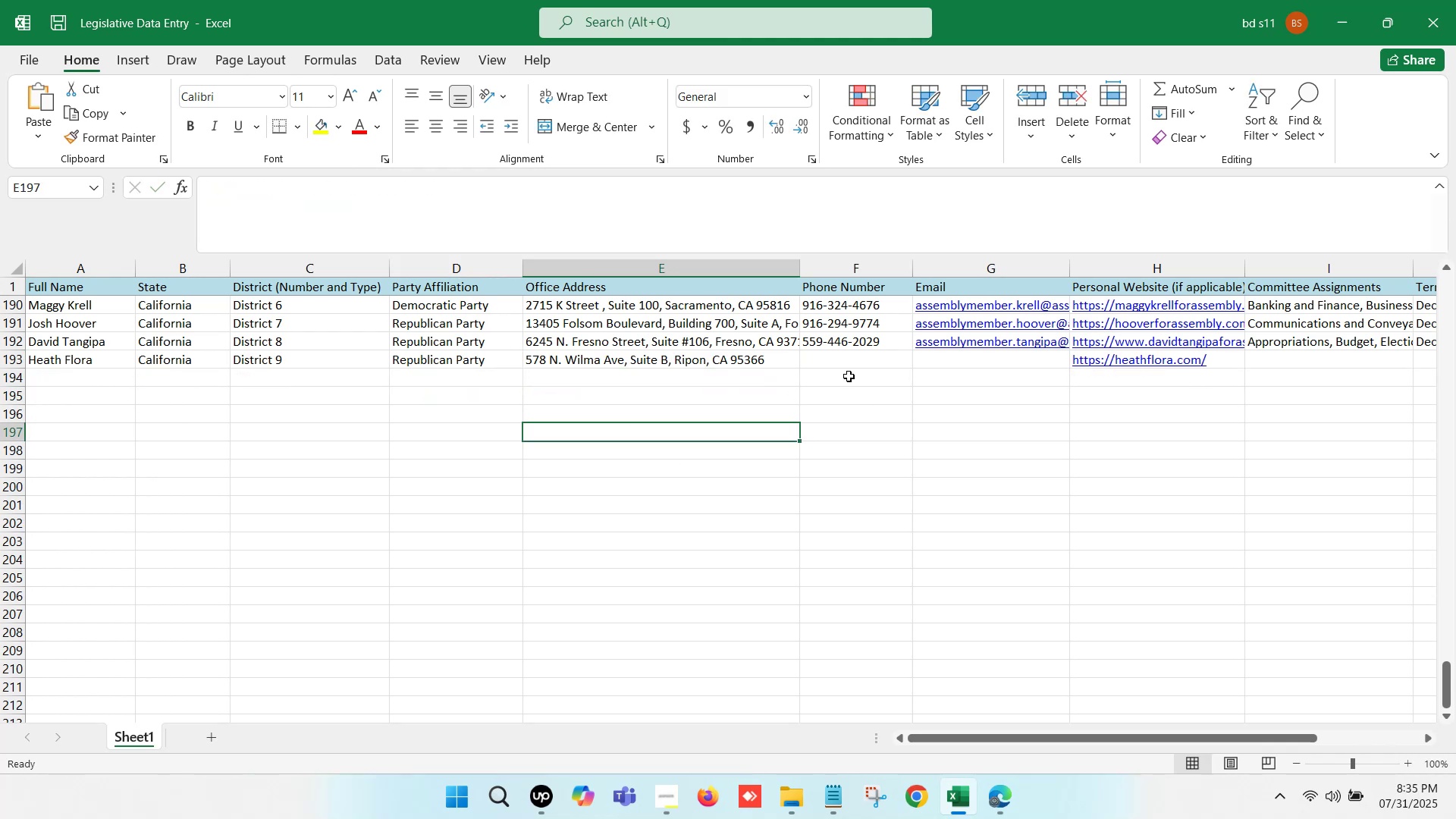 
left_click([844, 360])
 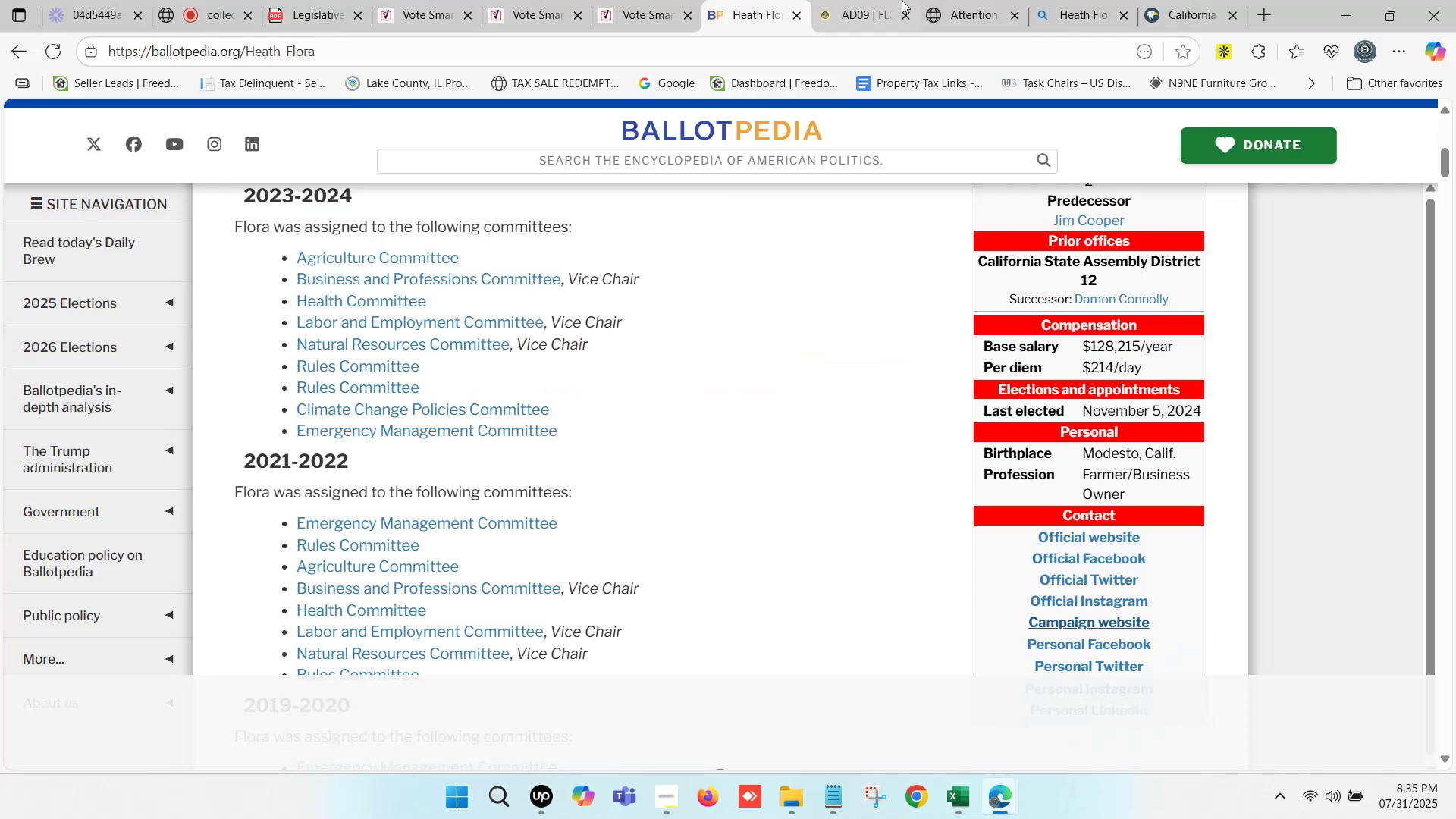 
left_click([881, 0])
 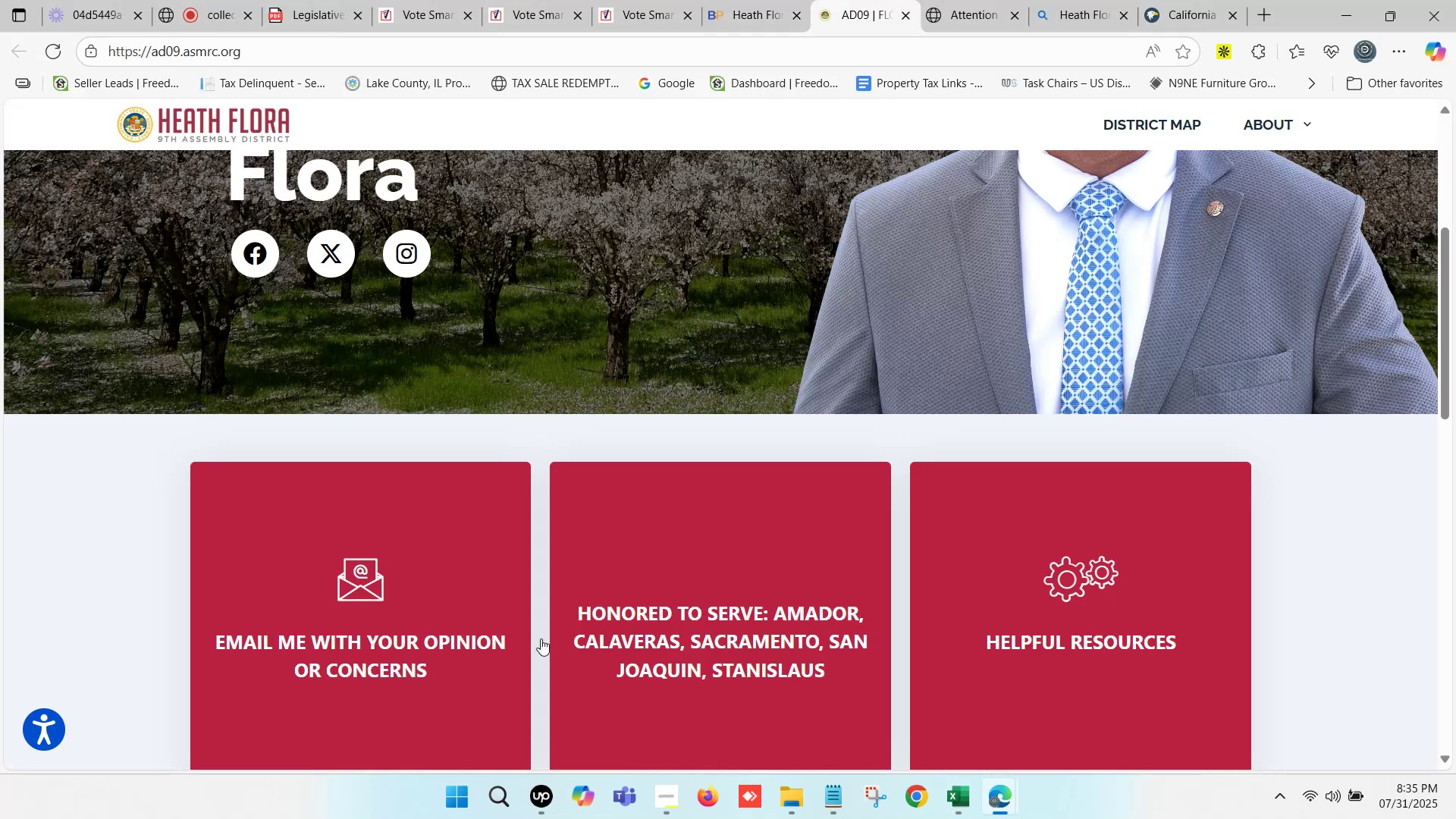 
scroll: coordinate [704, 462], scroll_direction: down, amount: 25.0
 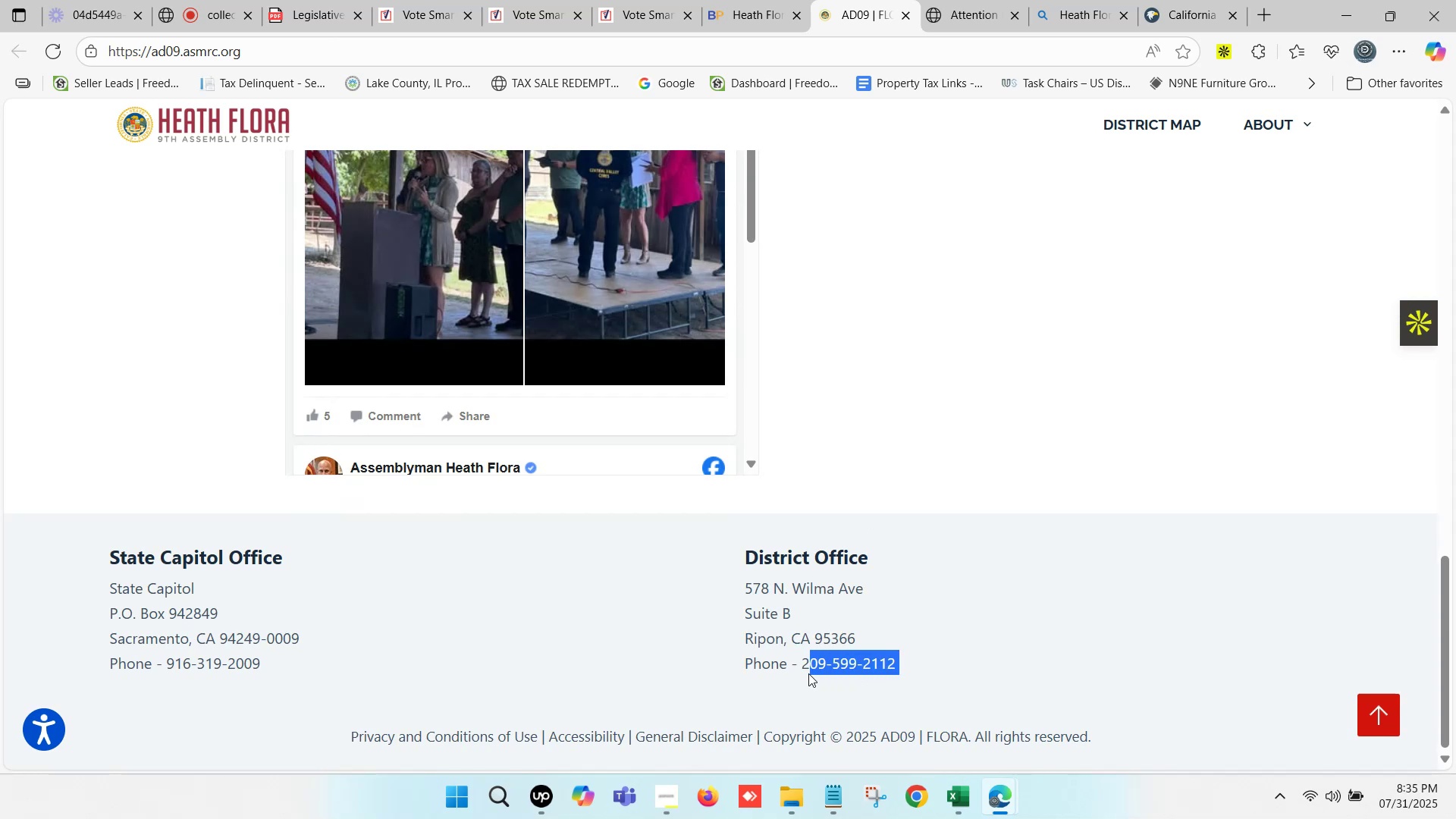 
type(cc)
 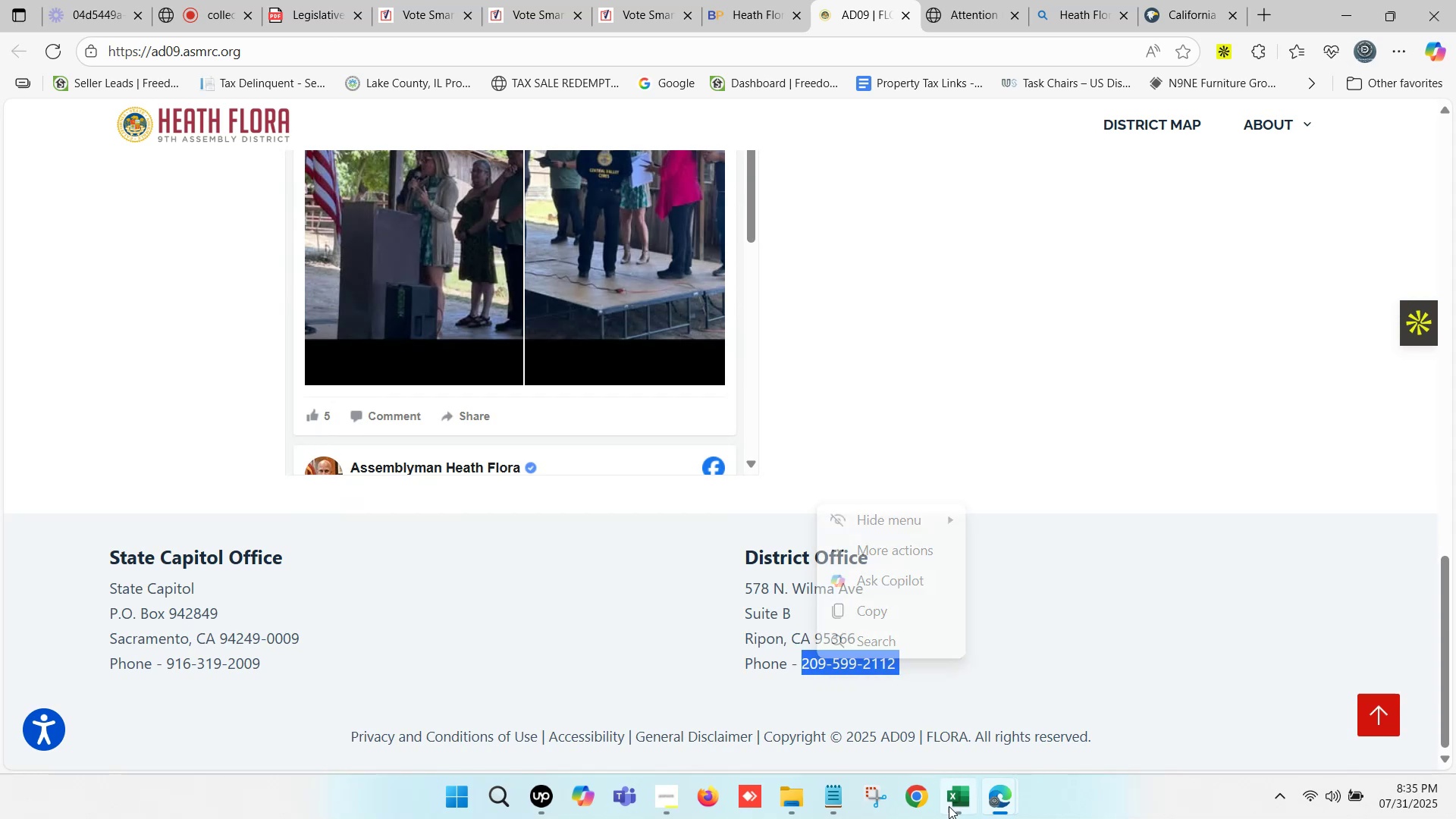 
key(Control+ControlLeft)
 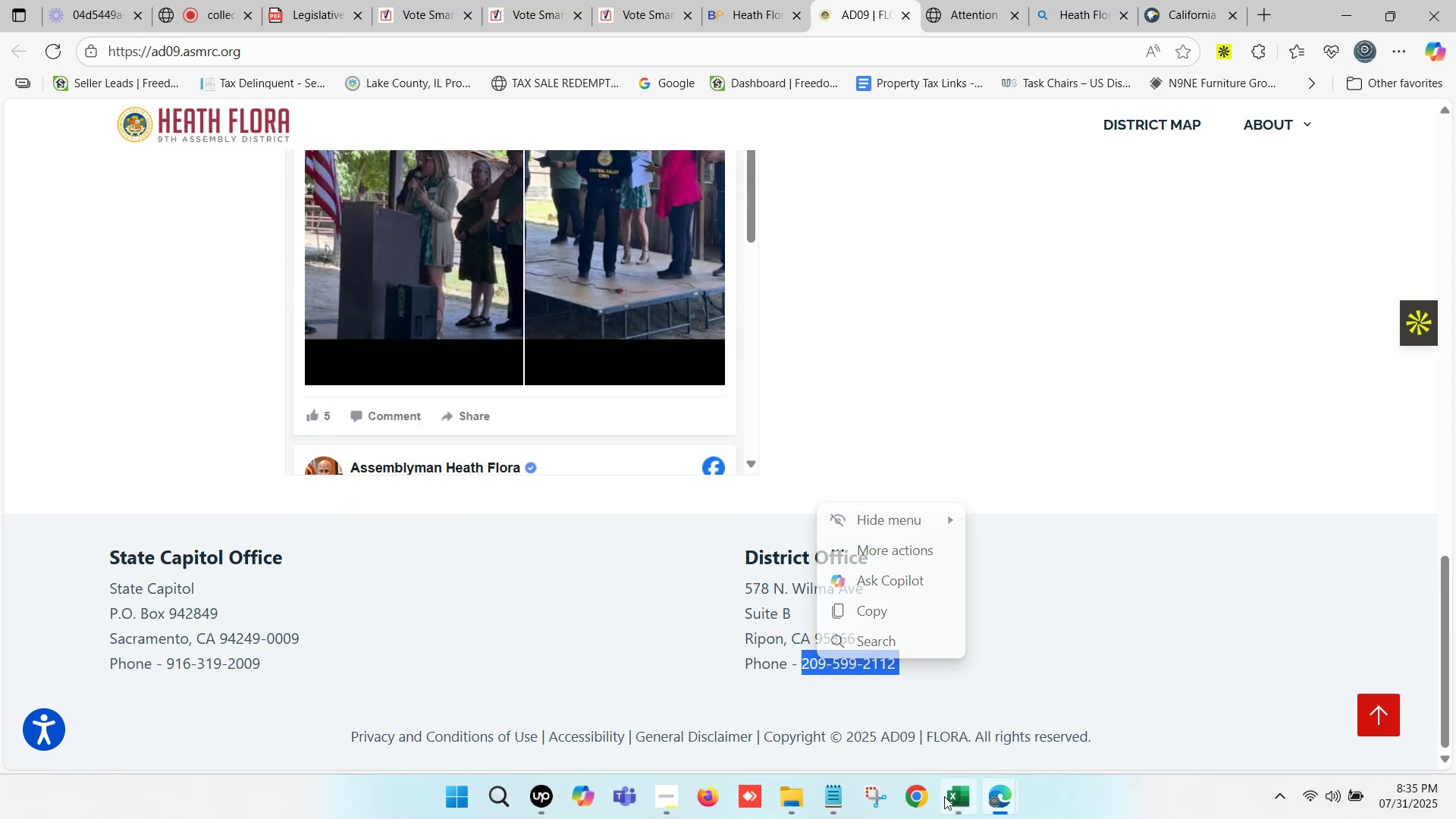 
left_click([952, 806])
 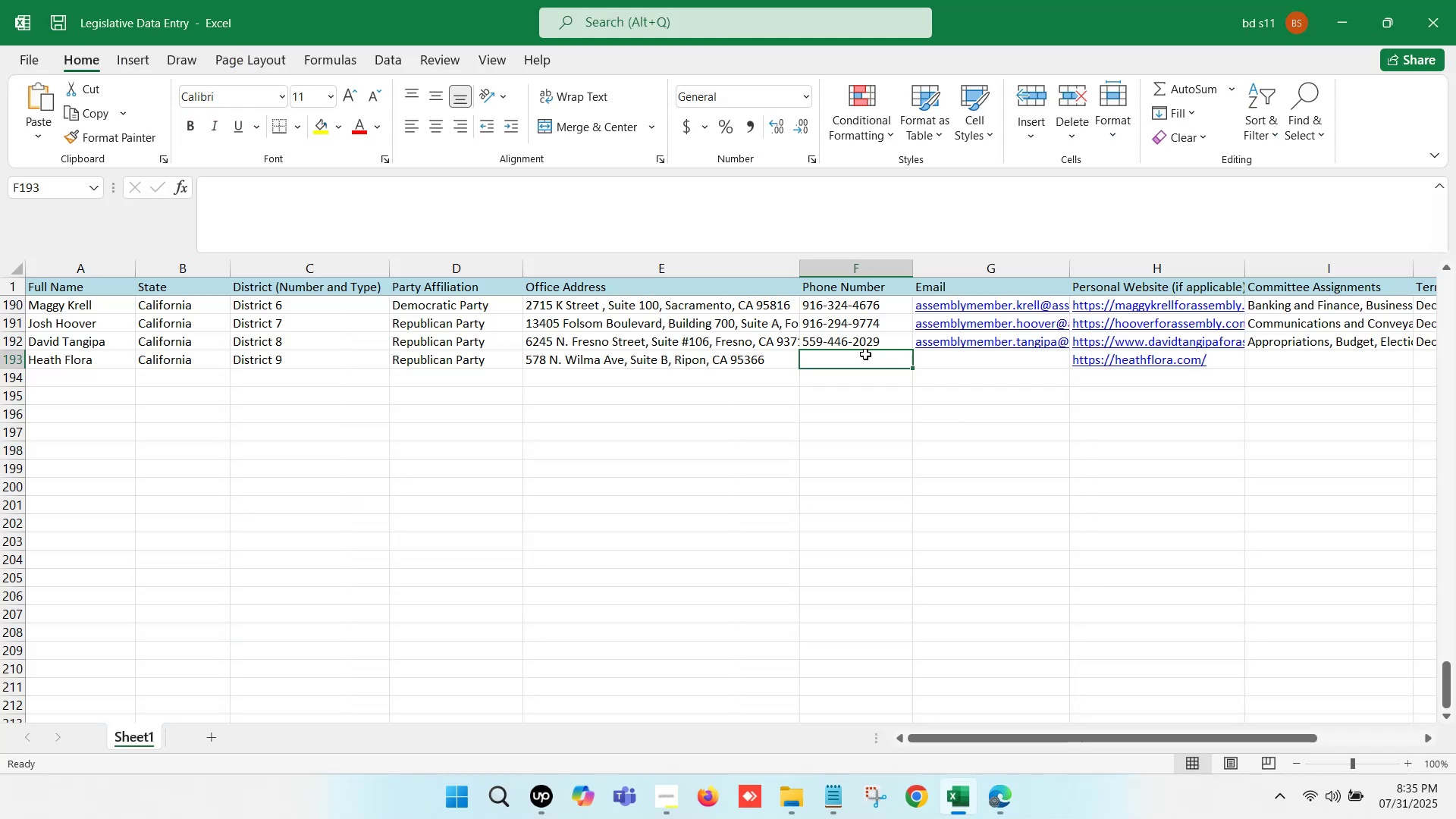 
double_click([864, 356])
 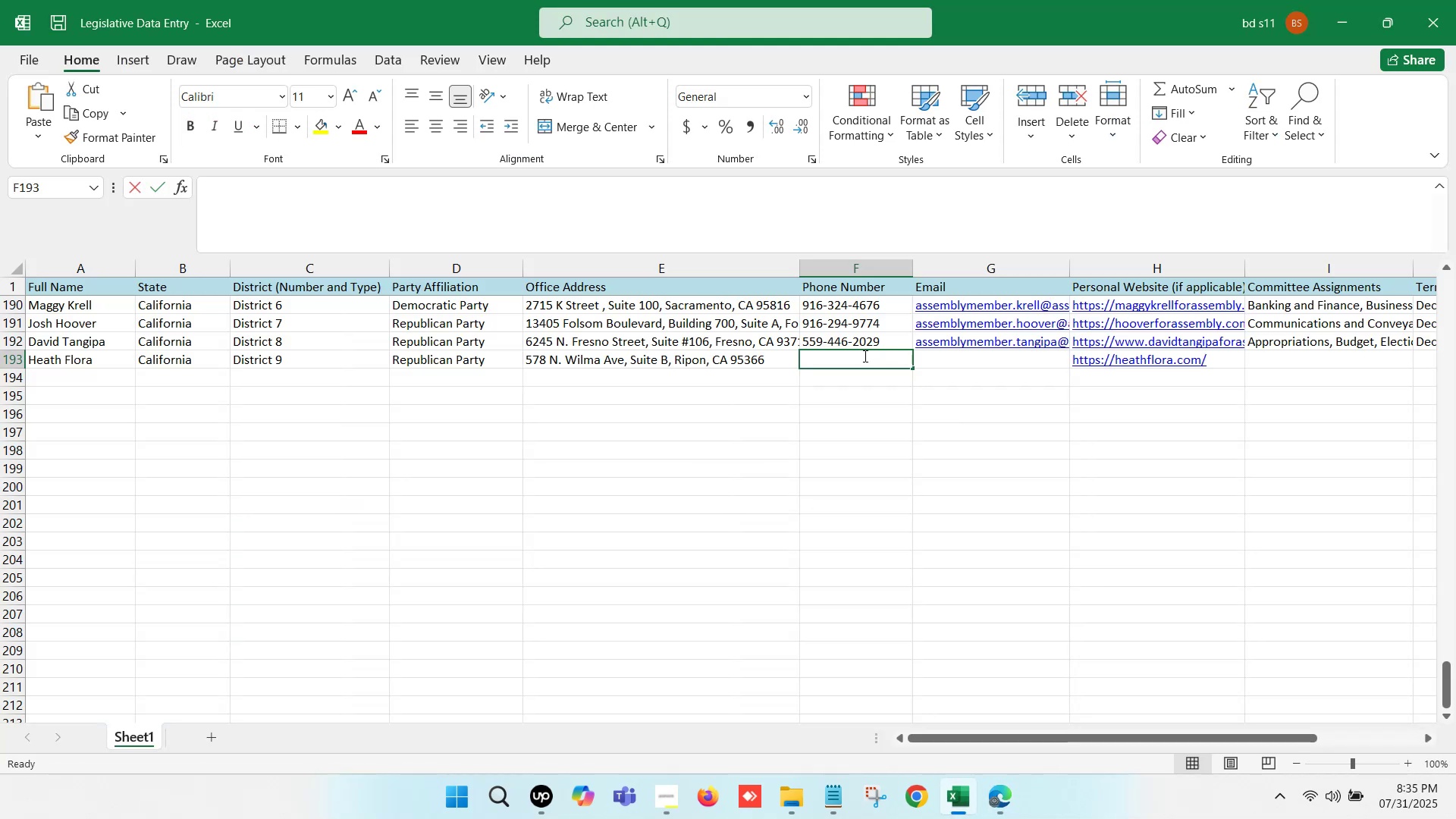 
key(Control+ControlLeft)
 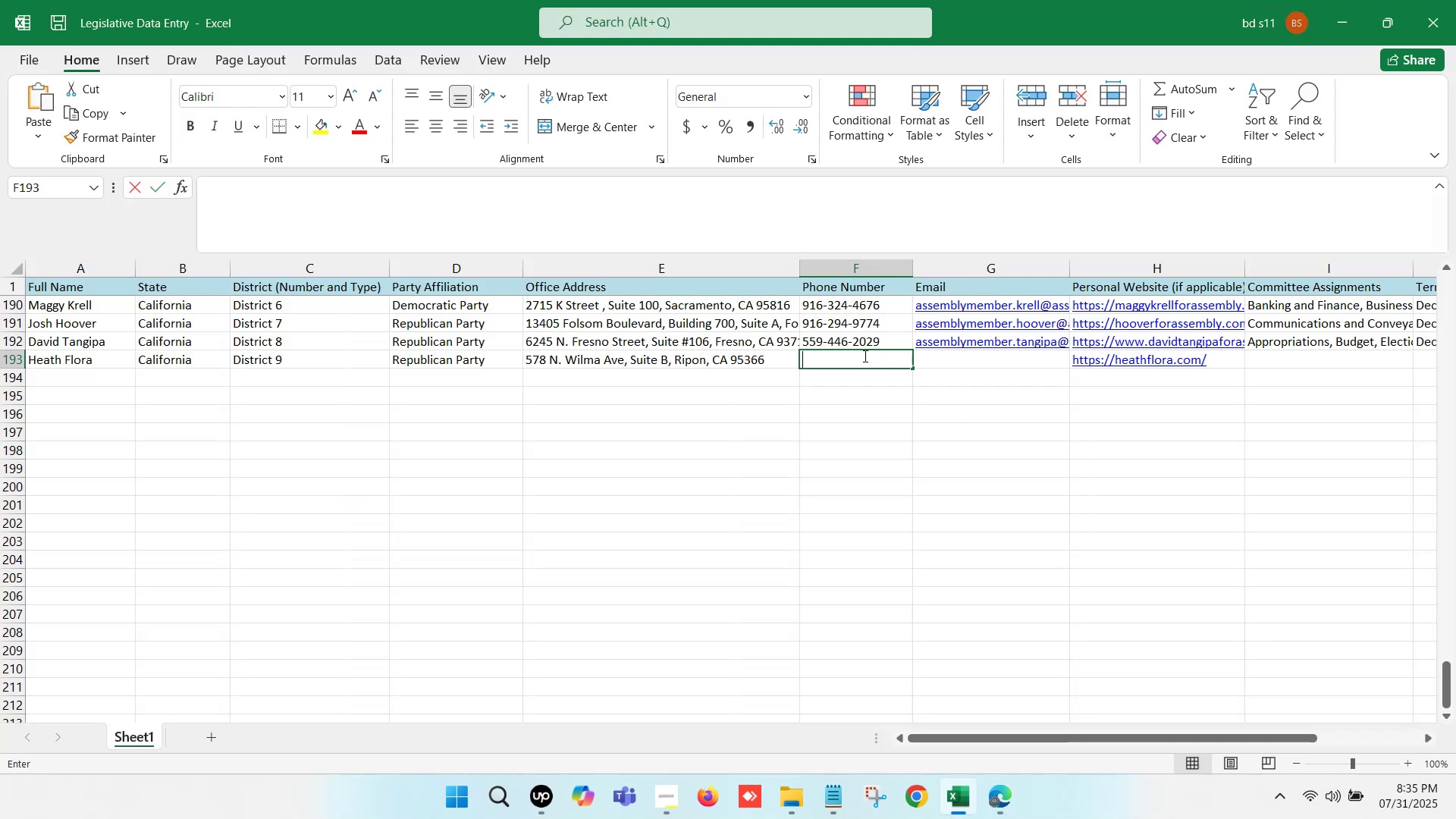 
key(Control+V)
 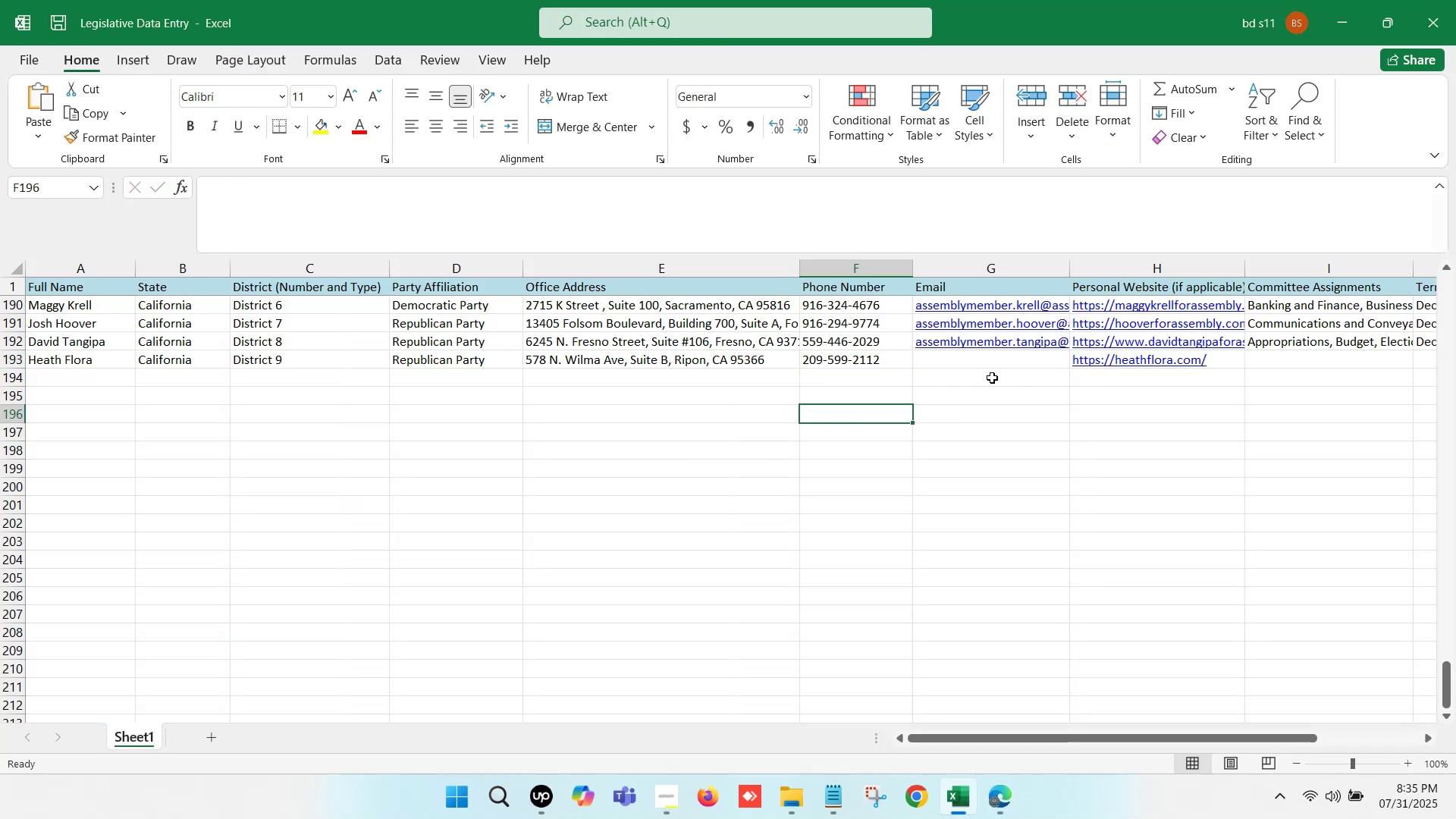 
left_click([987, 362])
 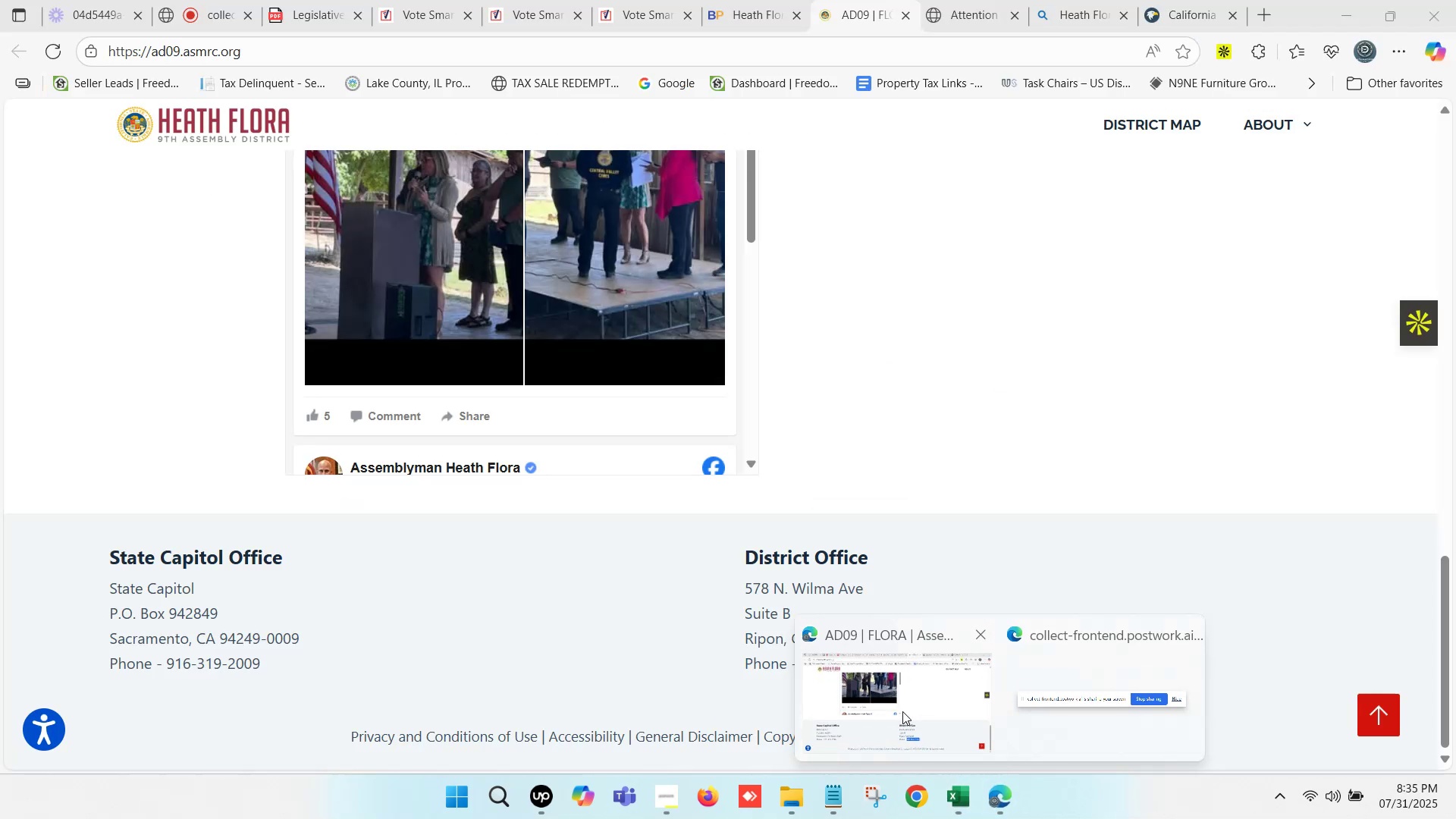 
scroll: coordinate [786, 380], scroll_direction: up, amount: 15.0
 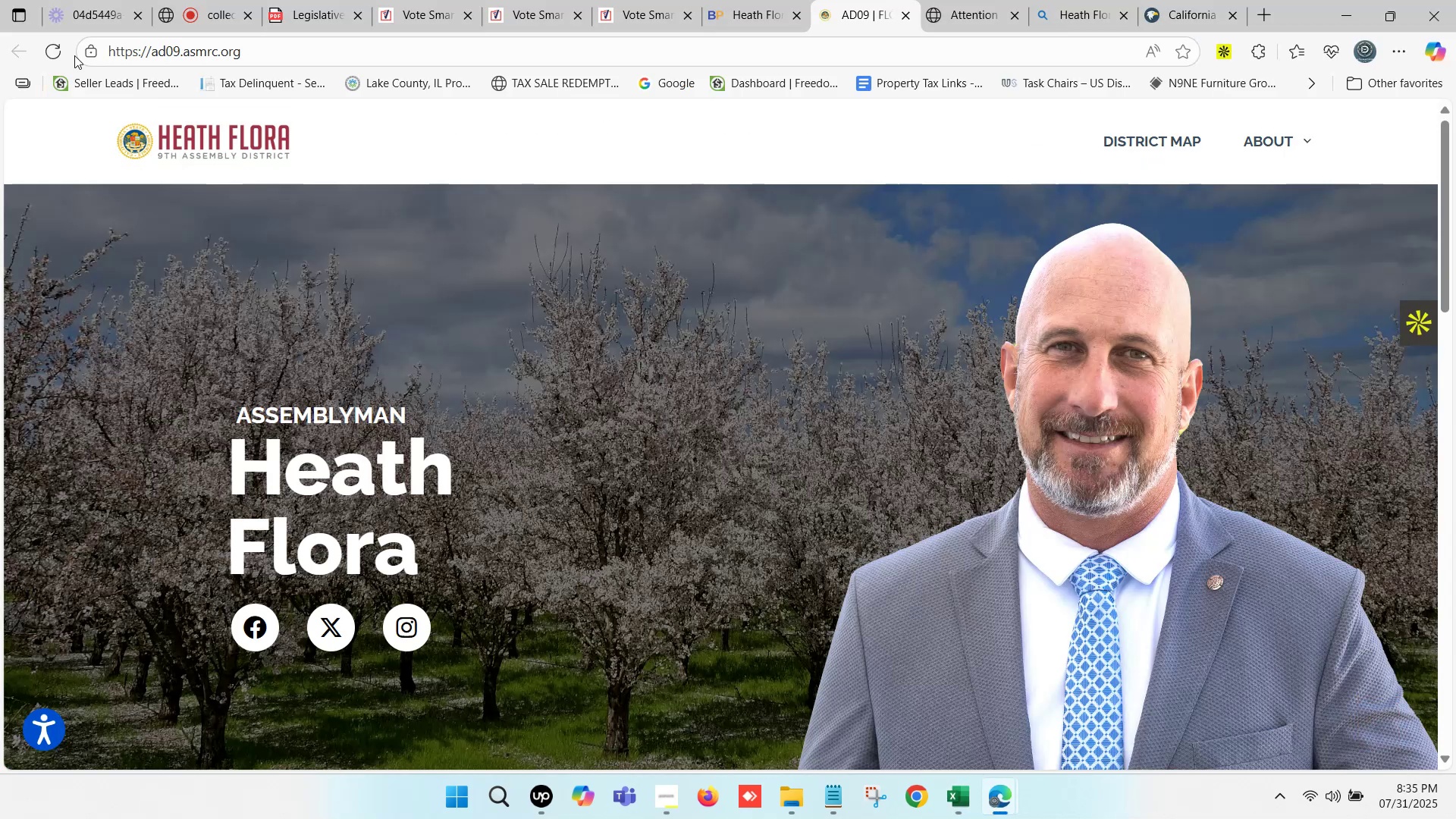 
scroll: coordinate [984, 497], scroll_direction: down, amount: 21.0
 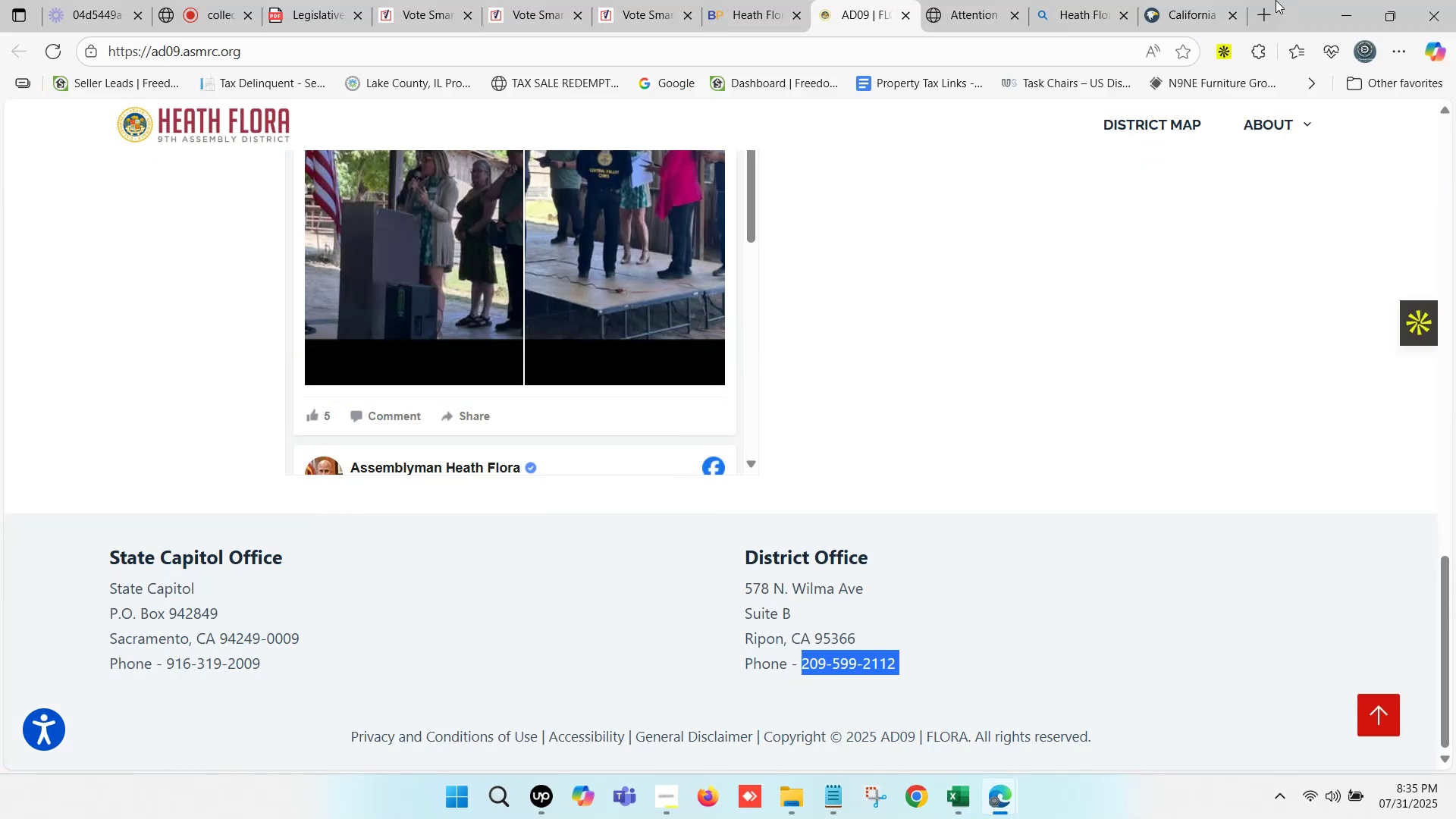 
left_click([1207, 0])
 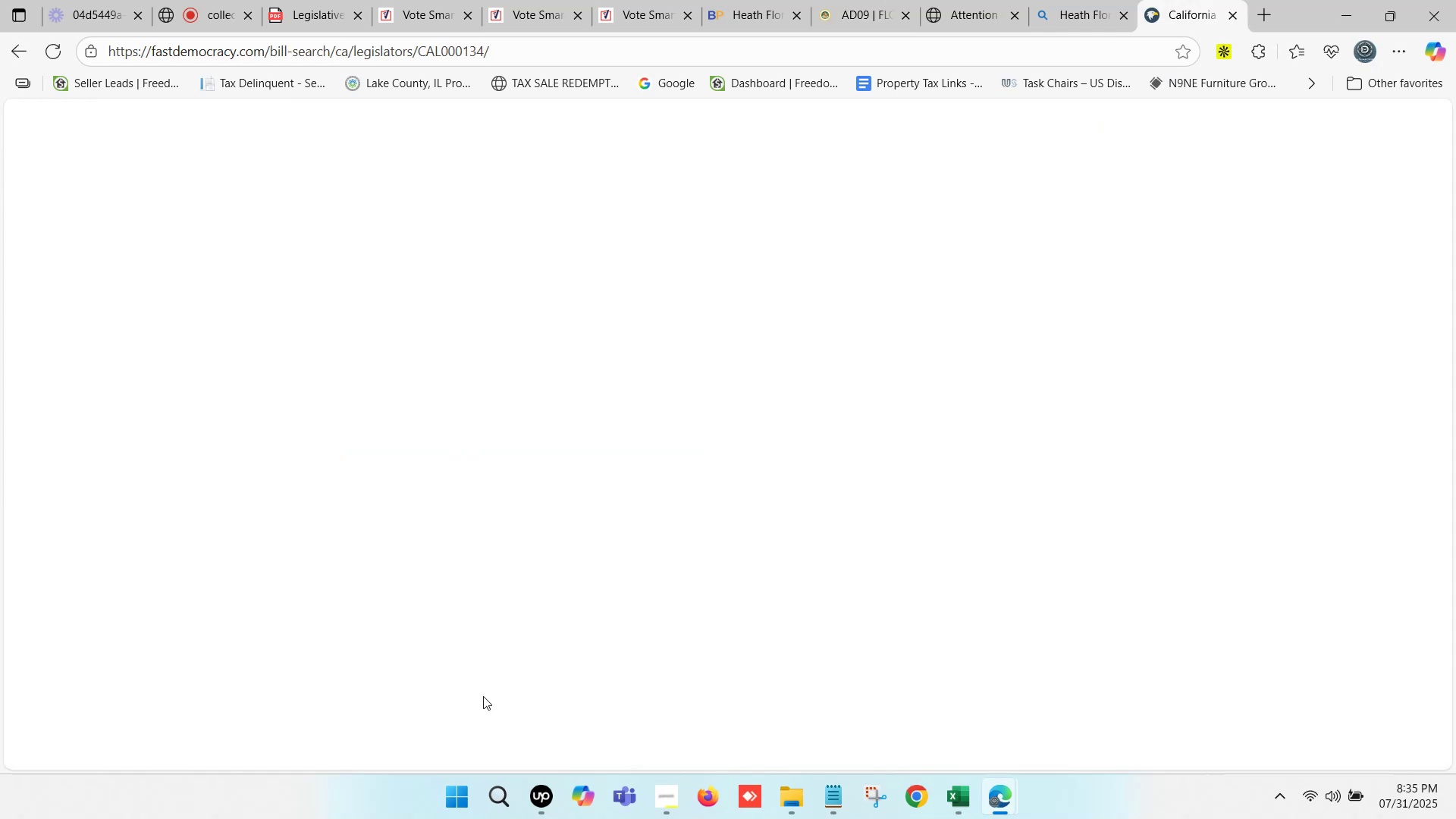 
scroll: coordinate [322, 353], scroll_direction: down, amount: 10.0
 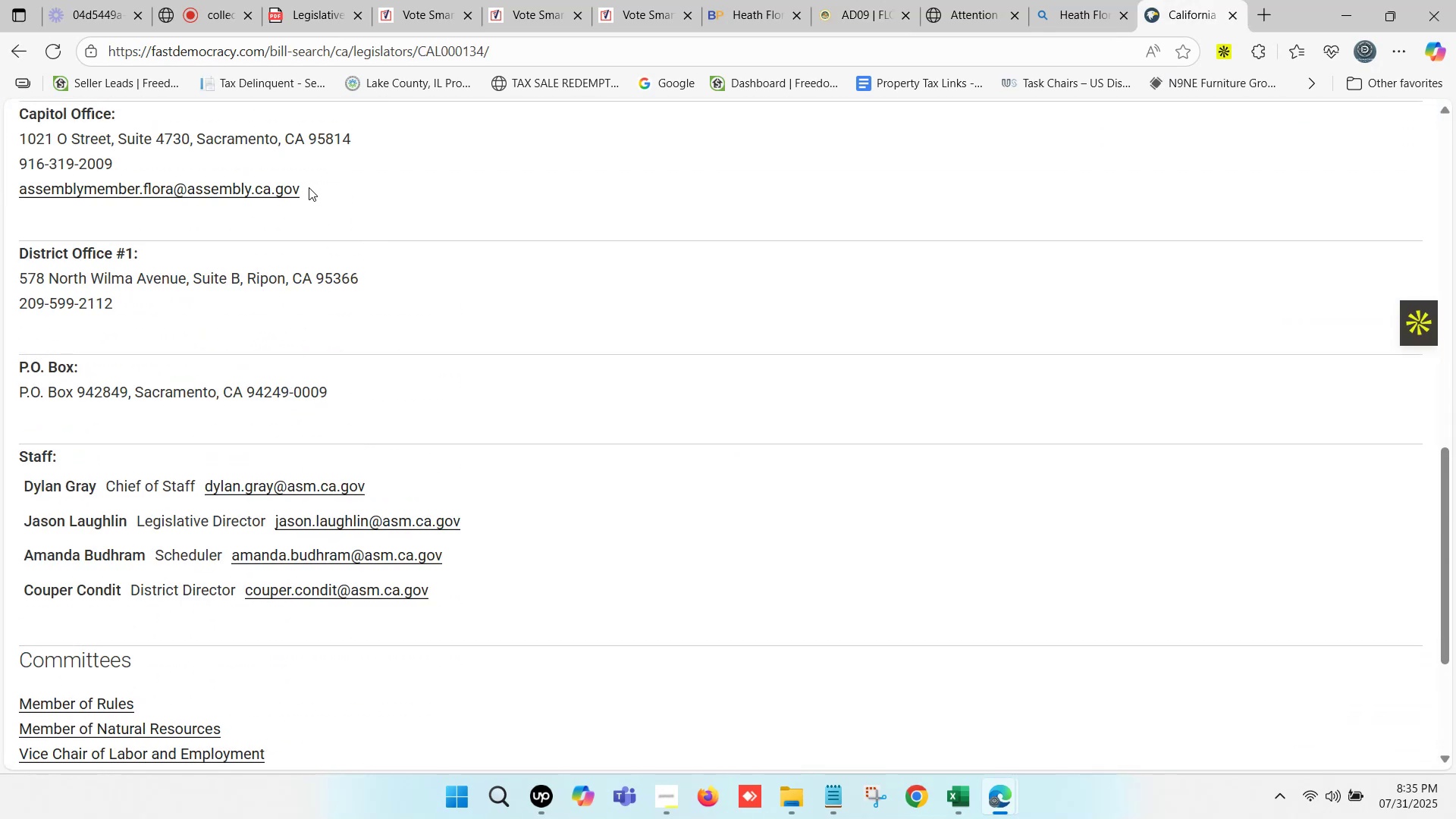 
key(Control+C)
 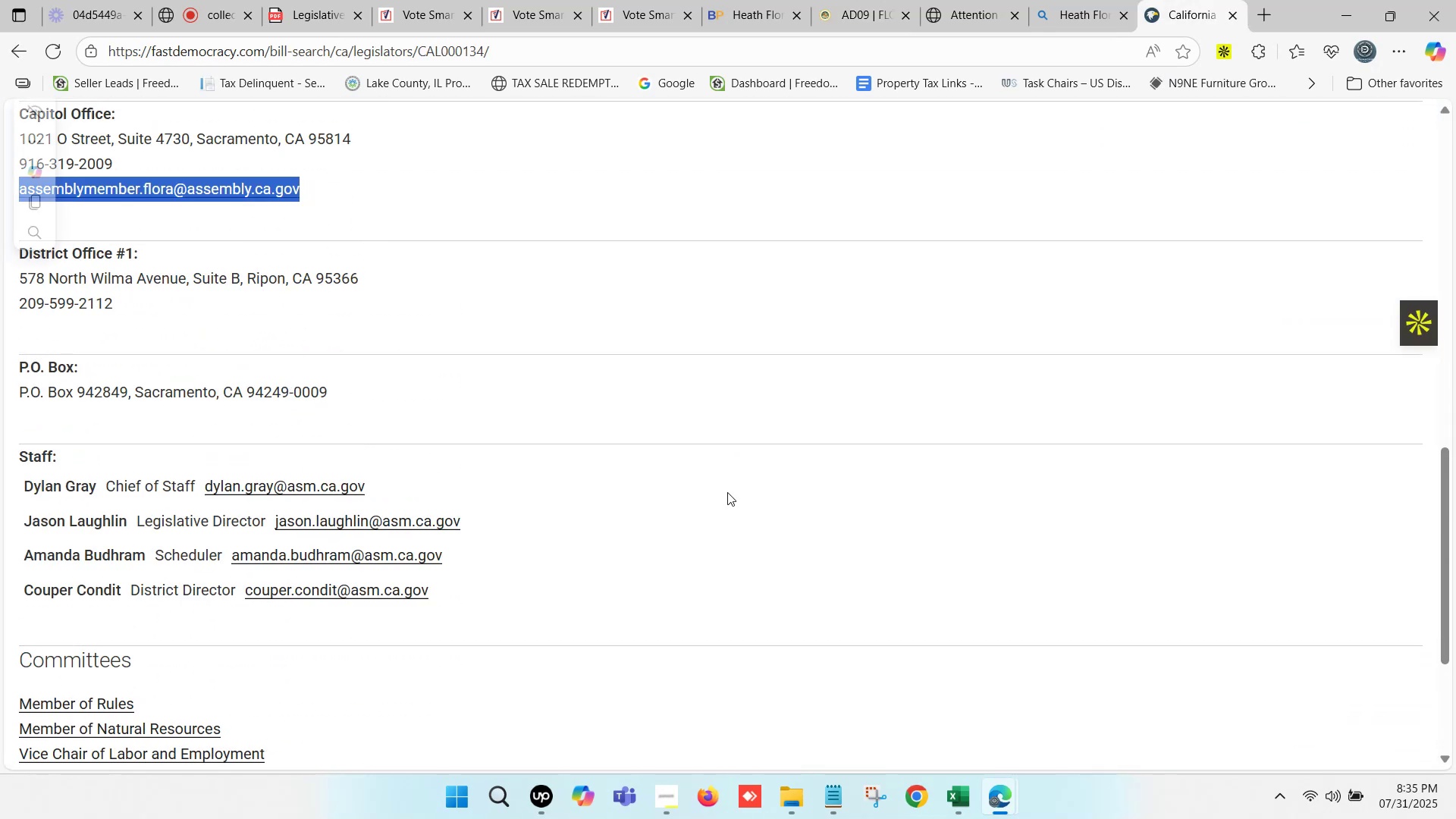 
key(Control+C)
 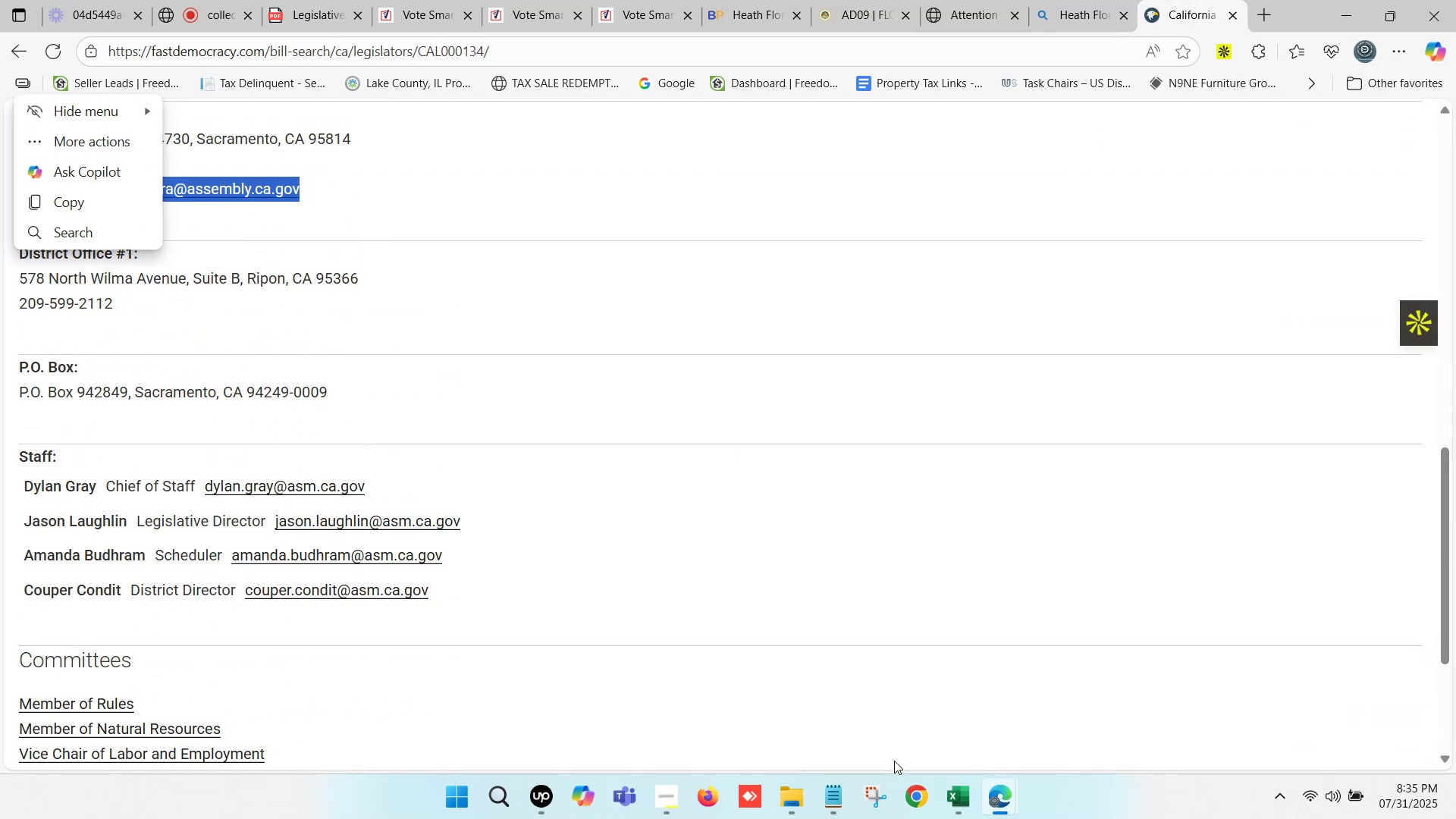 
key(Control+C)
 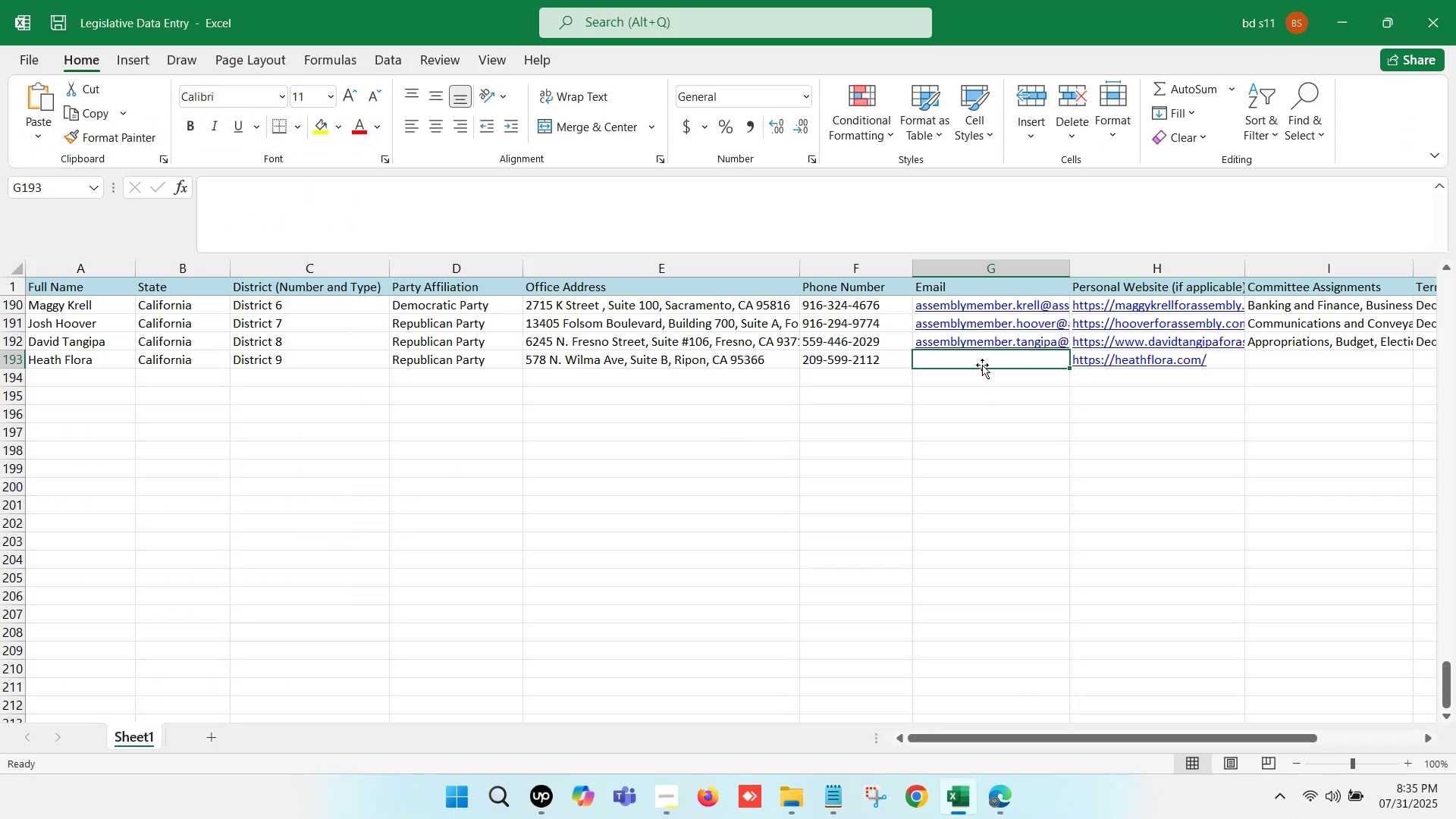 
double_click([982, 365])
 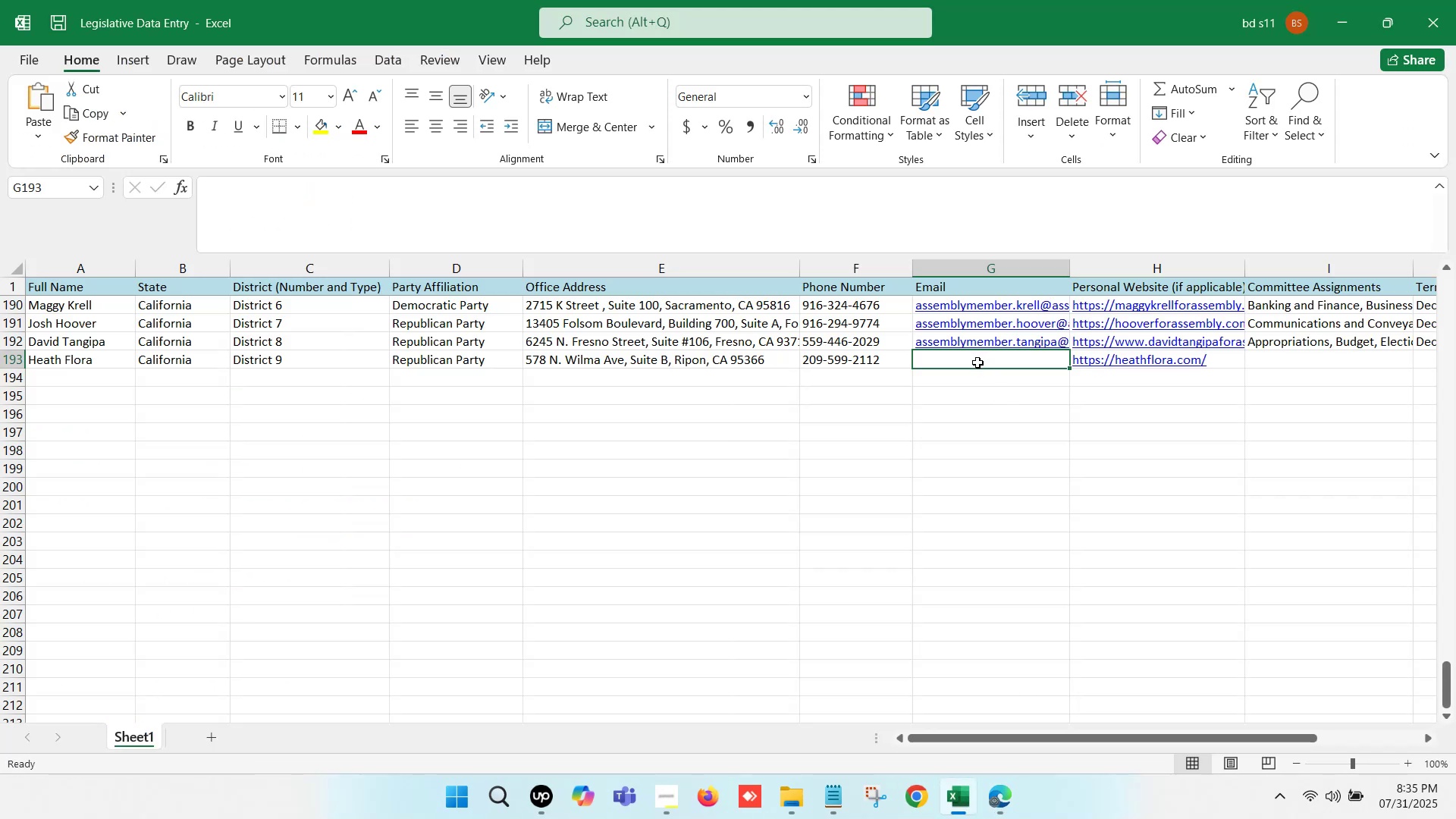 
double_click([977, 362])
 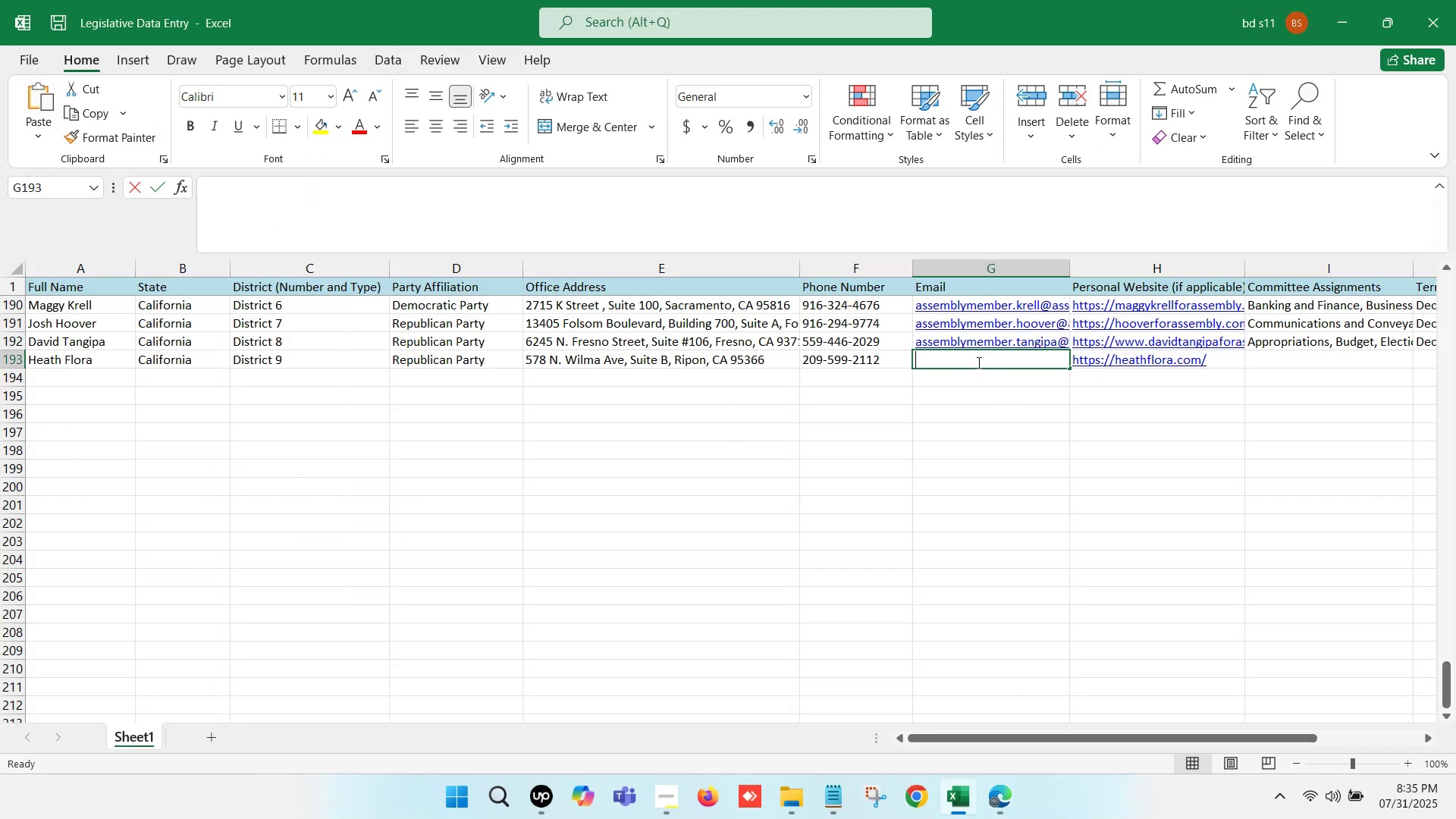 
key(Control+ControlLeft)
 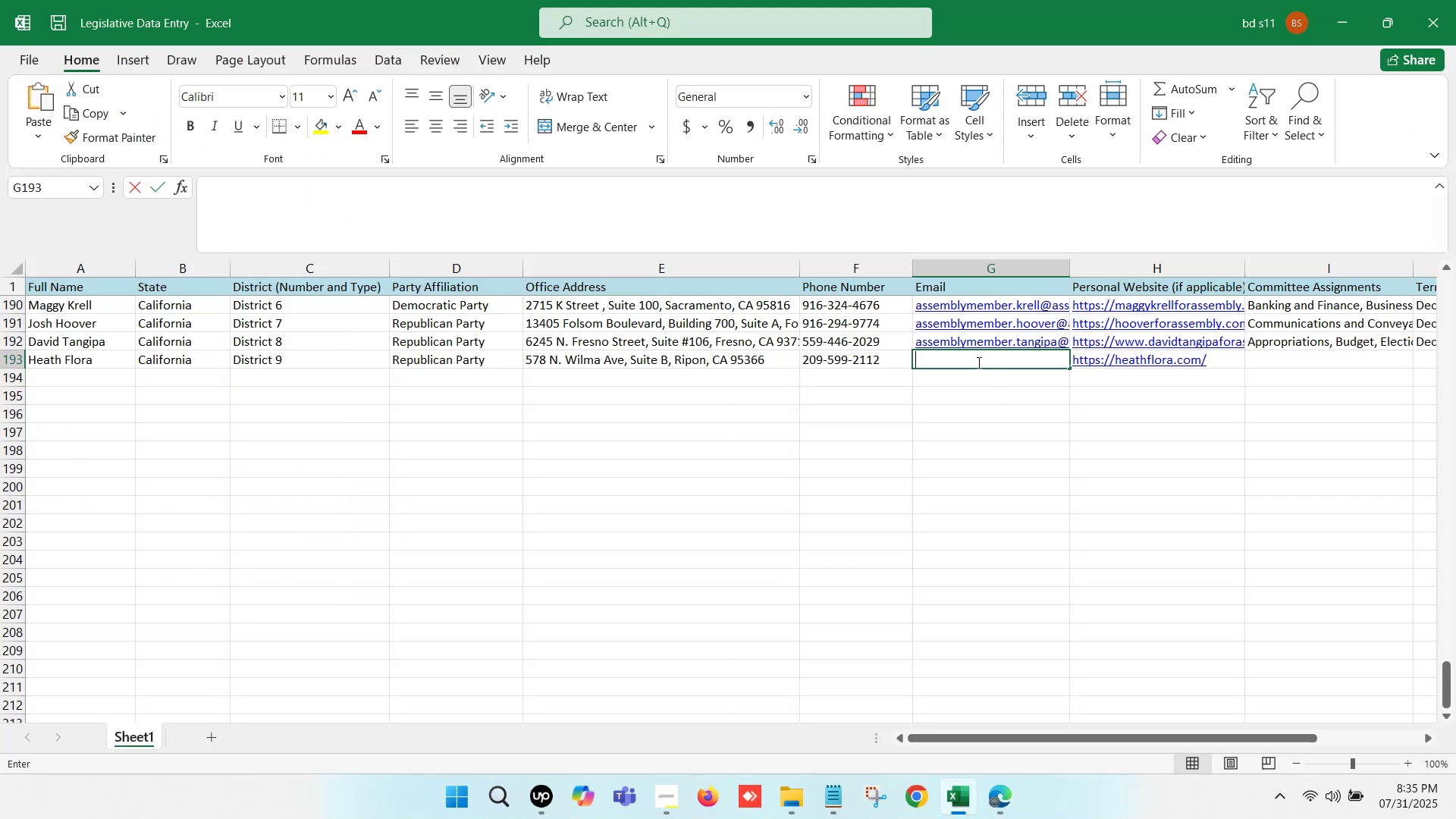 
key(Control+V)
 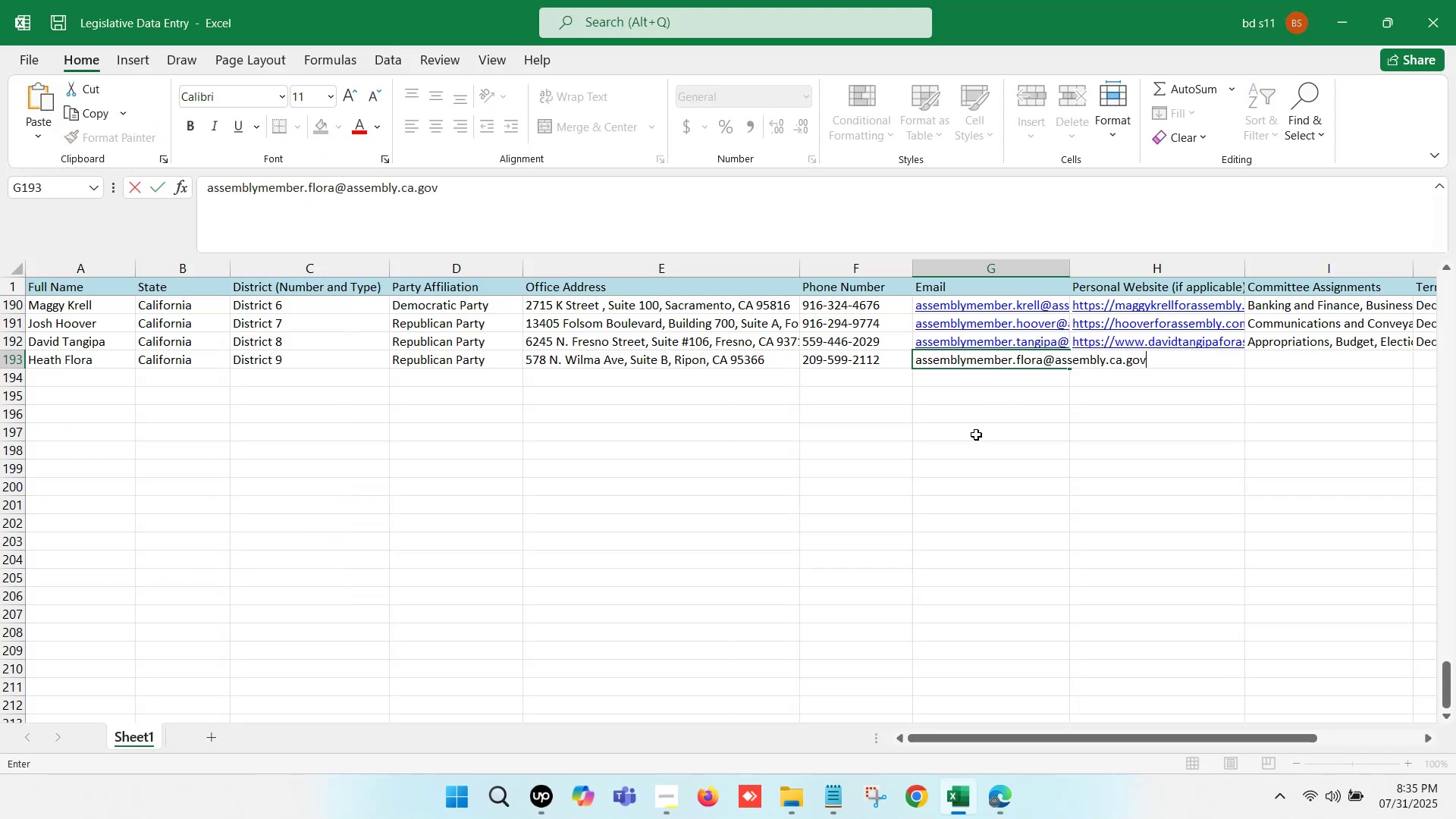 
left_click([969, 434])
 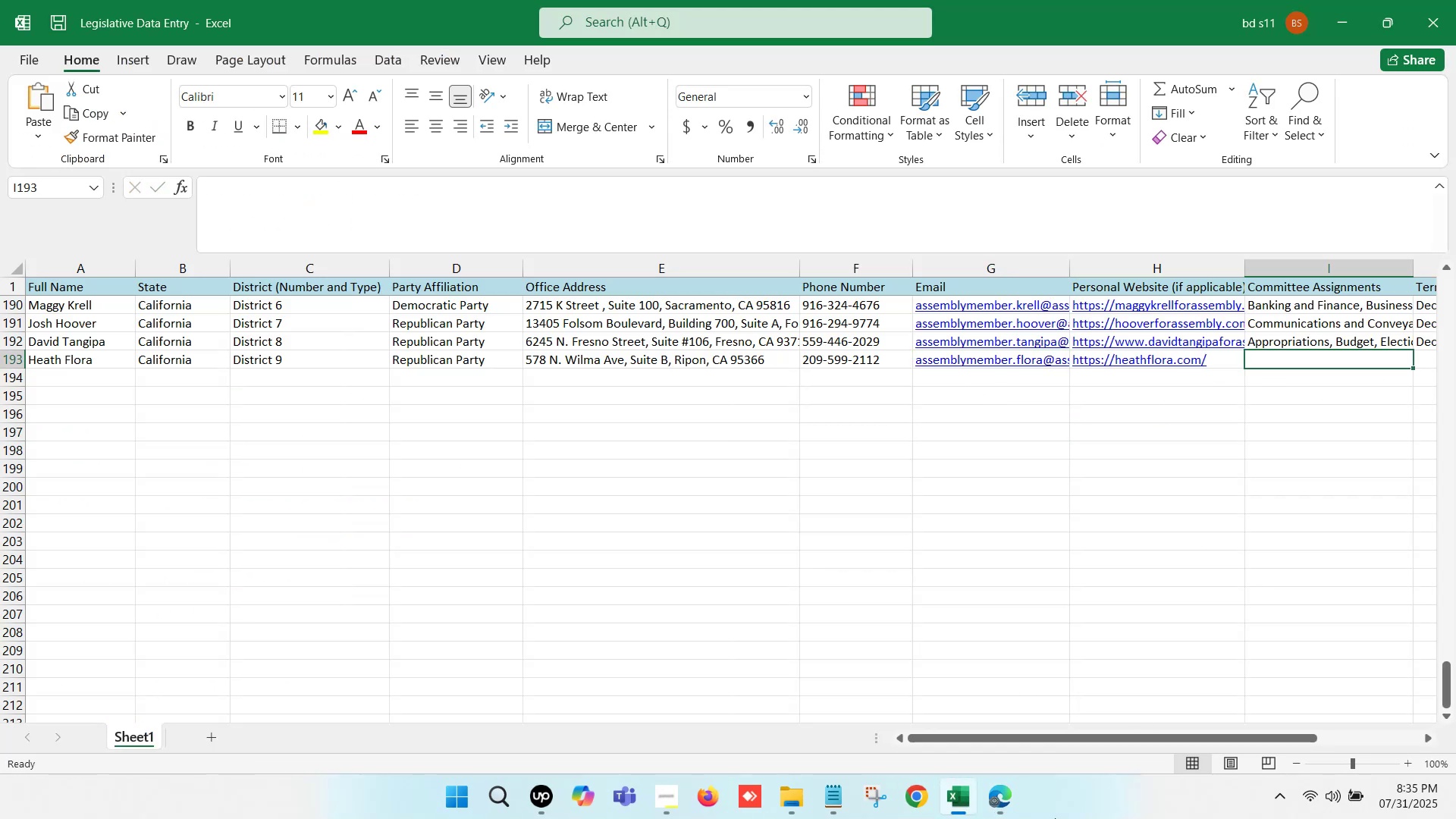 
left_click([1015, 805])
 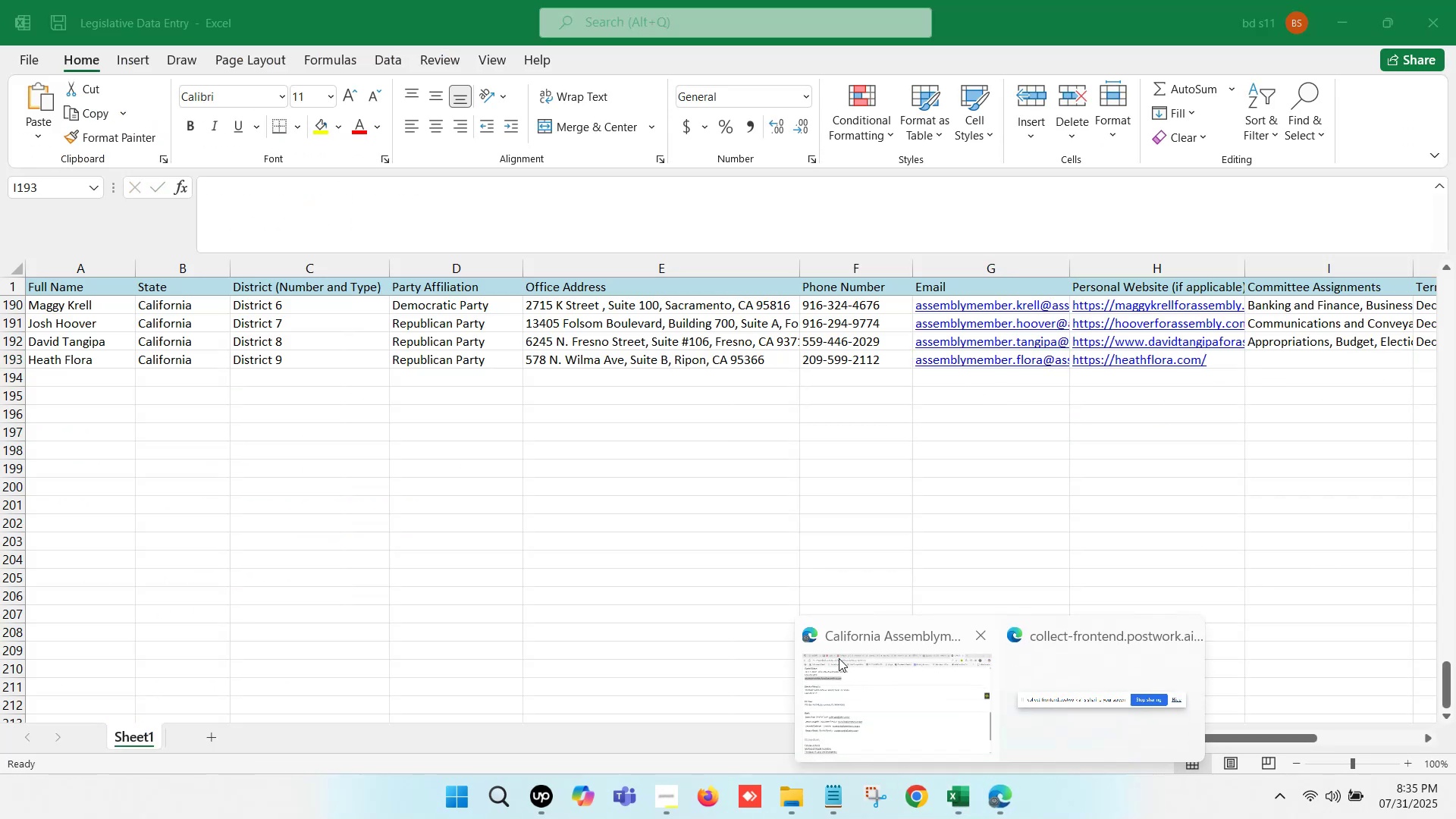 
left_click([836, 659])
 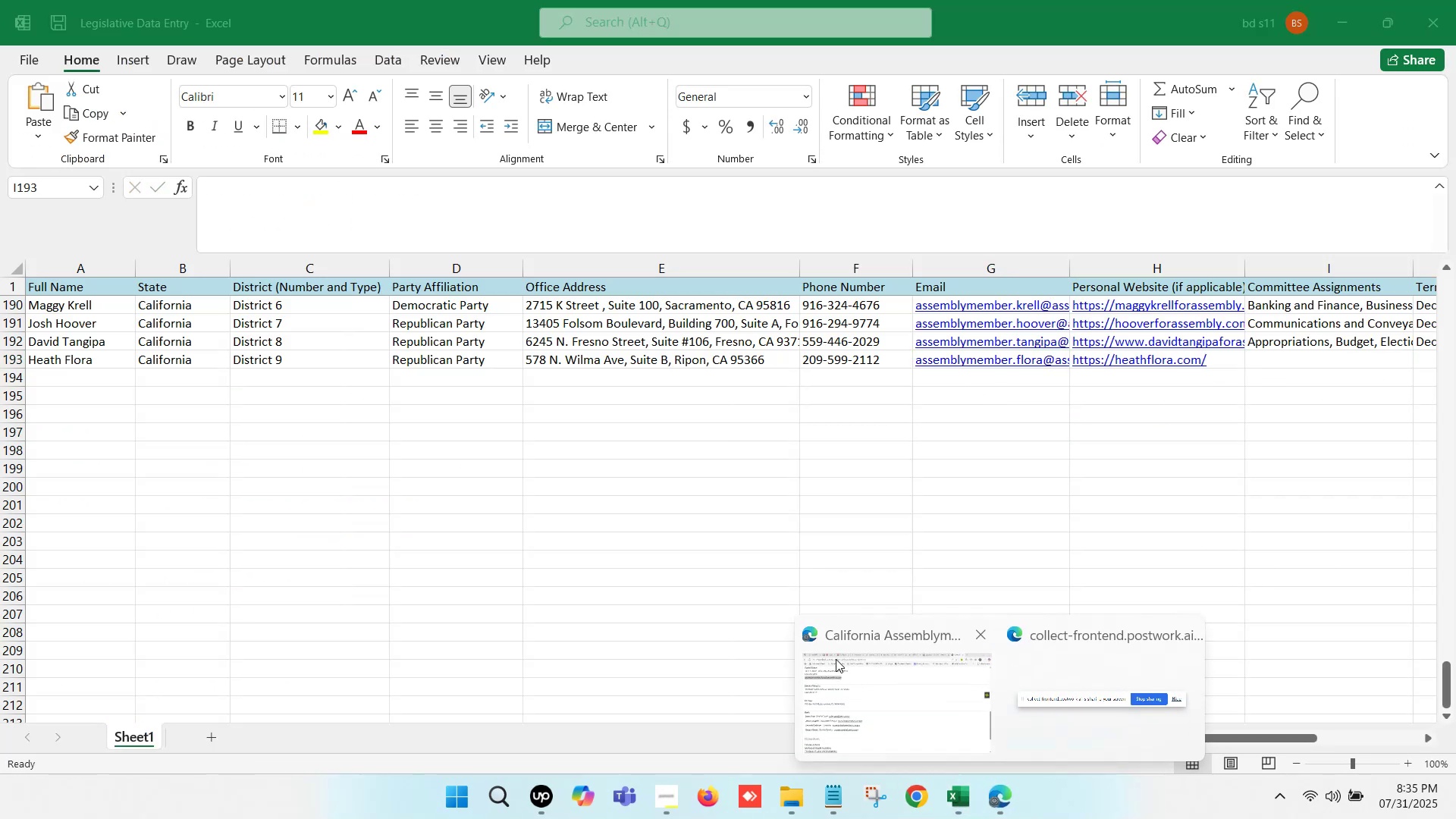 
scroll: coordinate [1182, 314], scroll_direction: up, amount: 29.0
 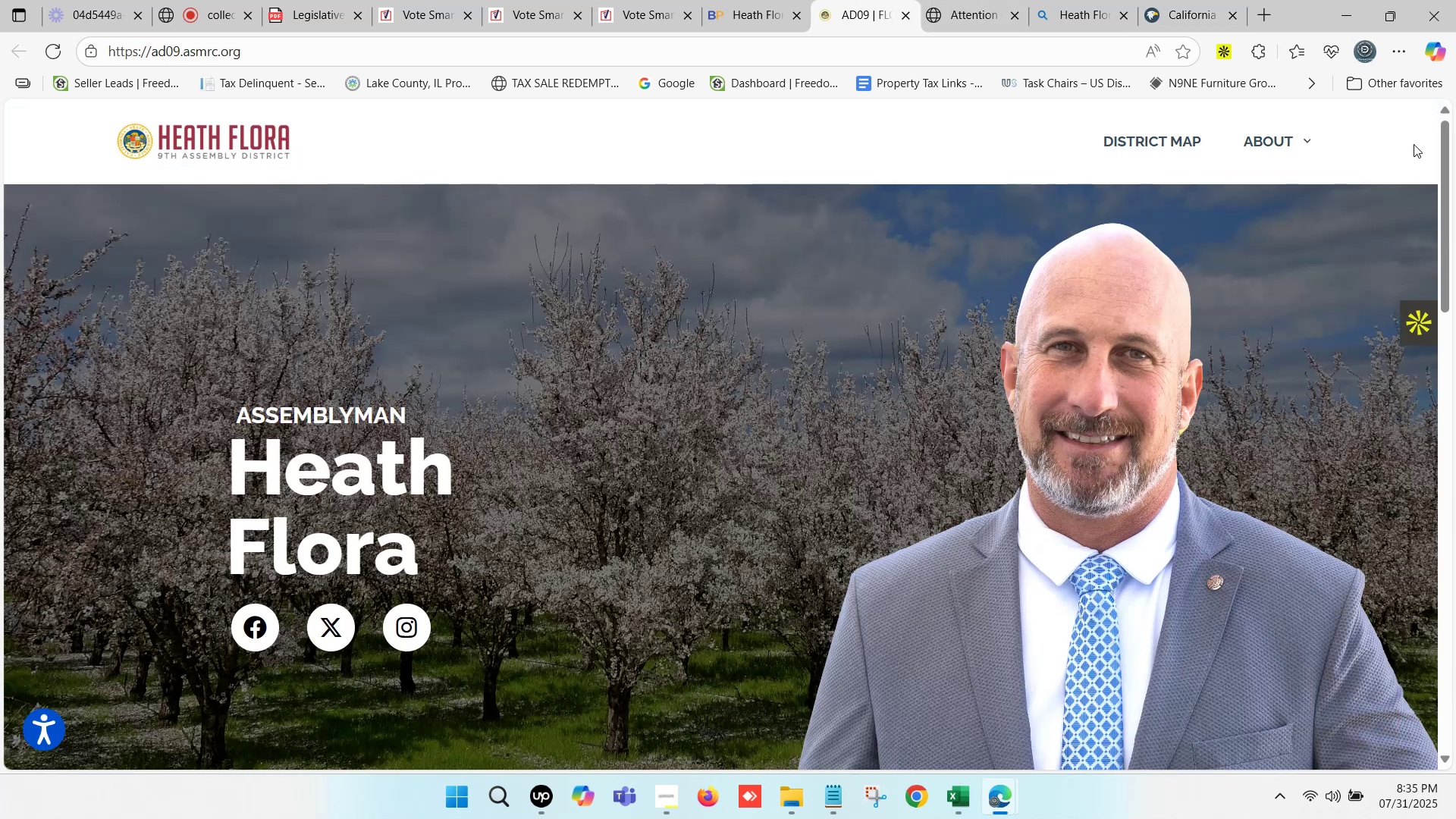 
left_click([1307, 138])
 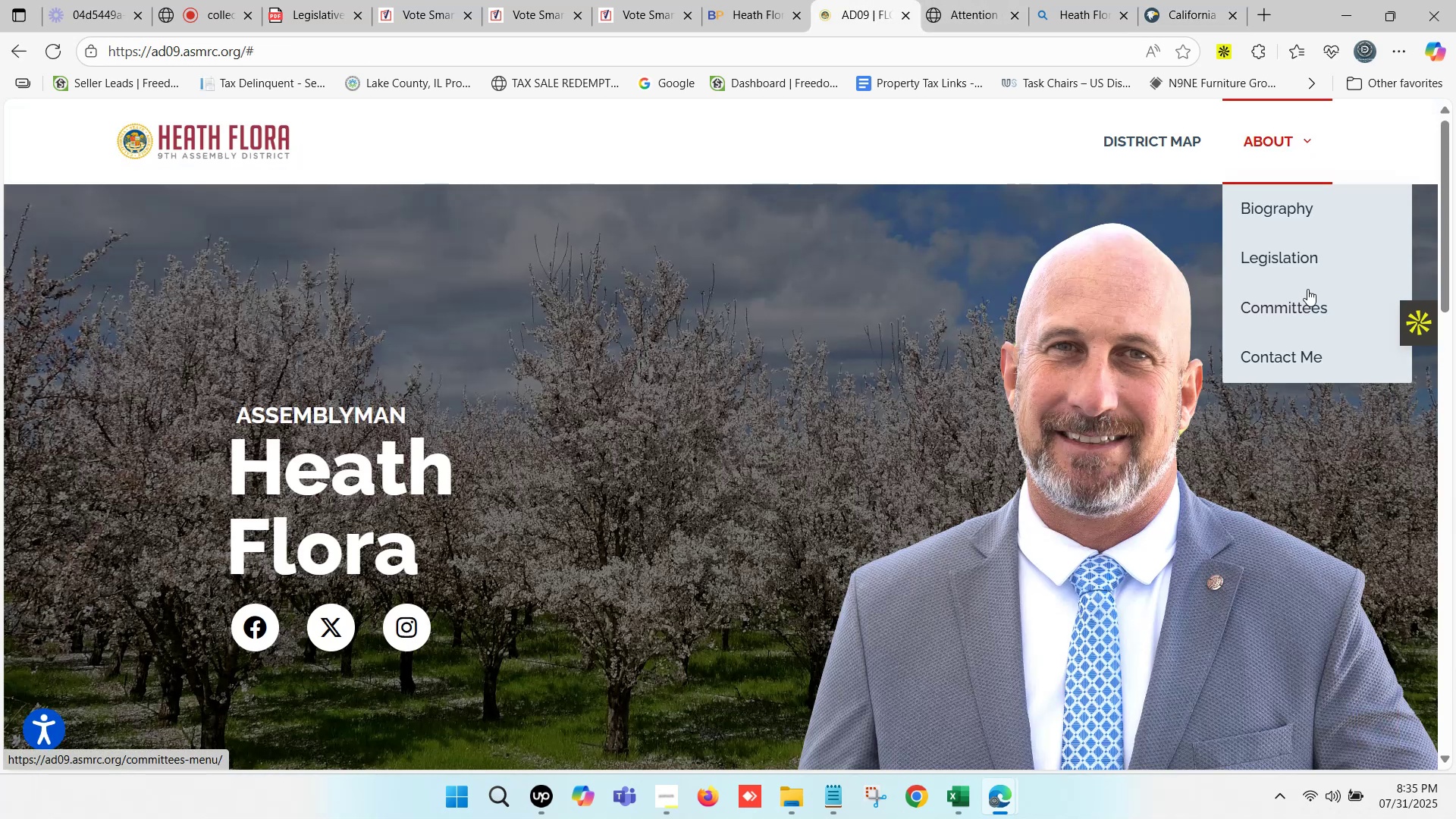 
left_click([1304, 309])
 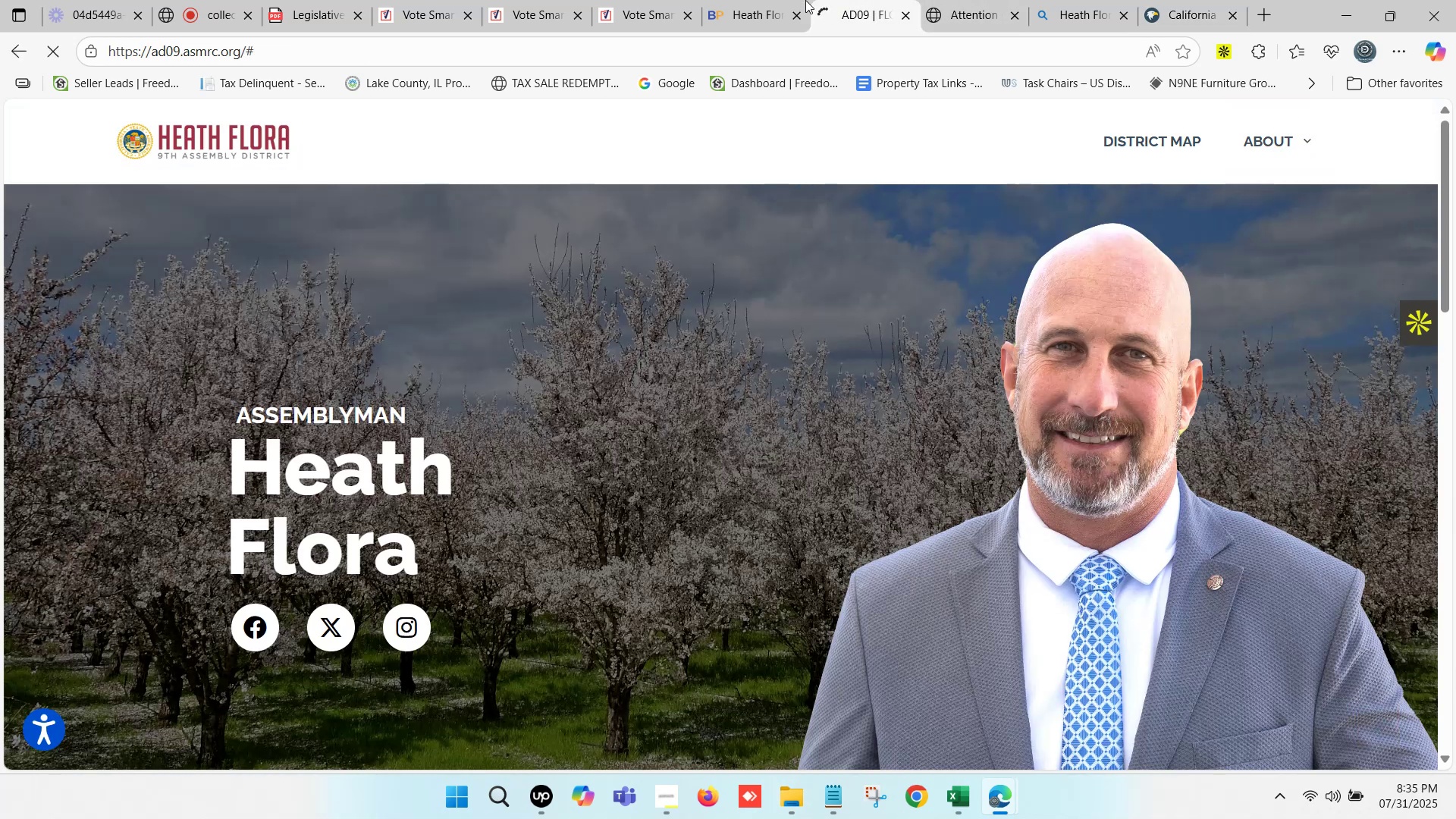 
left_click([736, 0])
 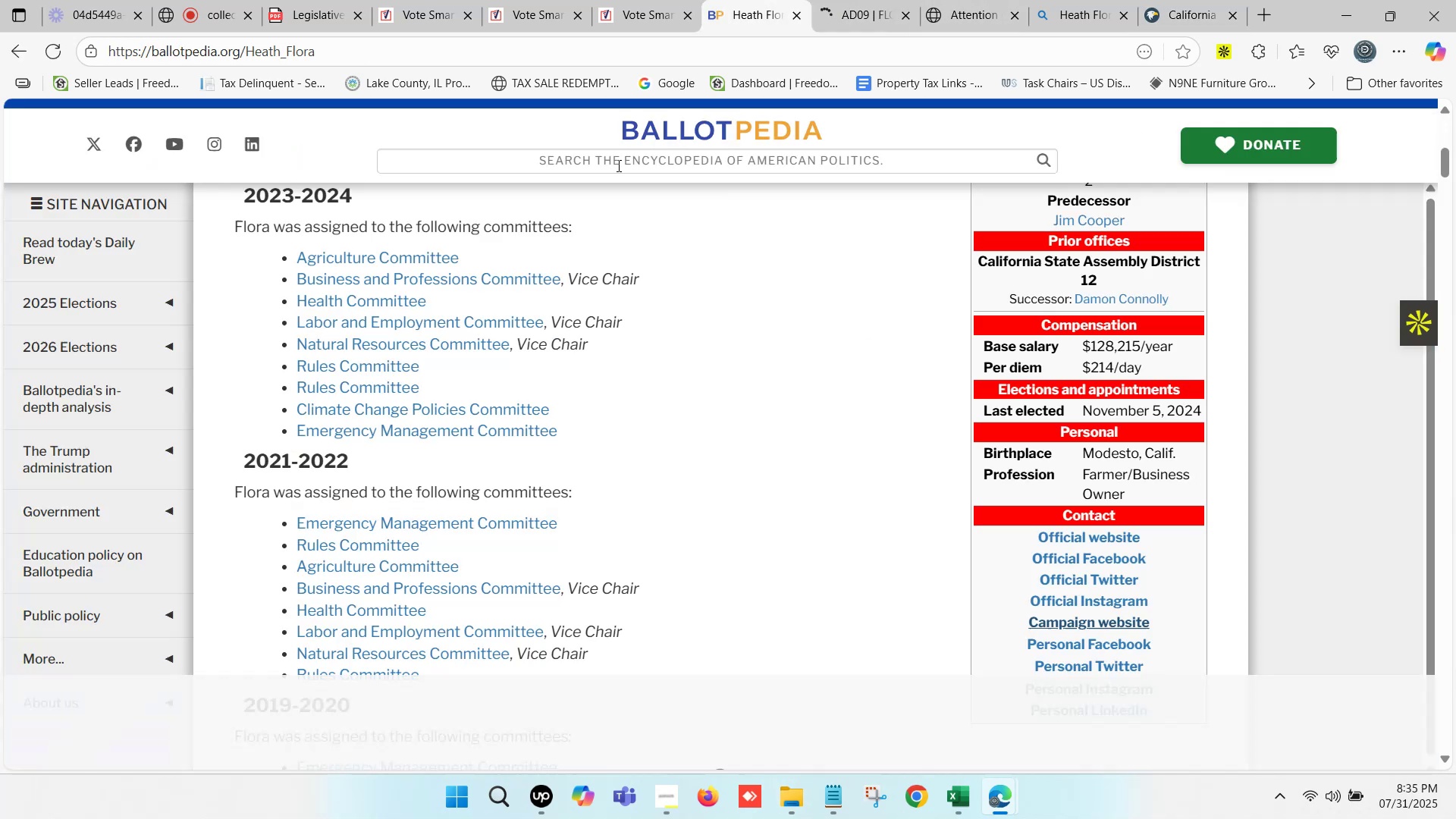 
scroll: coordinate [363, 625], scroll_direction: up, amount: 11.0
 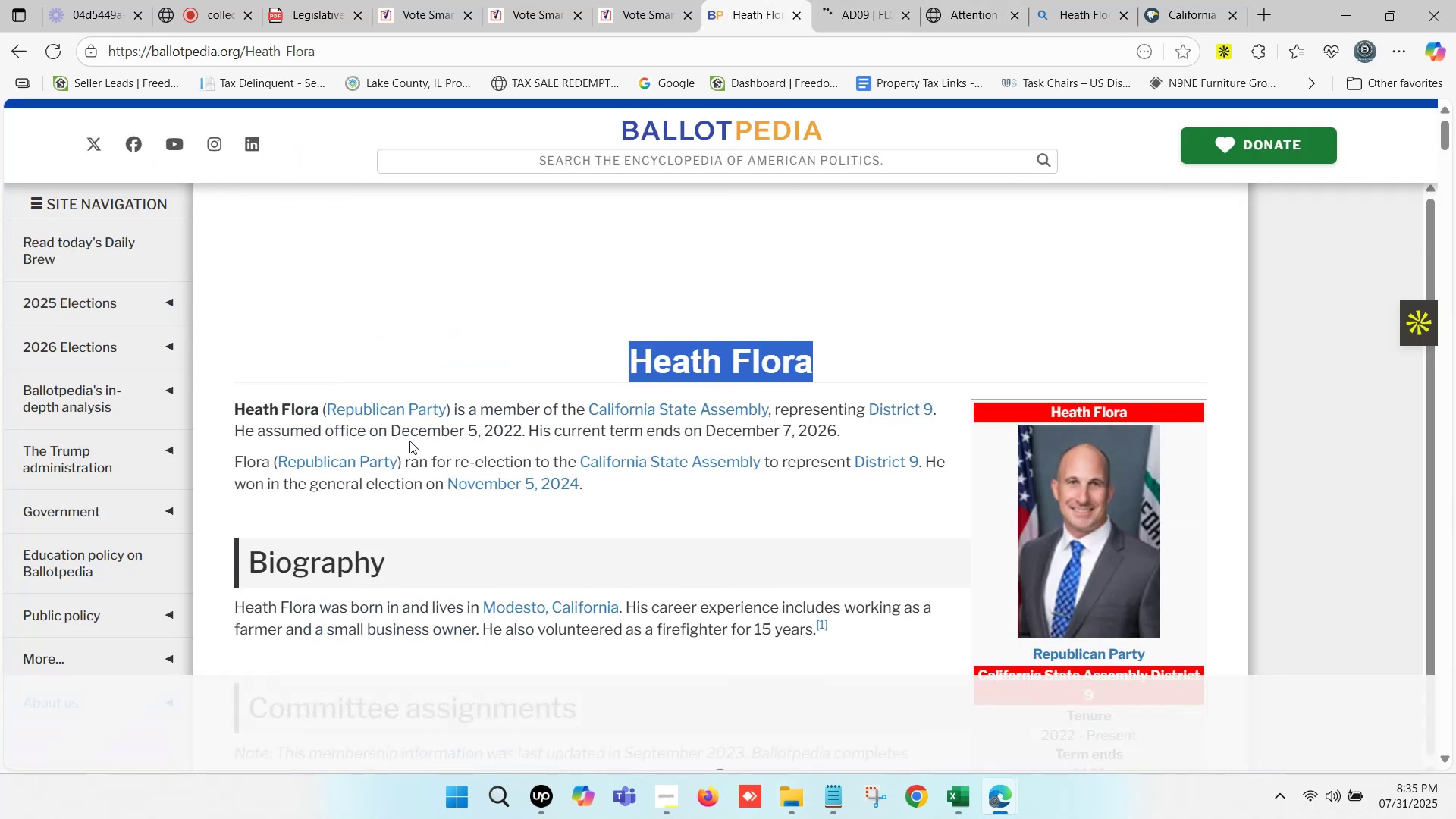 
left_click_drag(start_coordinate=[391, 430], to_coordinate=[838, 431])
 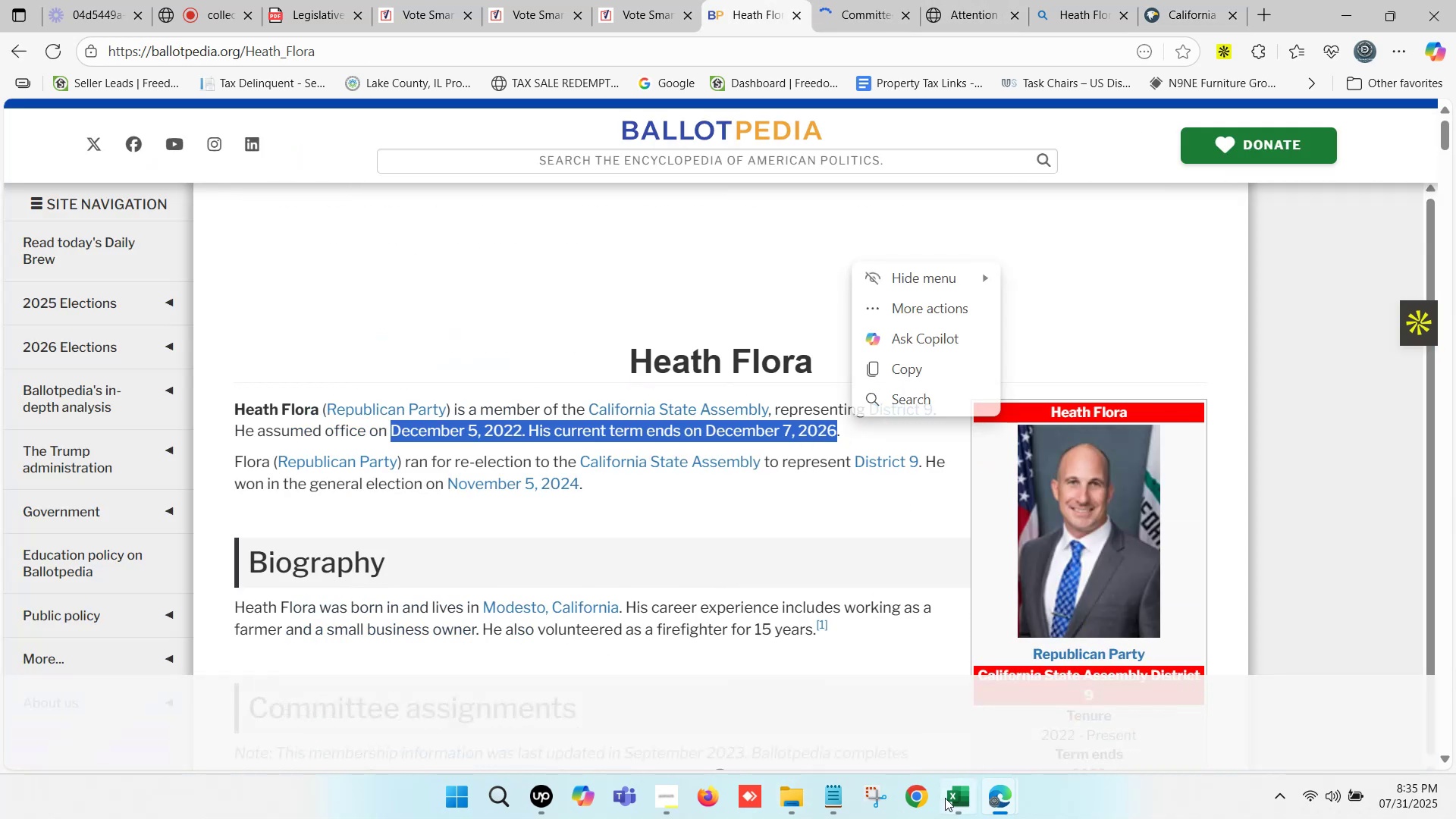 
key(Control+C)
 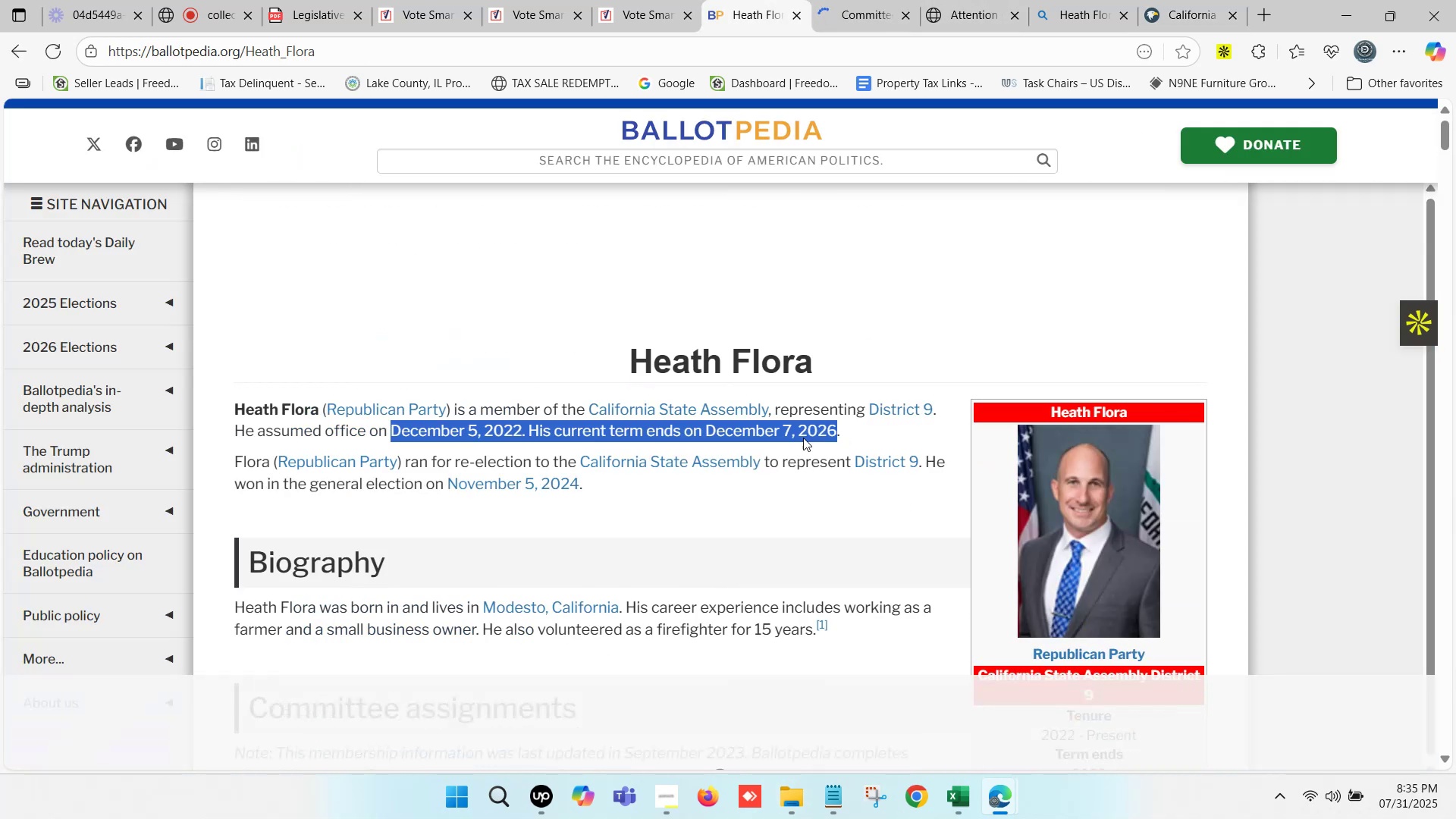 
key(Control+C)
 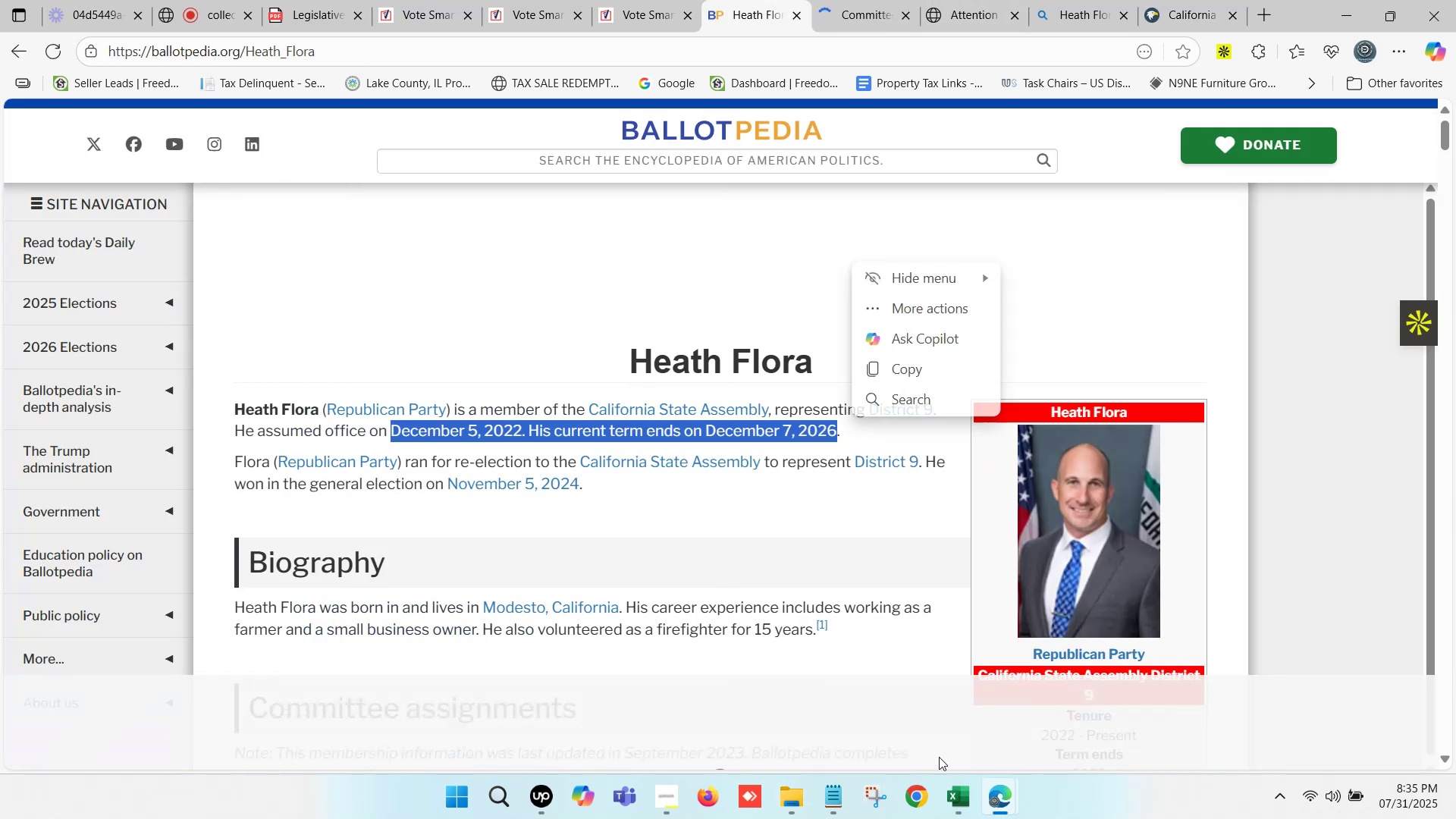 
key(Control+C)
 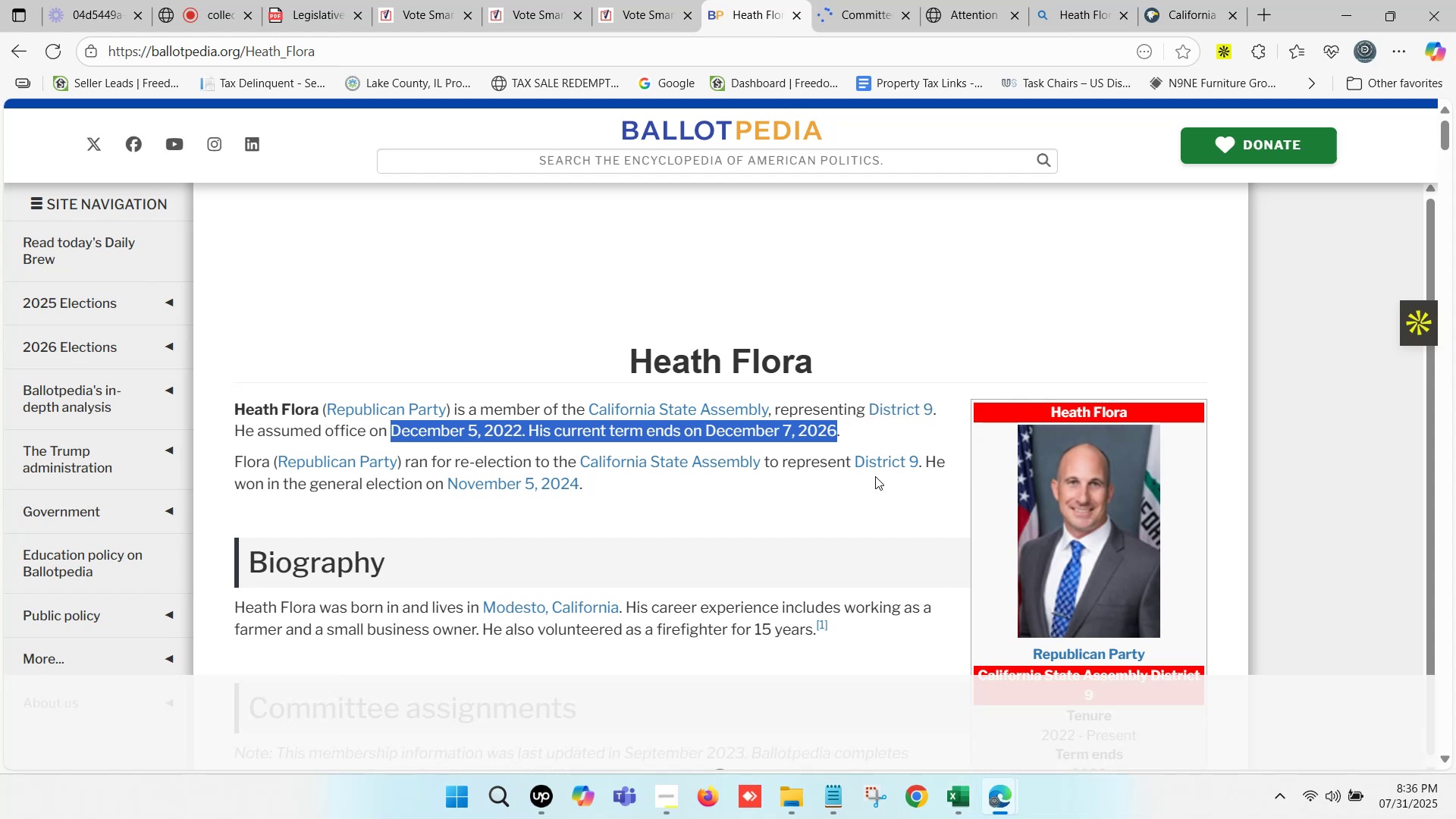 
key(Shift+ShiftLeft)
 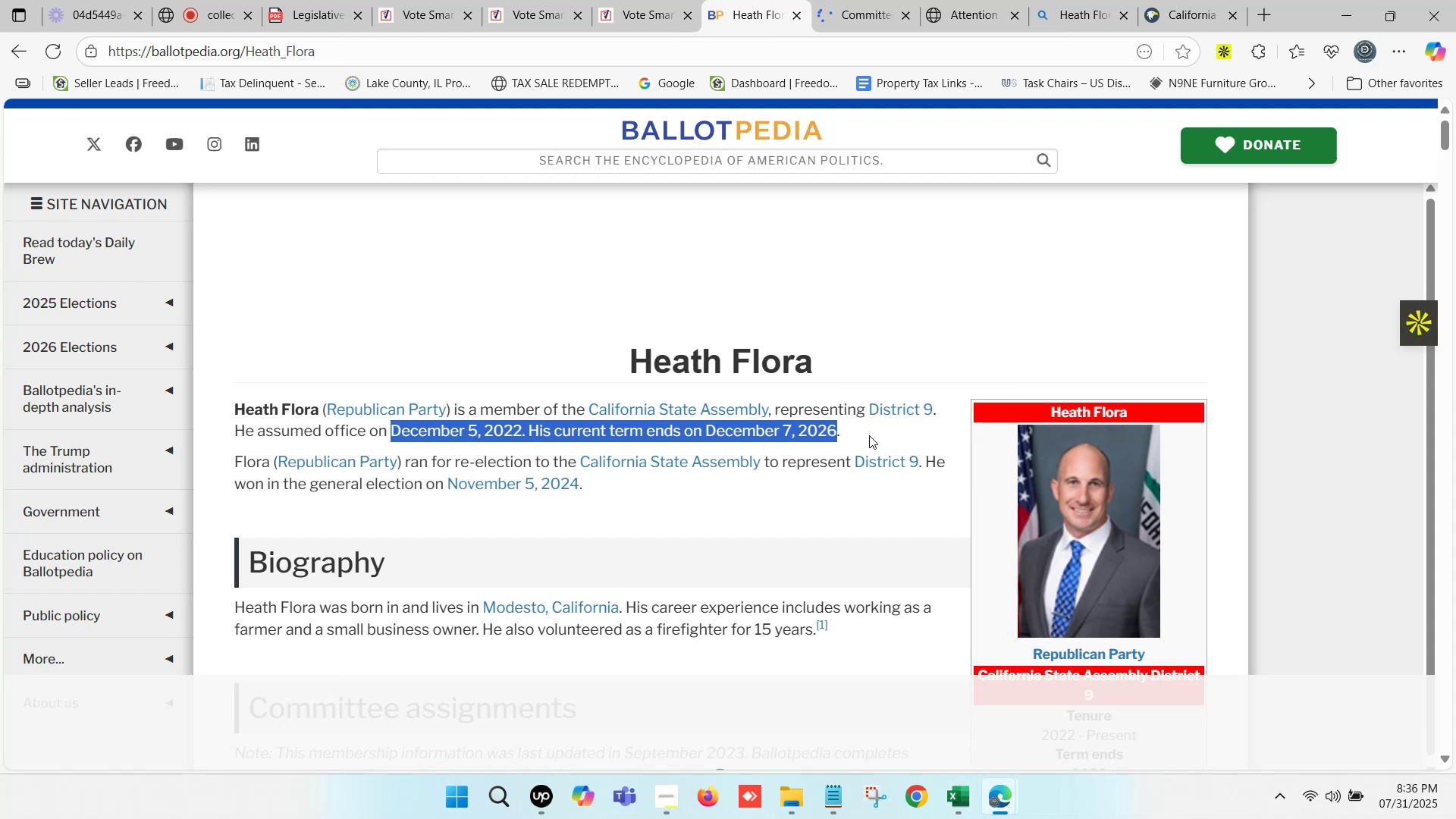 
left_click([868, 434])
 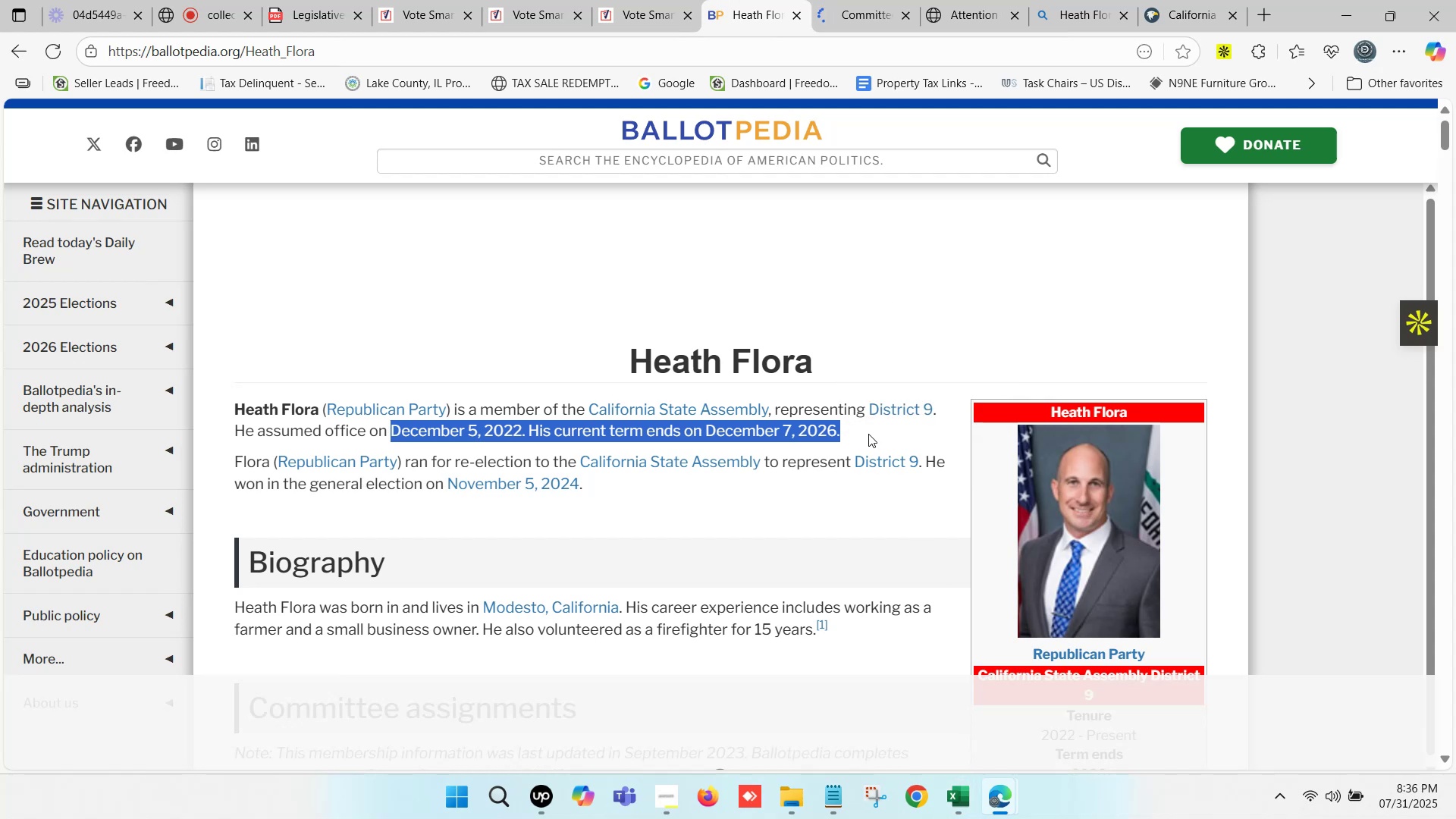 
key(Control+C)
 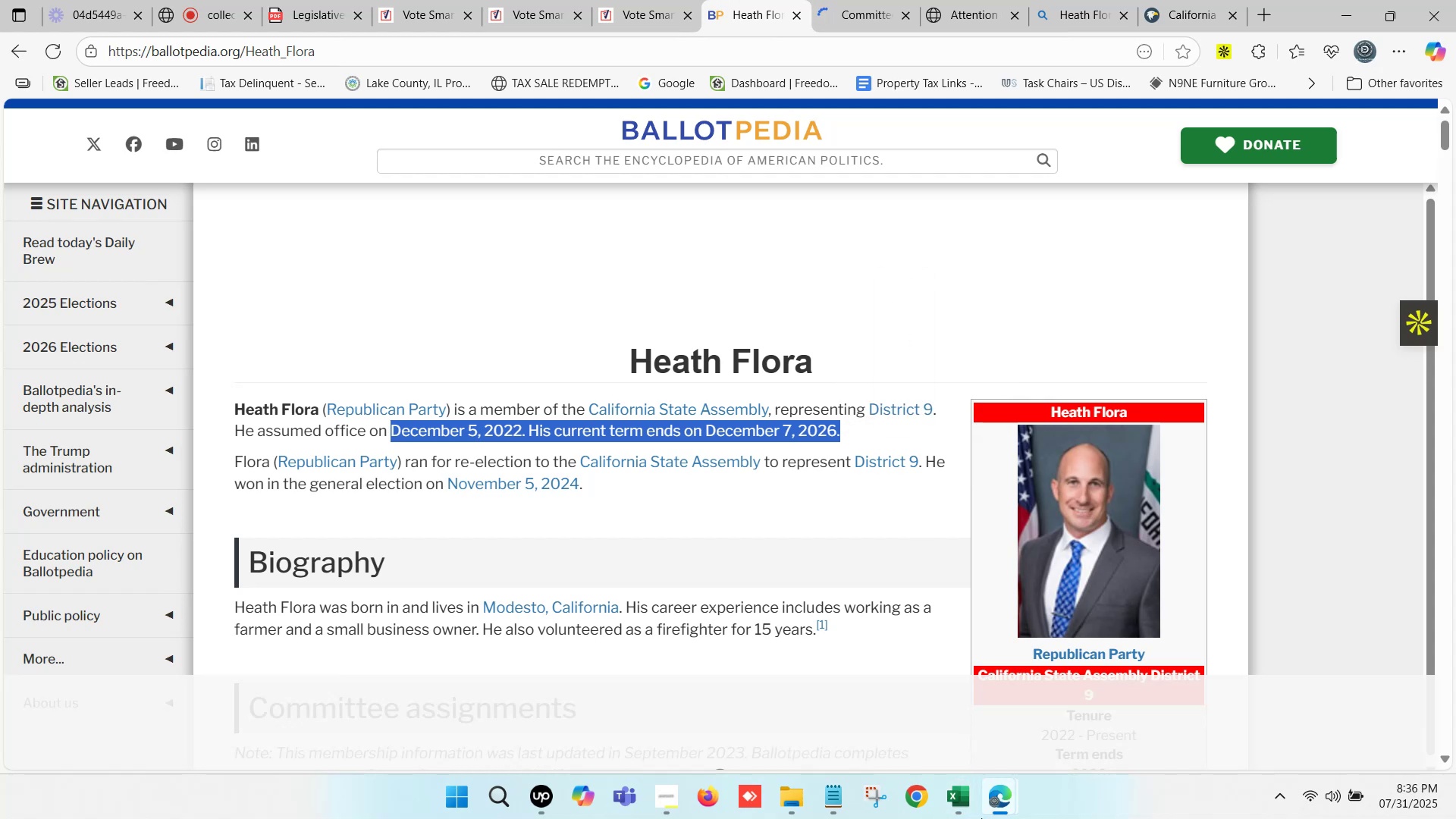 
key(Control+C)
 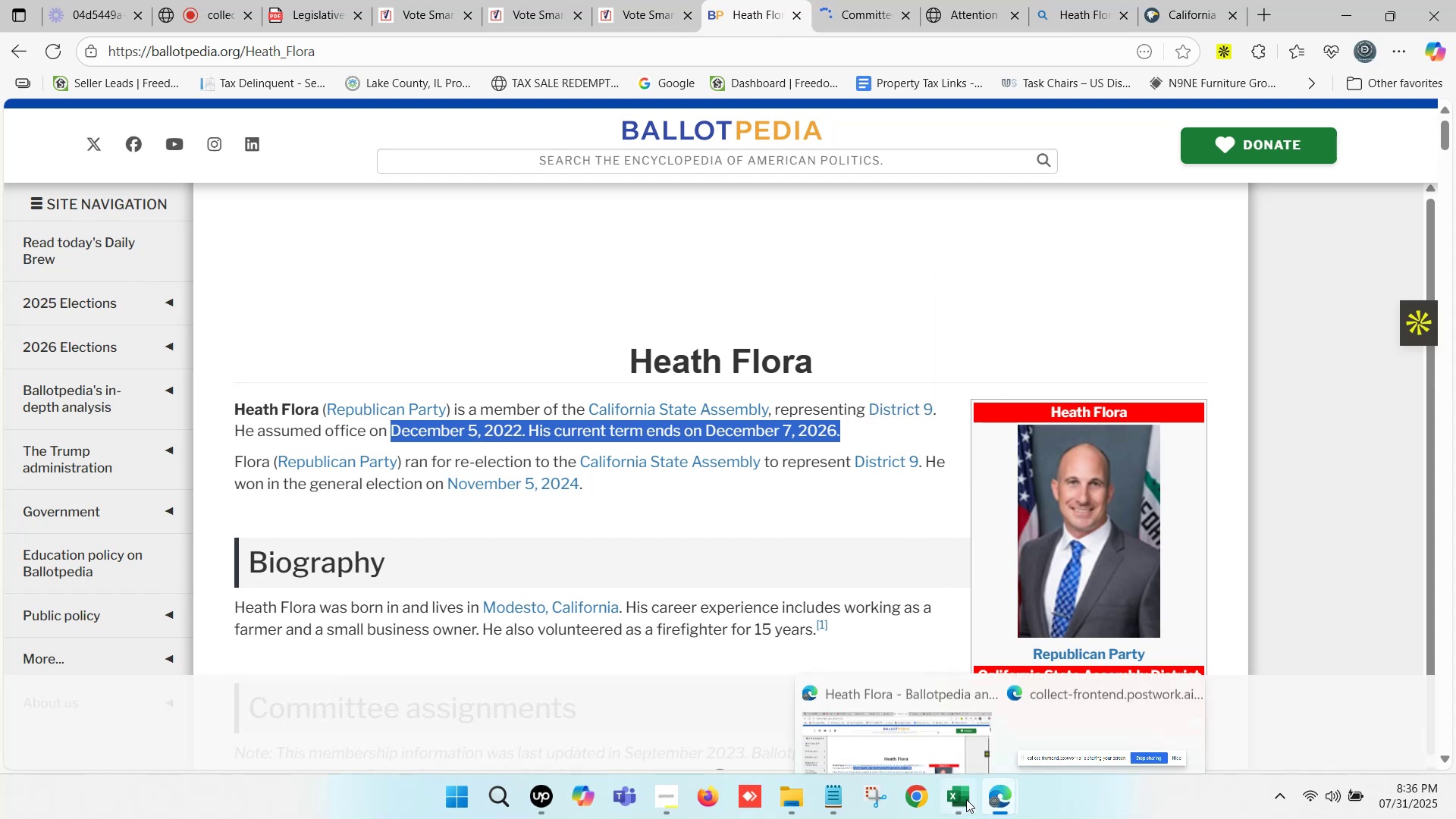 
left_click([963, 800])
 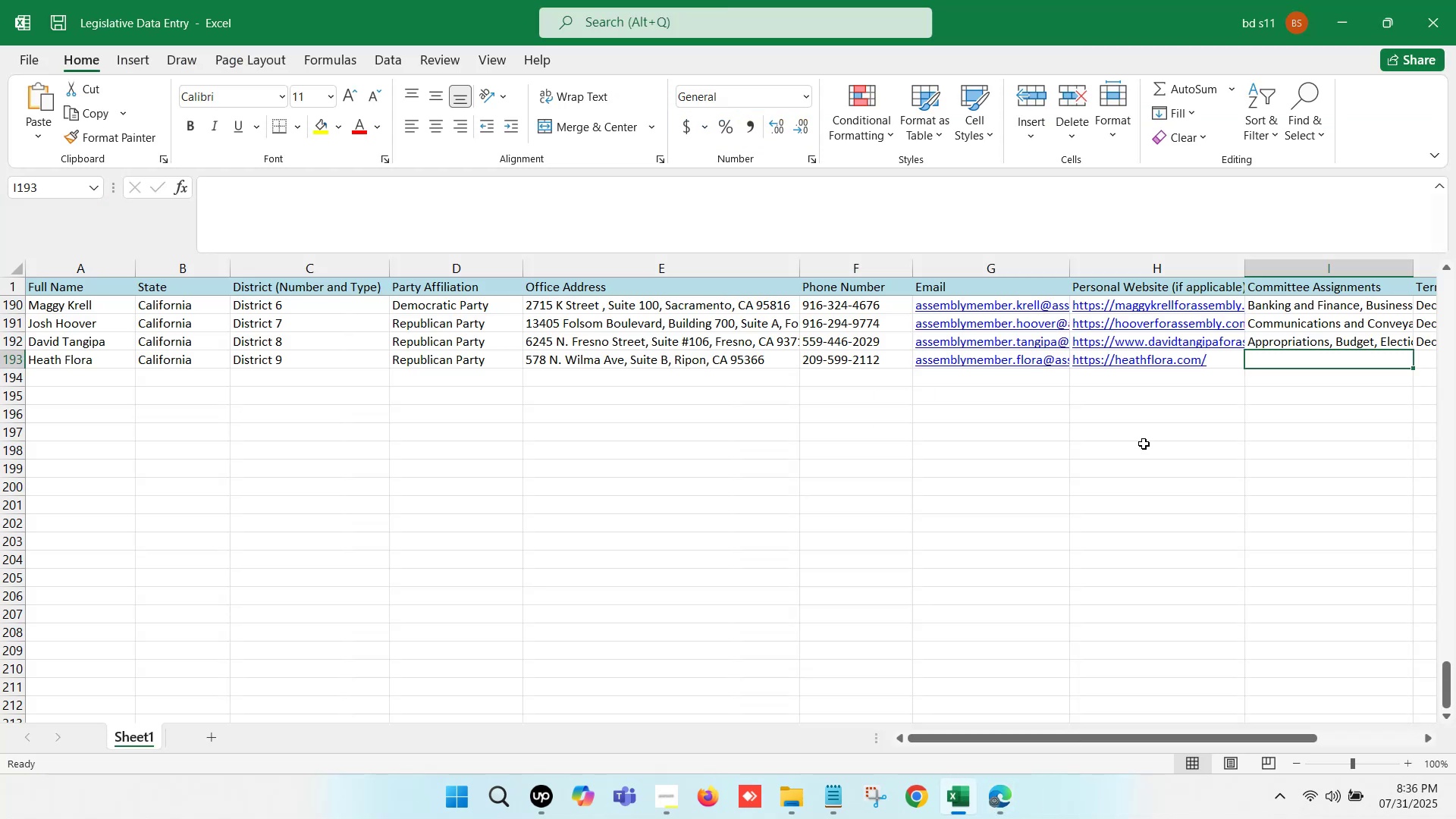 
key(ArrowRight)
 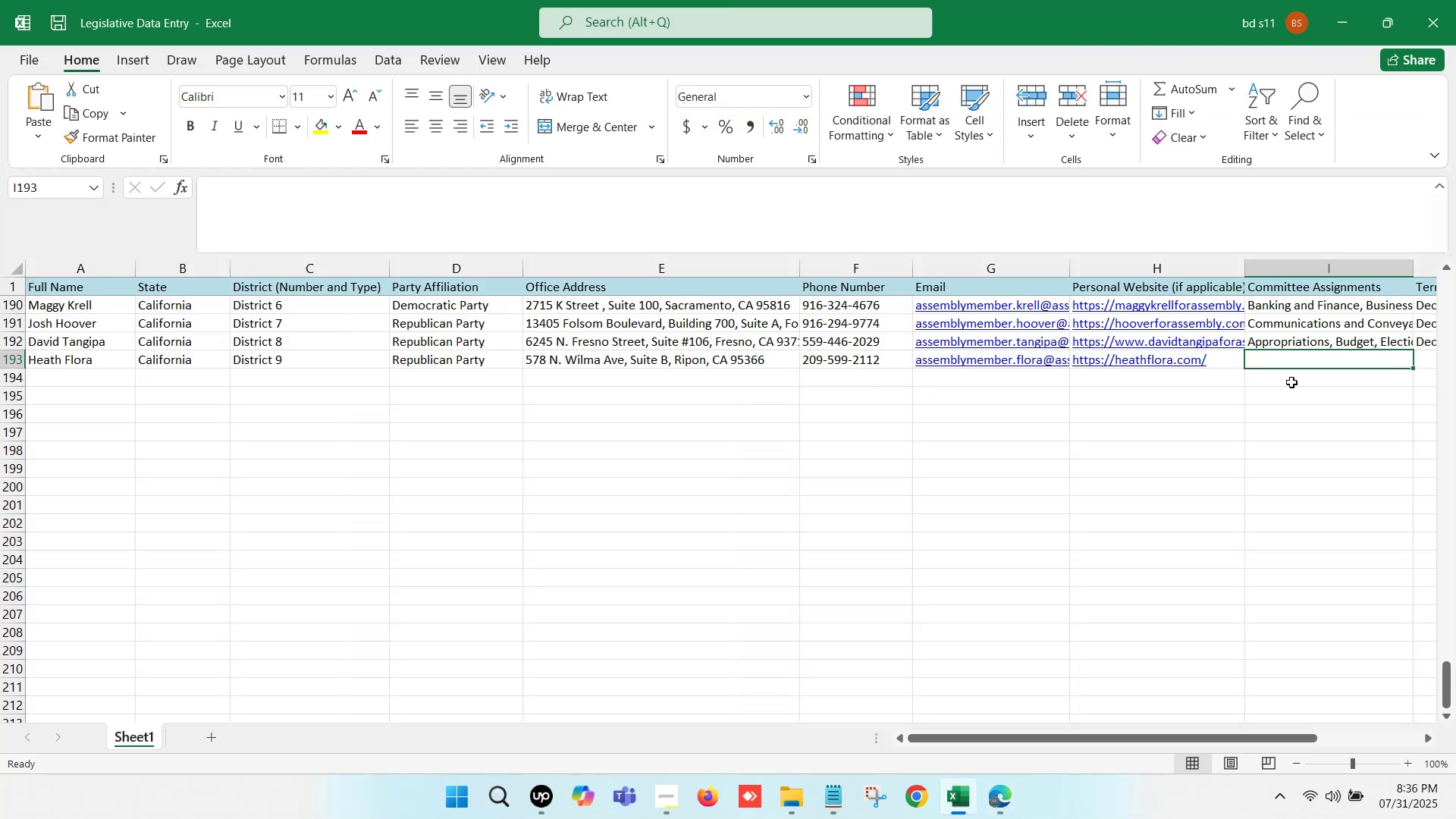 
key(ArrowRight)
 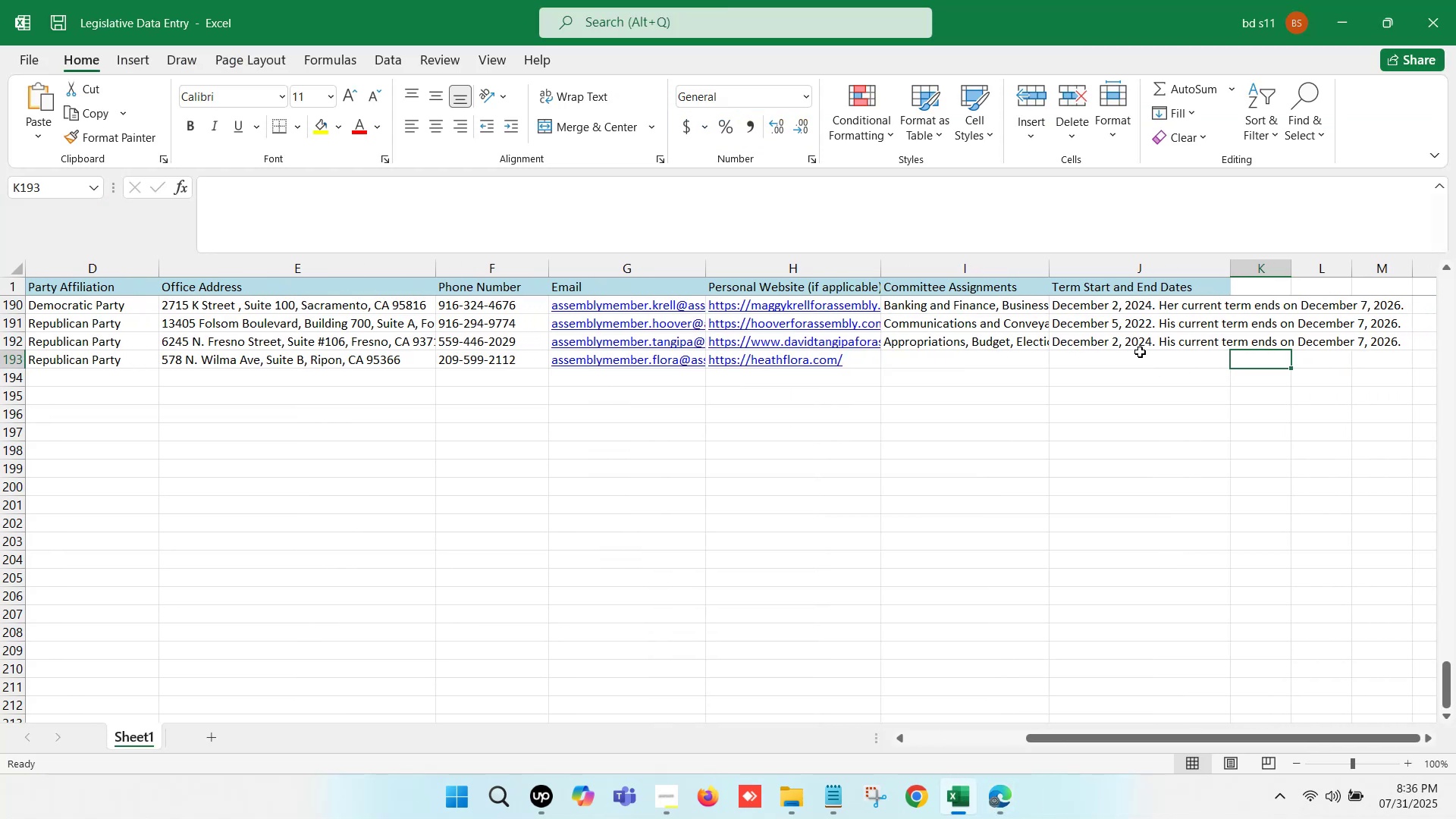 
double_click([1138, 352])
 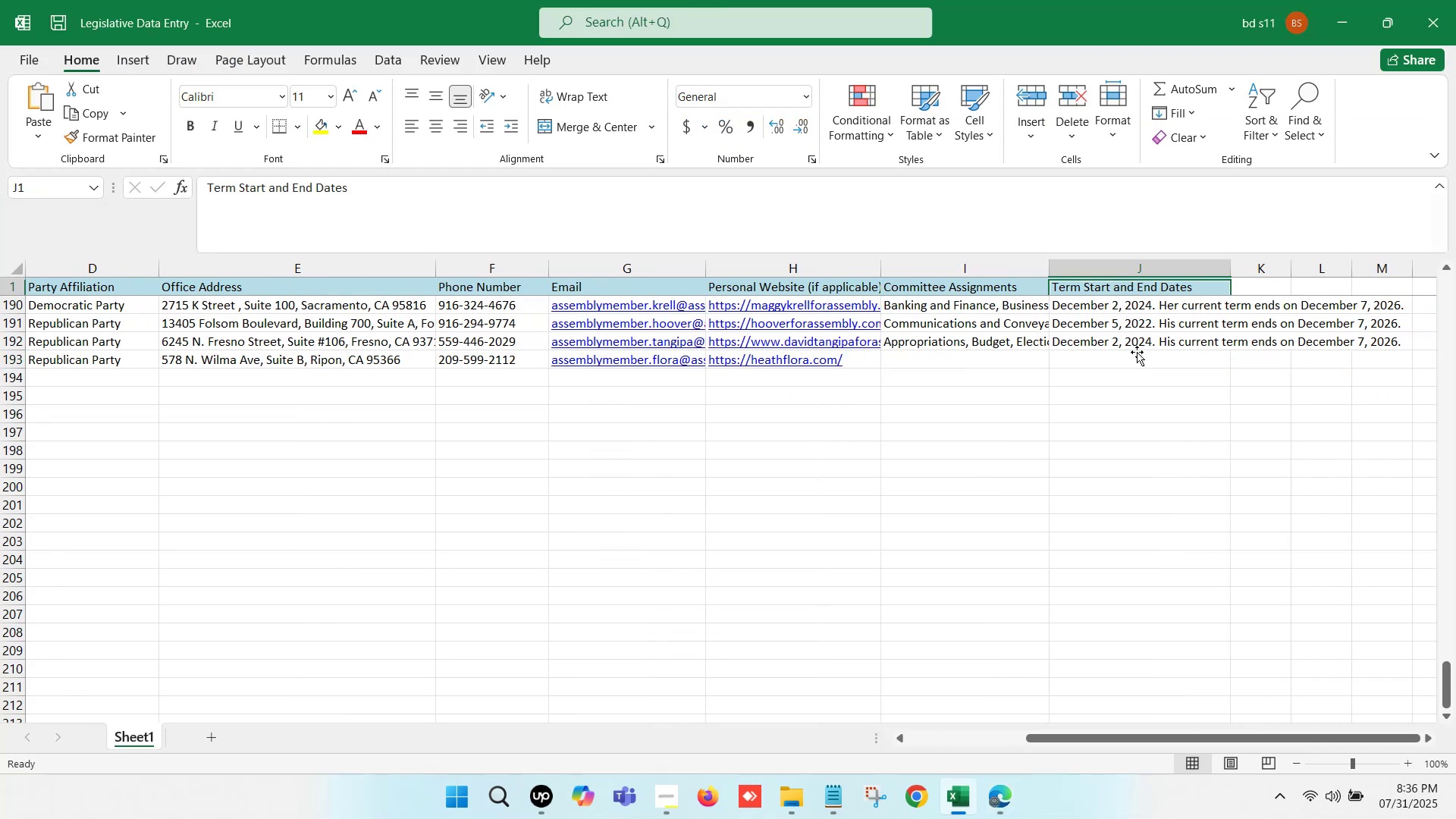 
key(Control+ControlLeft)
 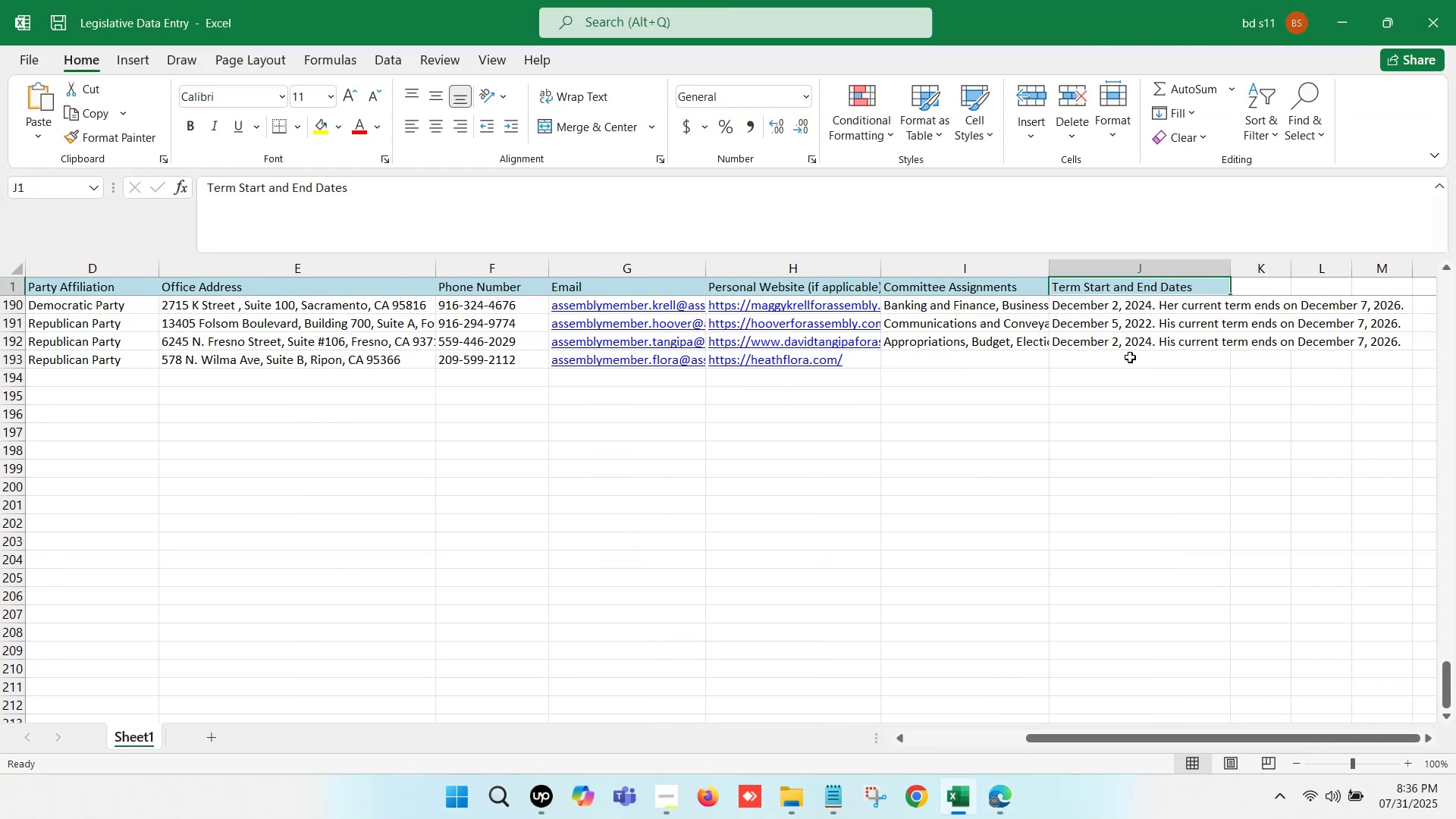 
double_click([1130, 357])
 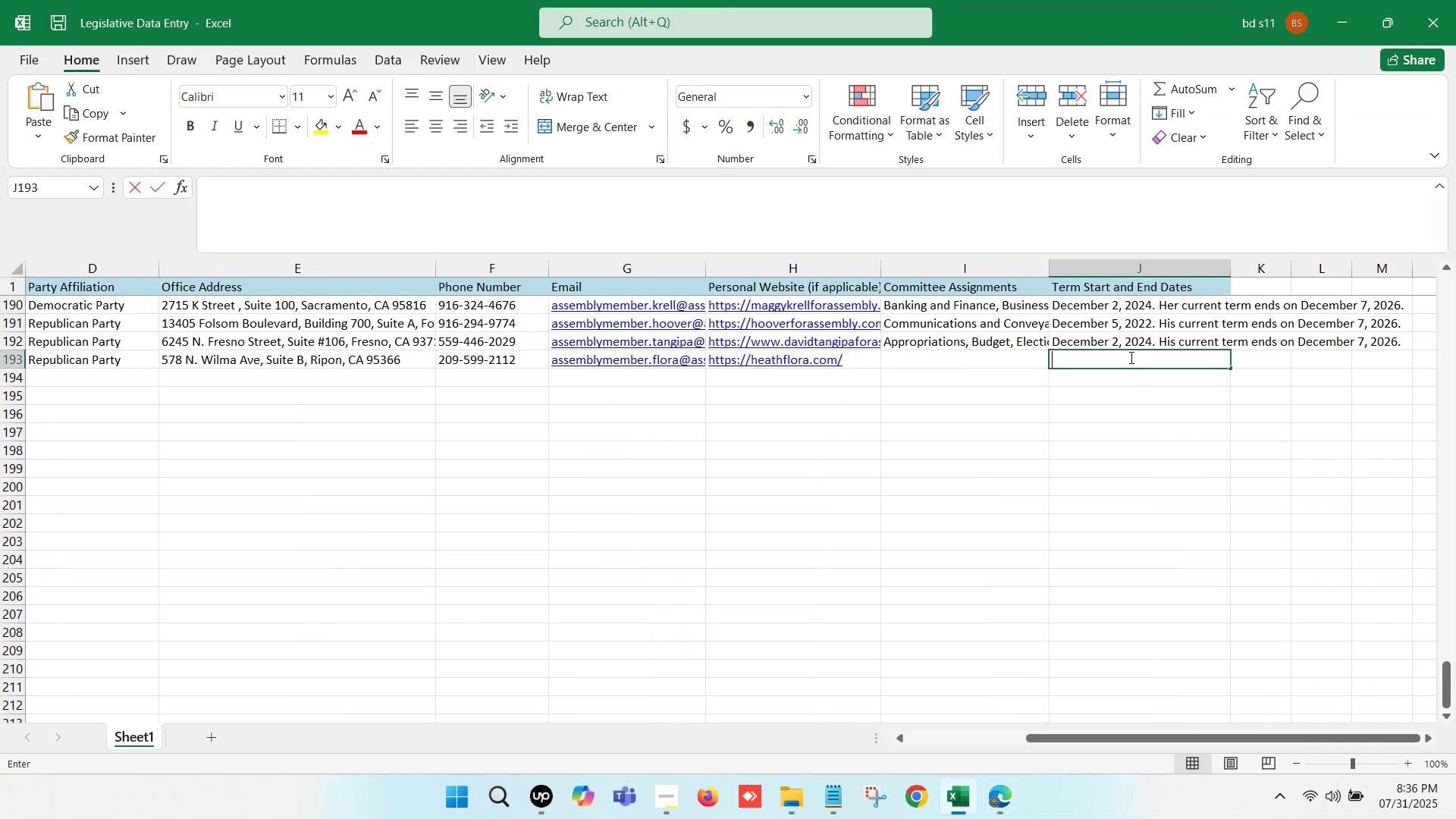 
key(Control+ControlLeft)
 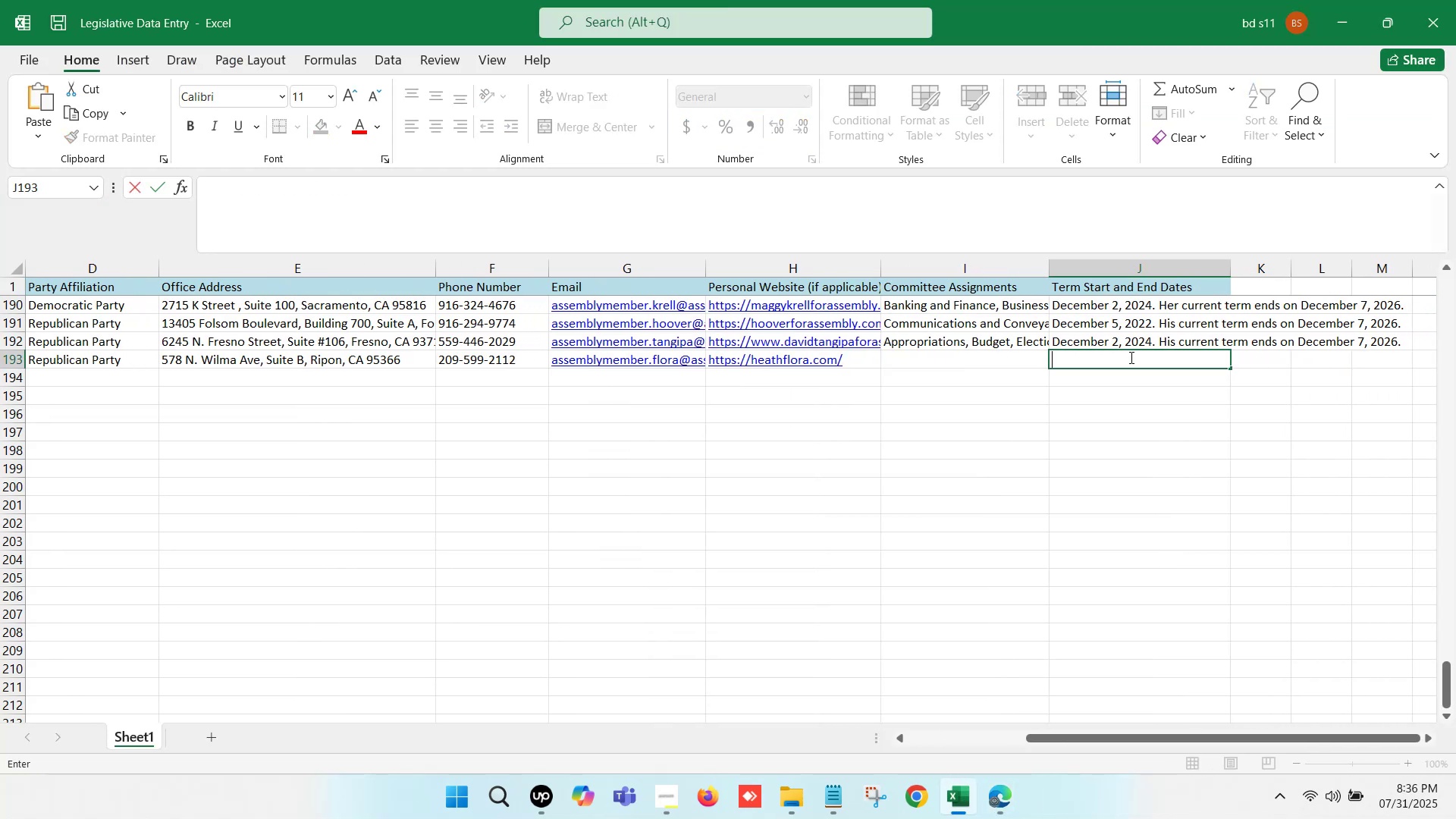 
key(Control+V)
 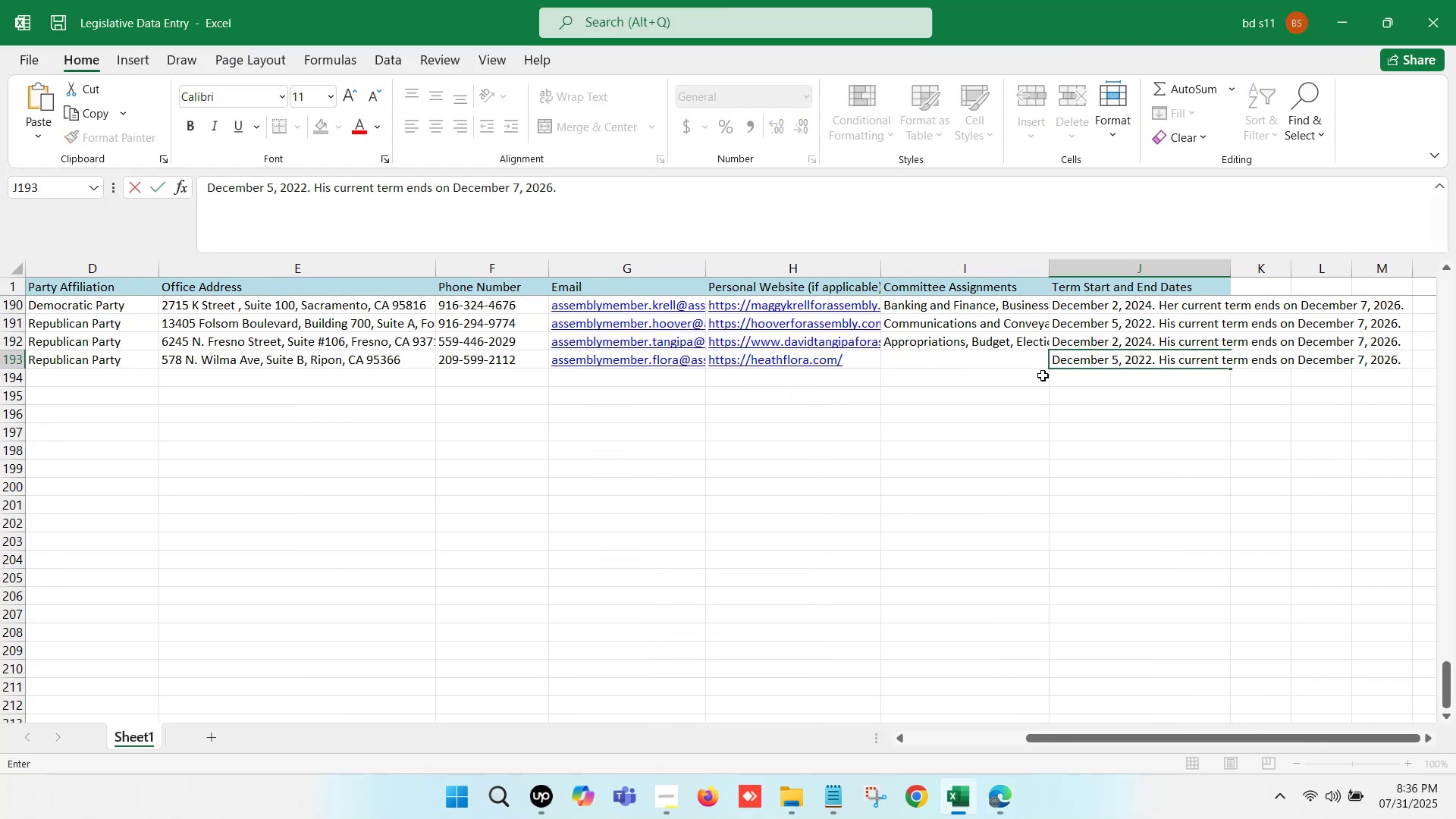 
left_click([993, 381])
 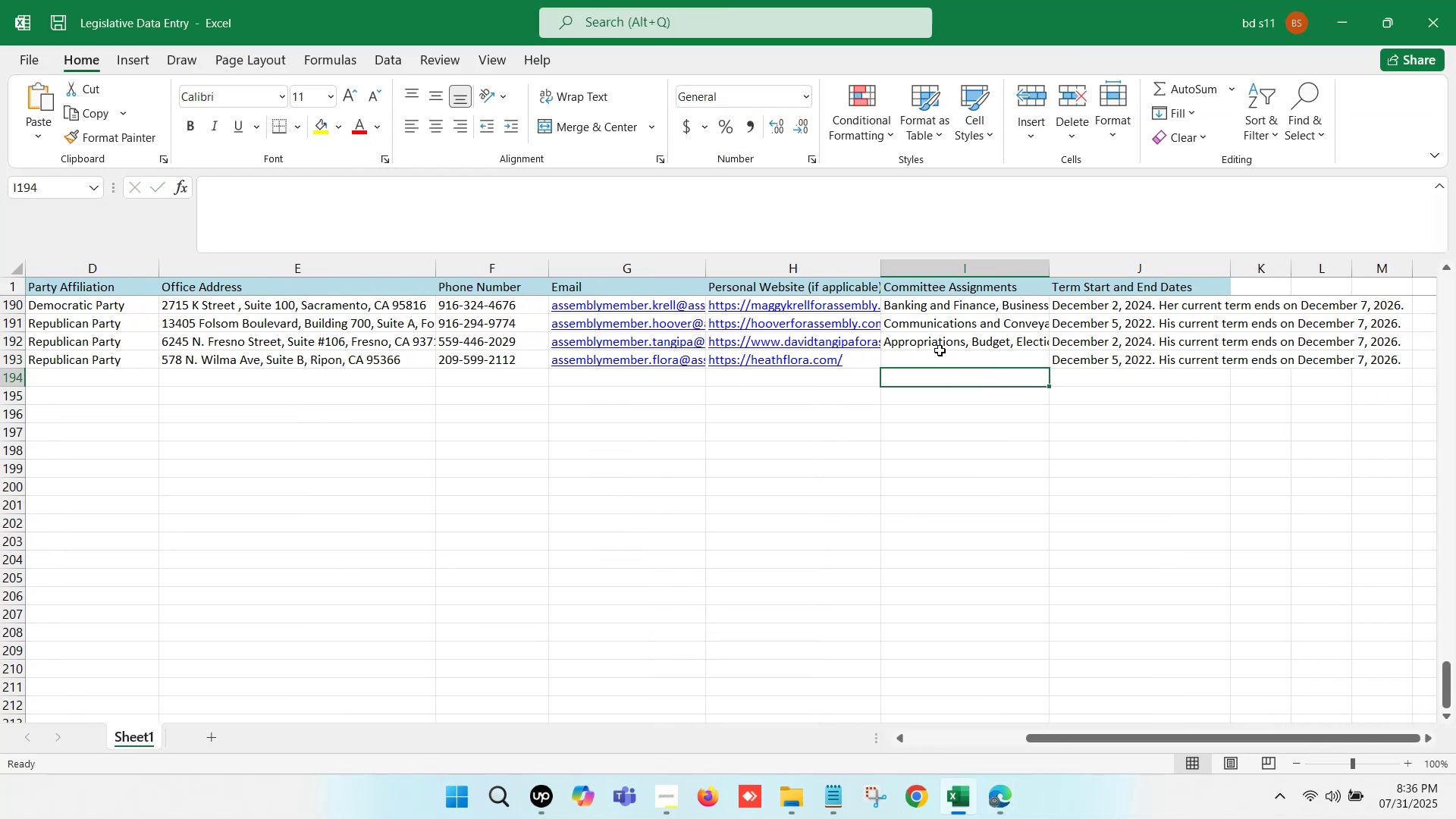 
left_click([939, 350])
 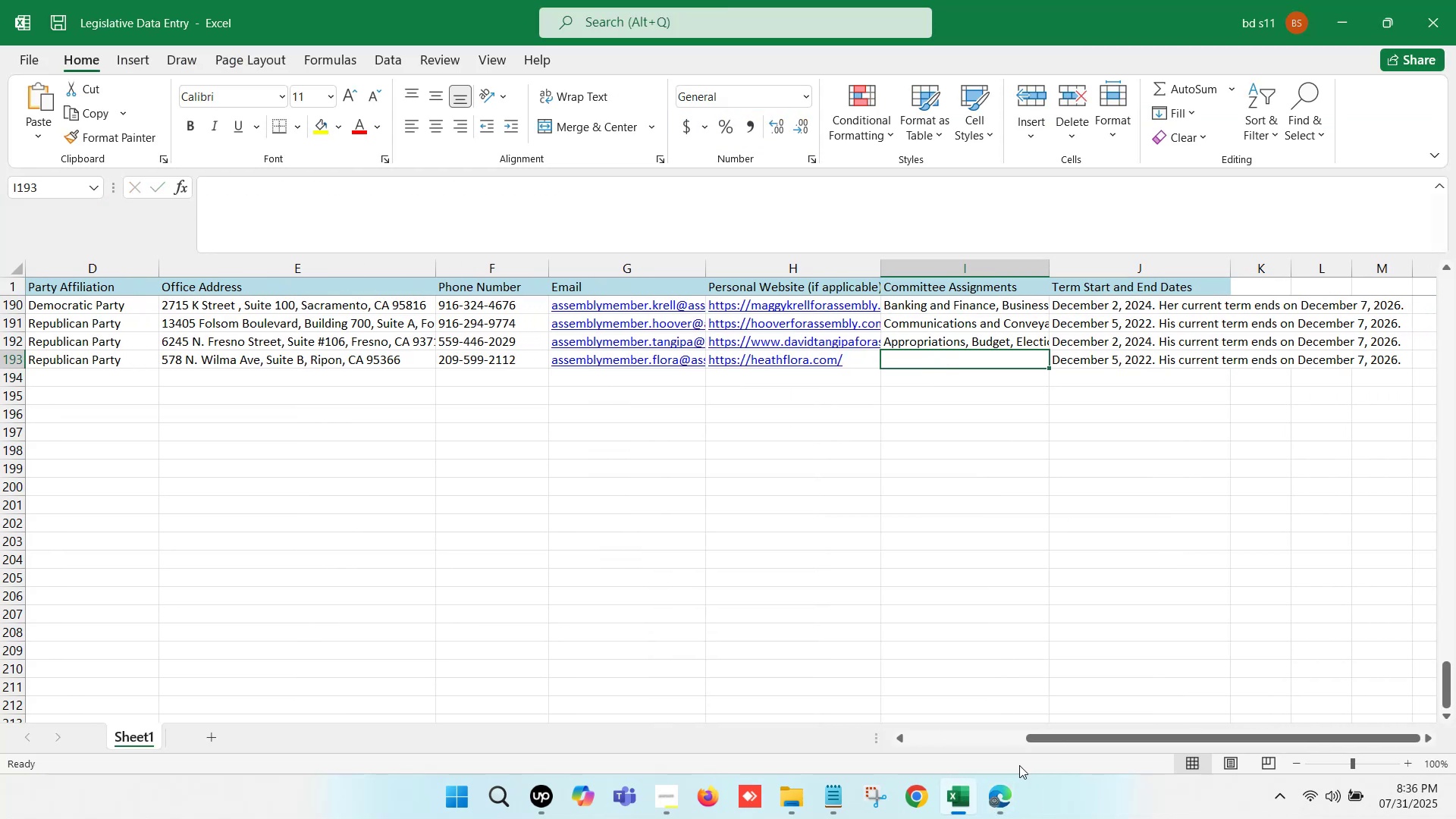 
left_click([993, 805])
 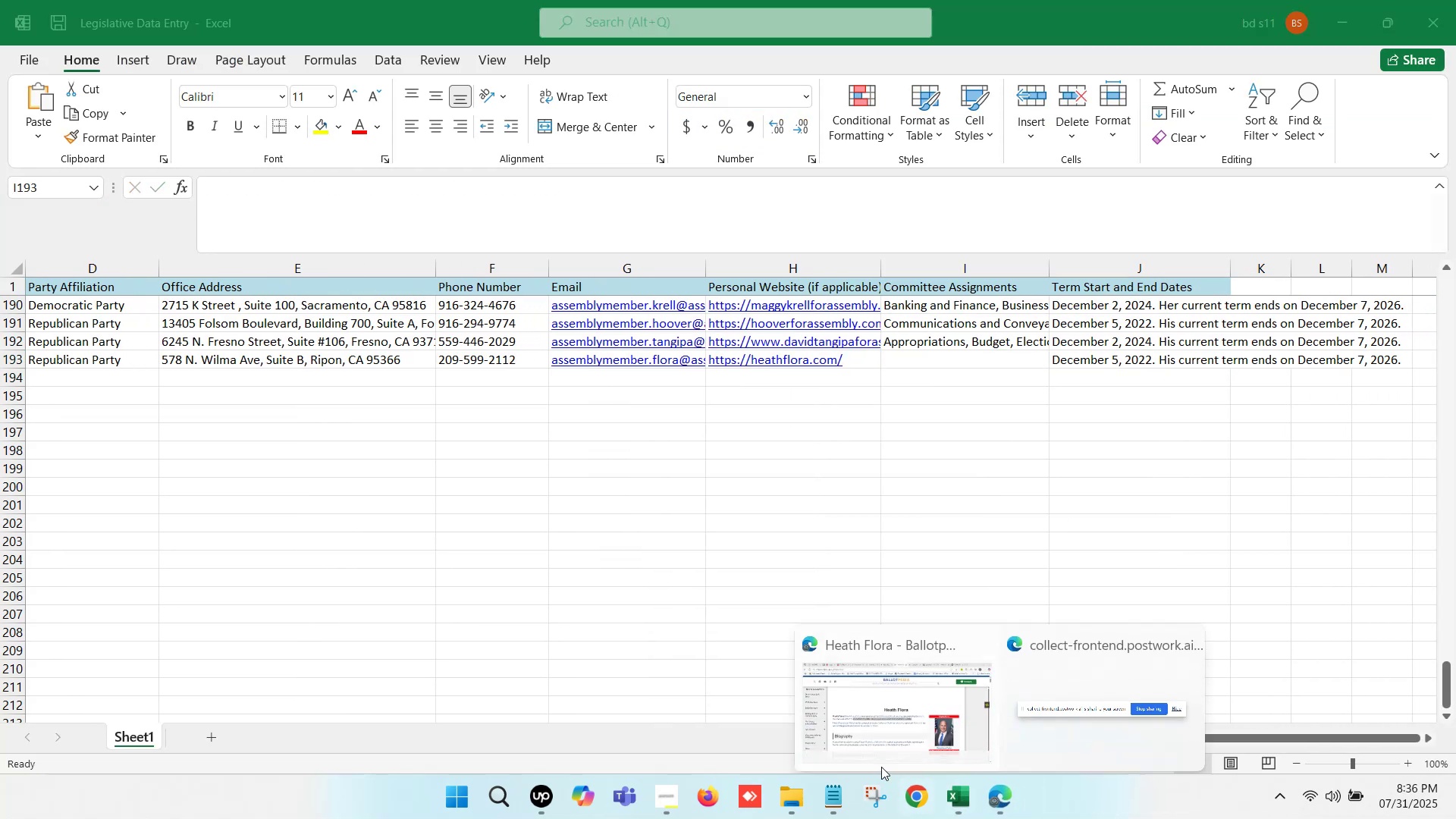 
left_click([855, 728])
 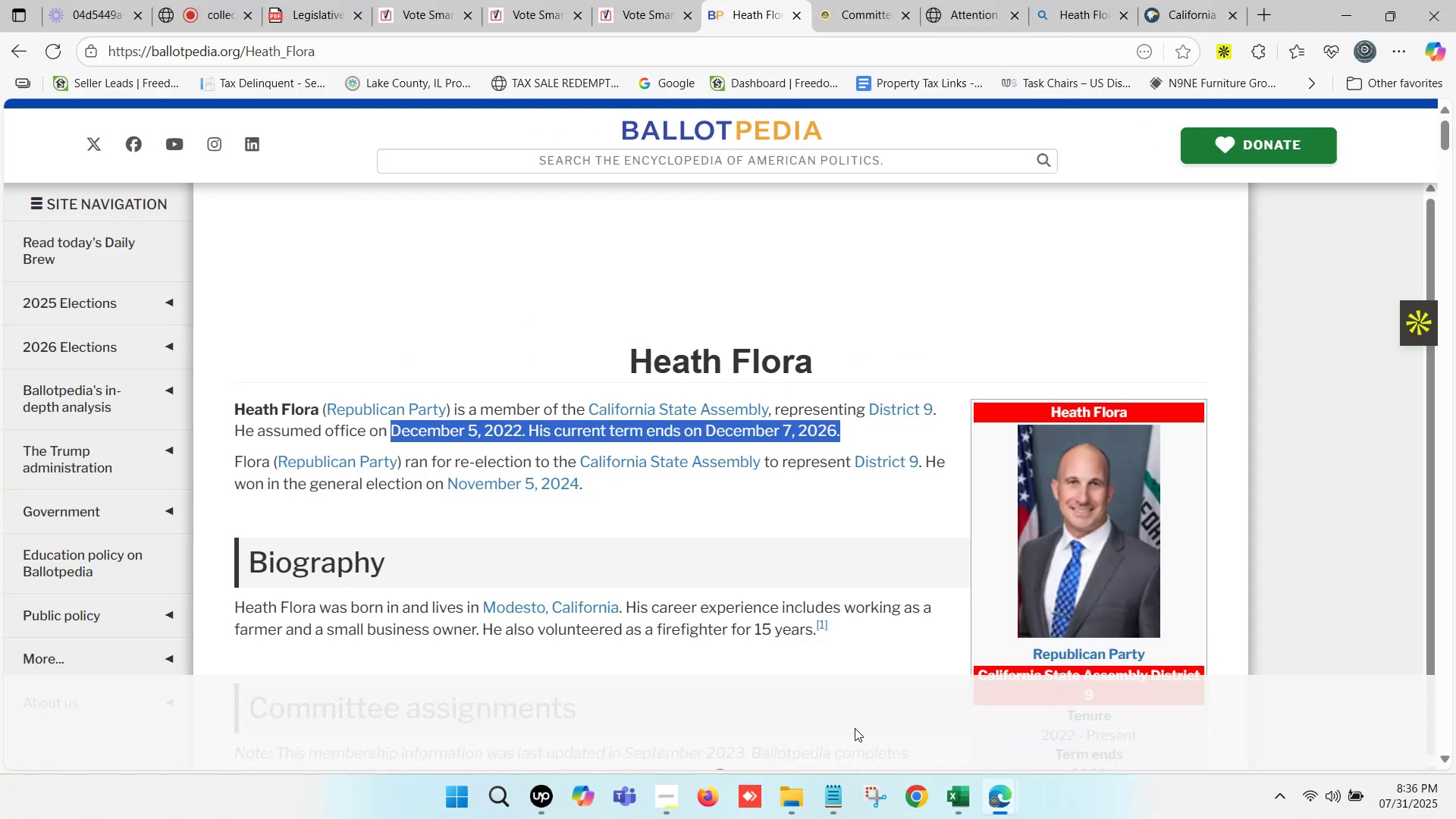 
scroll: coordinate [830, 519], scroll_direction: up, amount: 3.0
 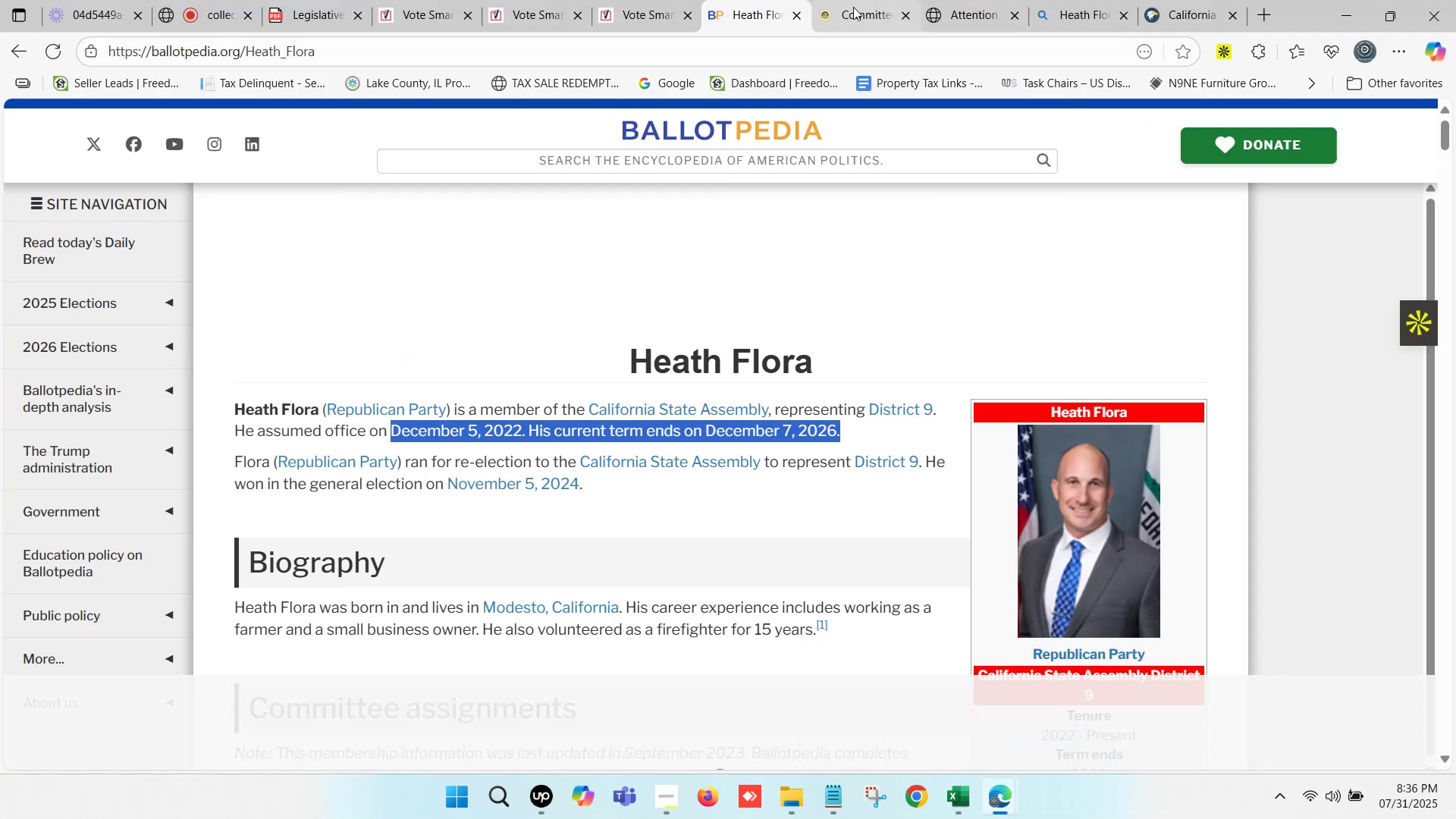 
left_click([855, 0])
 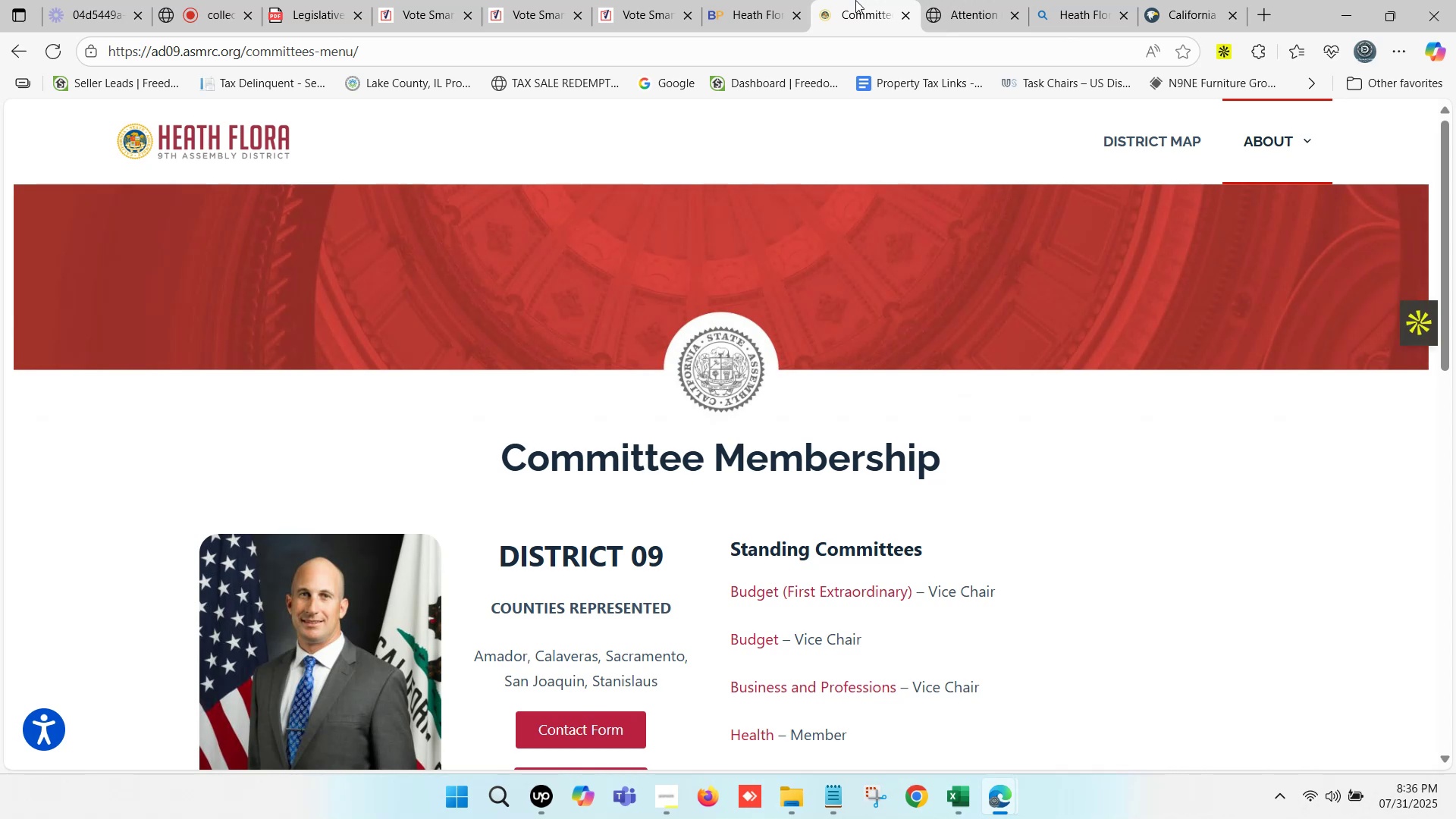 
scroll: coordinate [928, 249], scroll_direction: down, amount: 3.0
 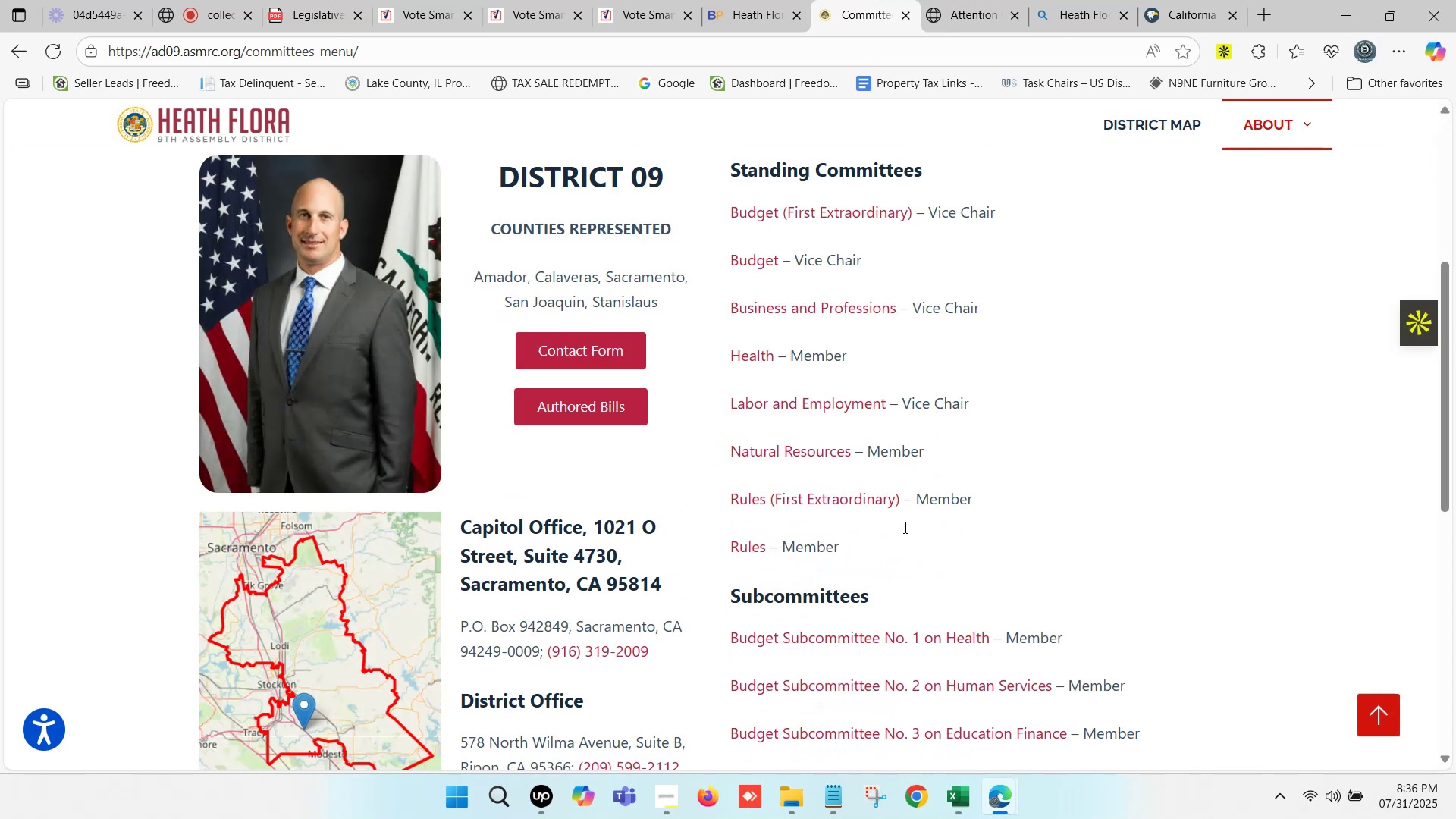 
left_click_drag(start_coordinate=[860, 542], to_coordinate=[728, 213])
 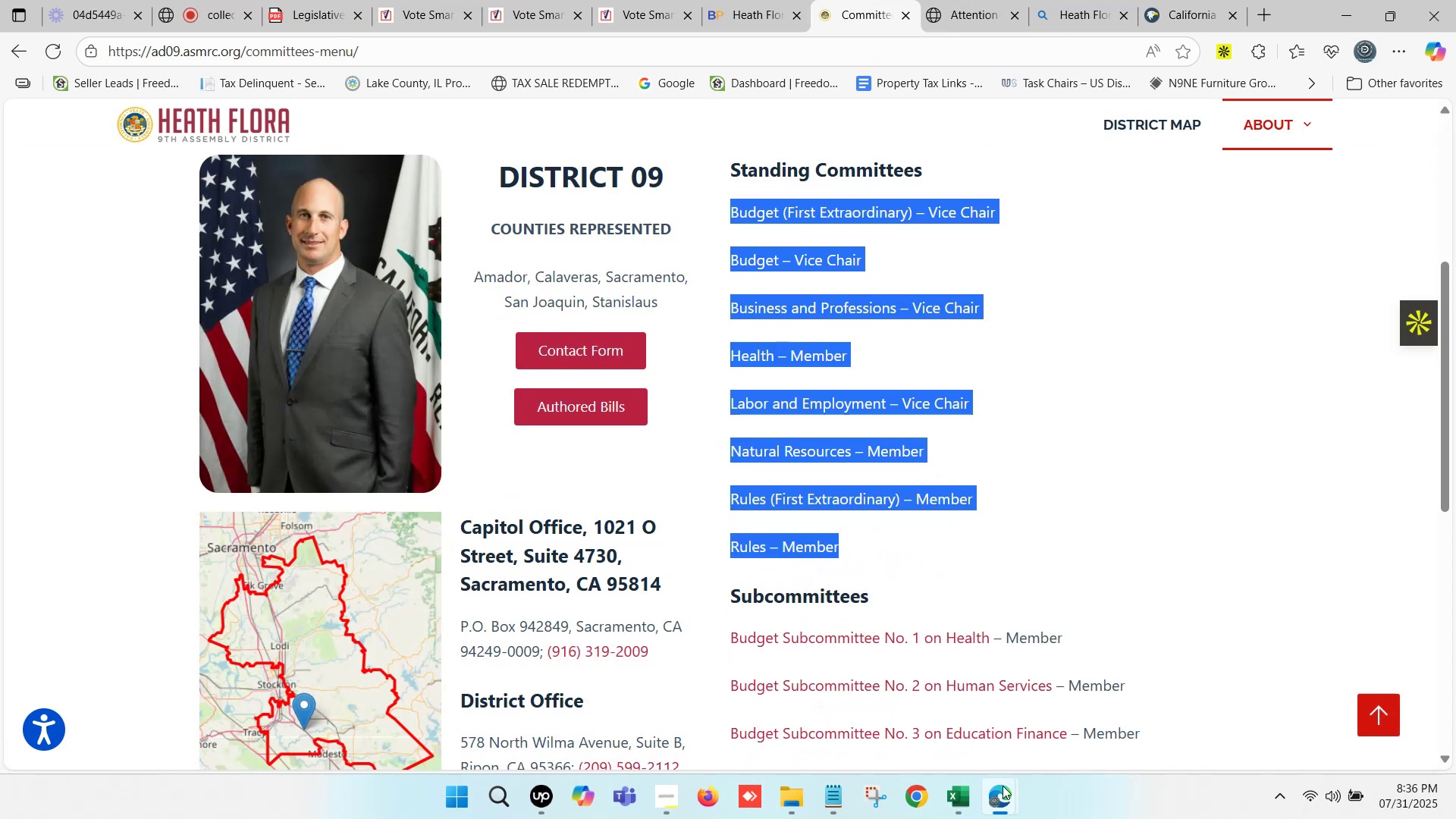 
hold_key(key=ControlLeft, duration=0.53)
 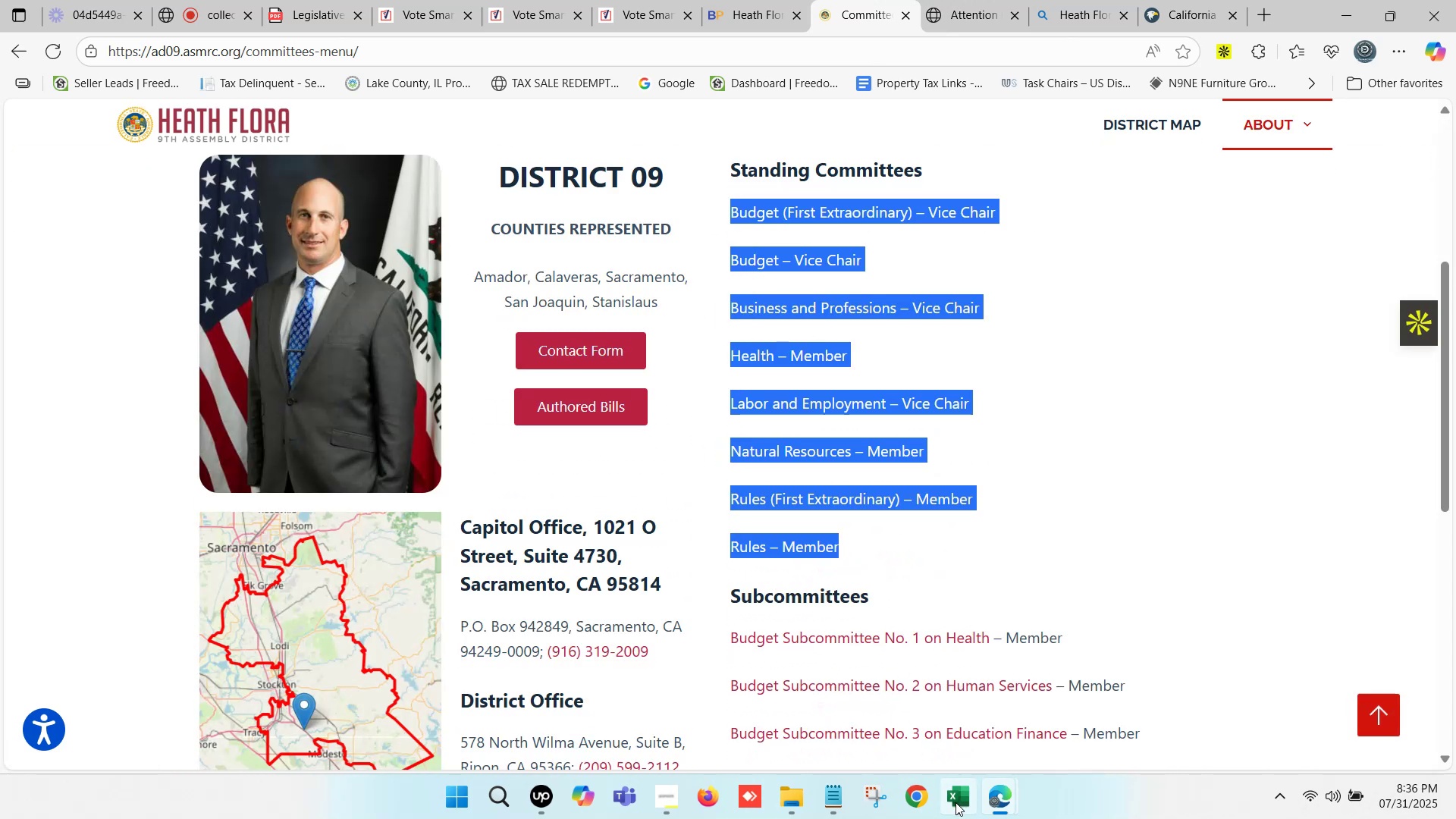 
type(cc)
 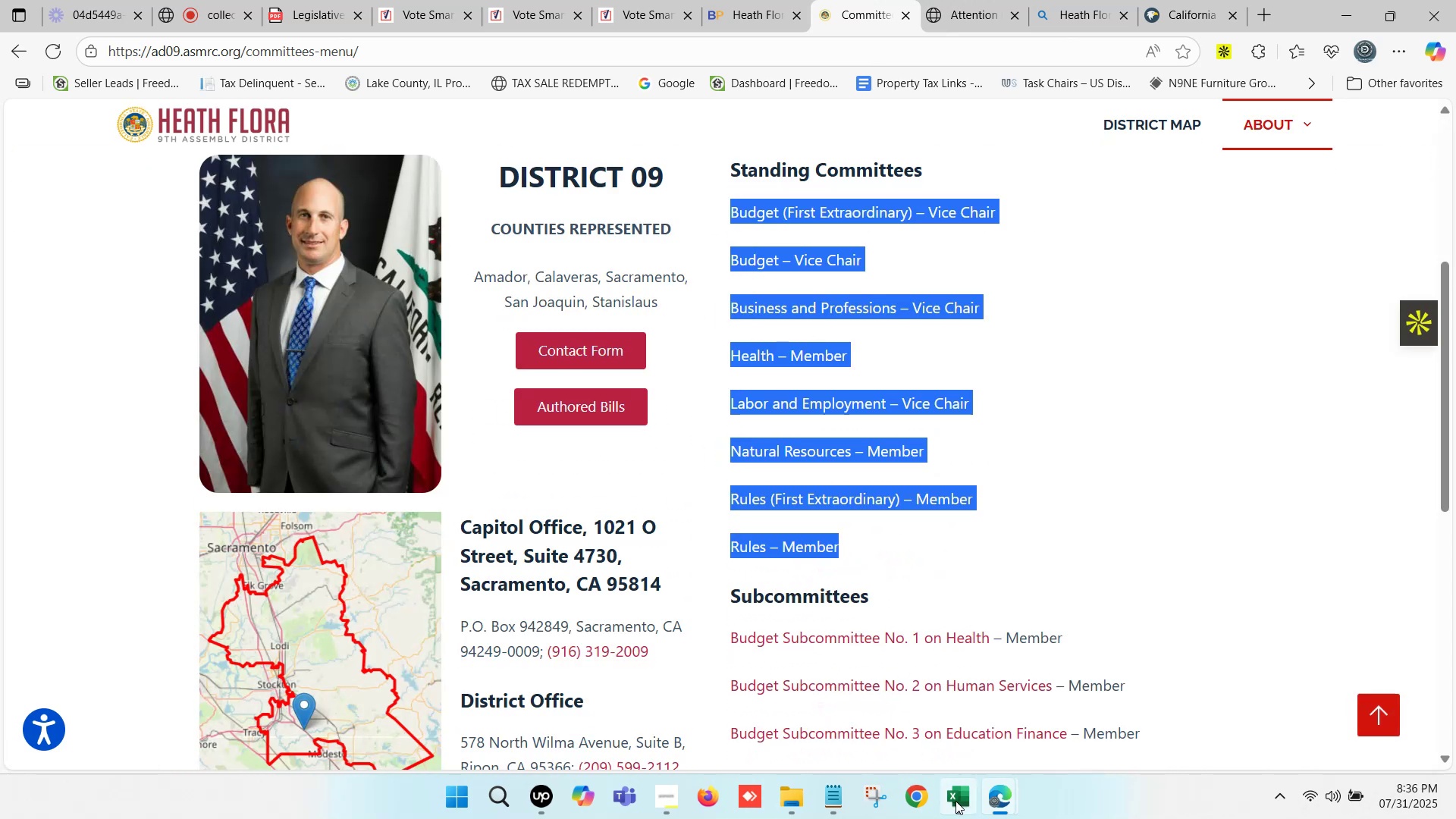 
left_click([956, 802])
 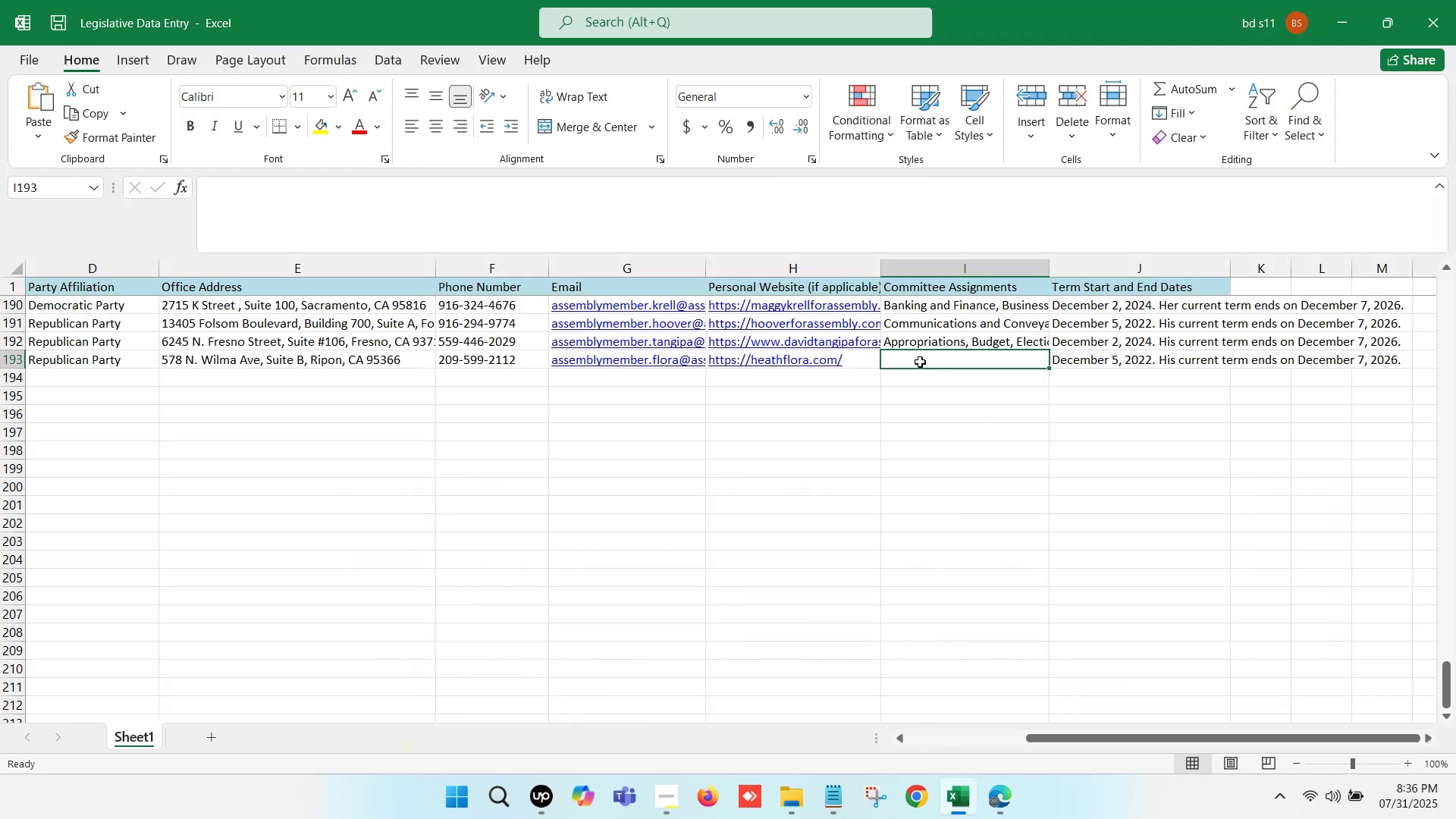 
left_click([918, 358])
 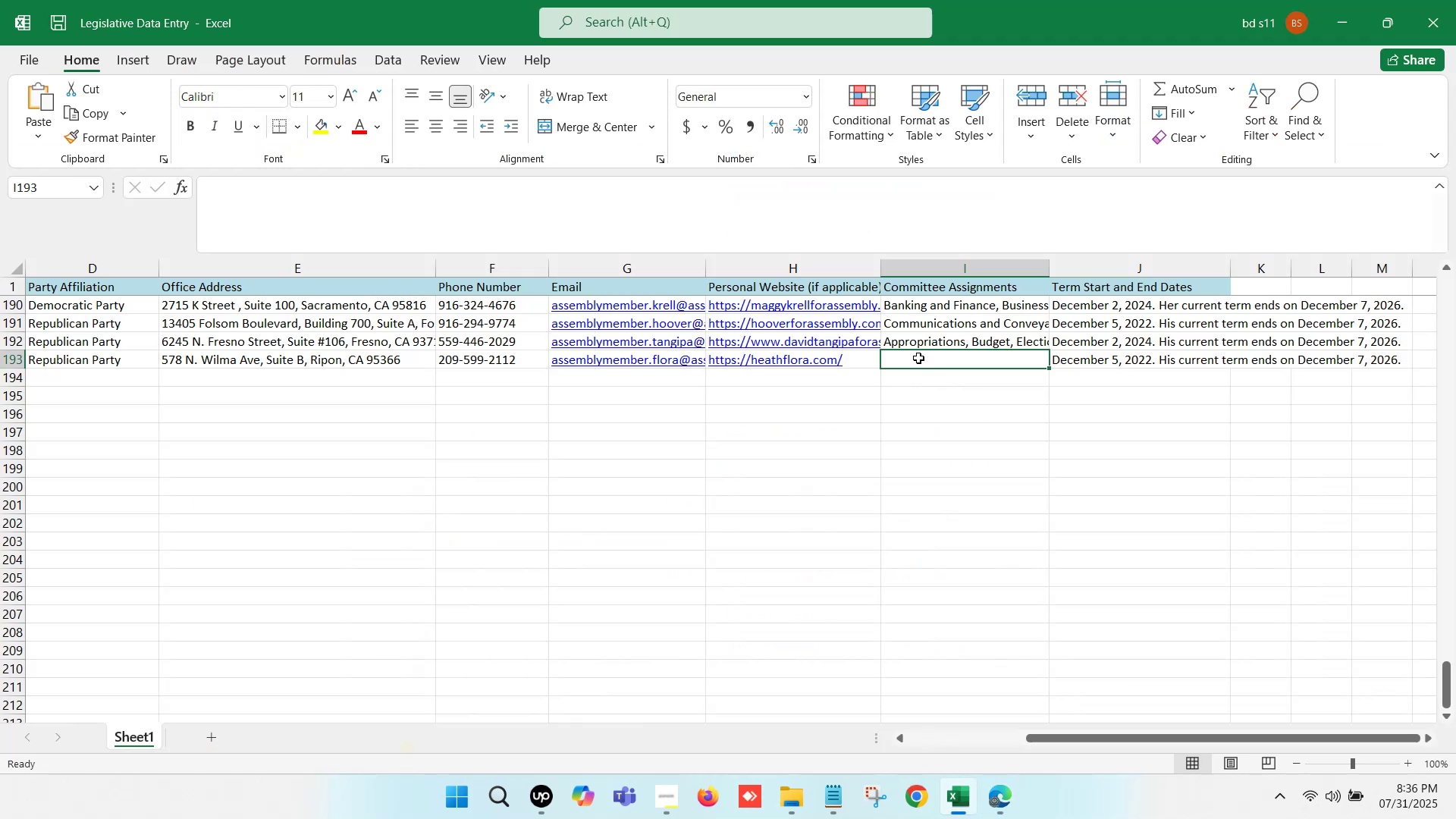 
key(Control+ControlLeft)
 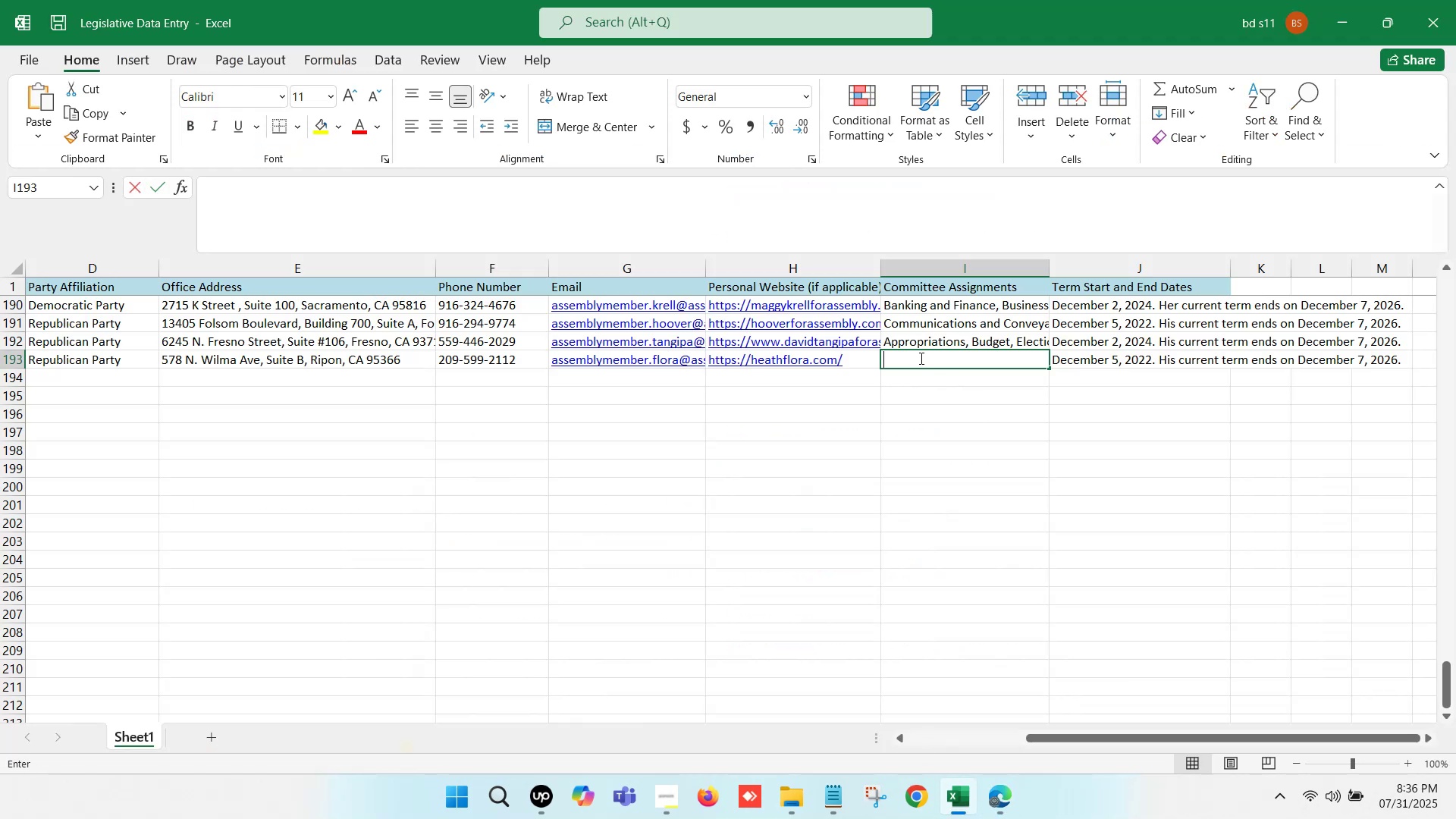 
key(Control+V)
 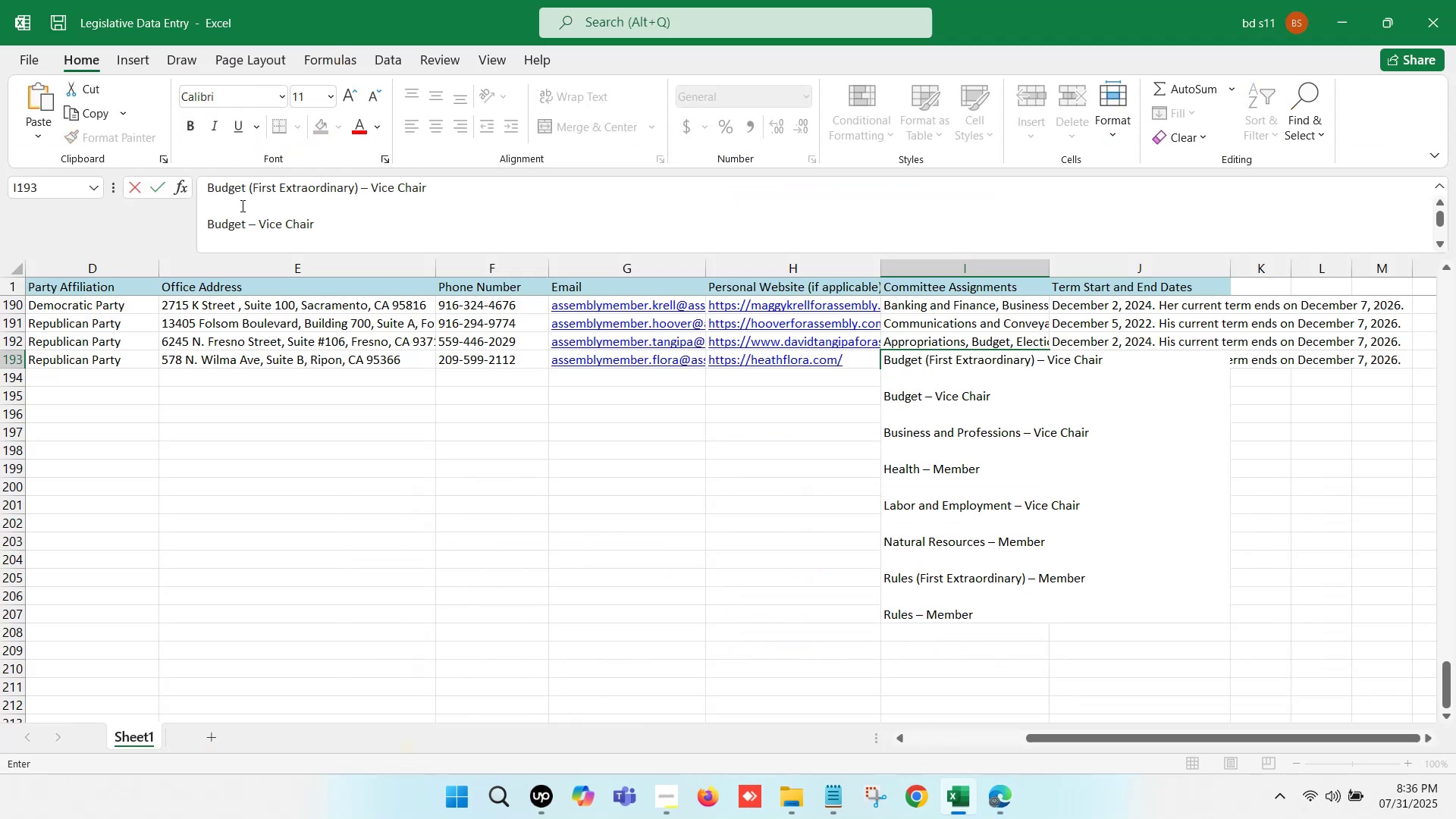 
scroll: coordinate [255, 217], scroll_direction: up, amount: 2.0
 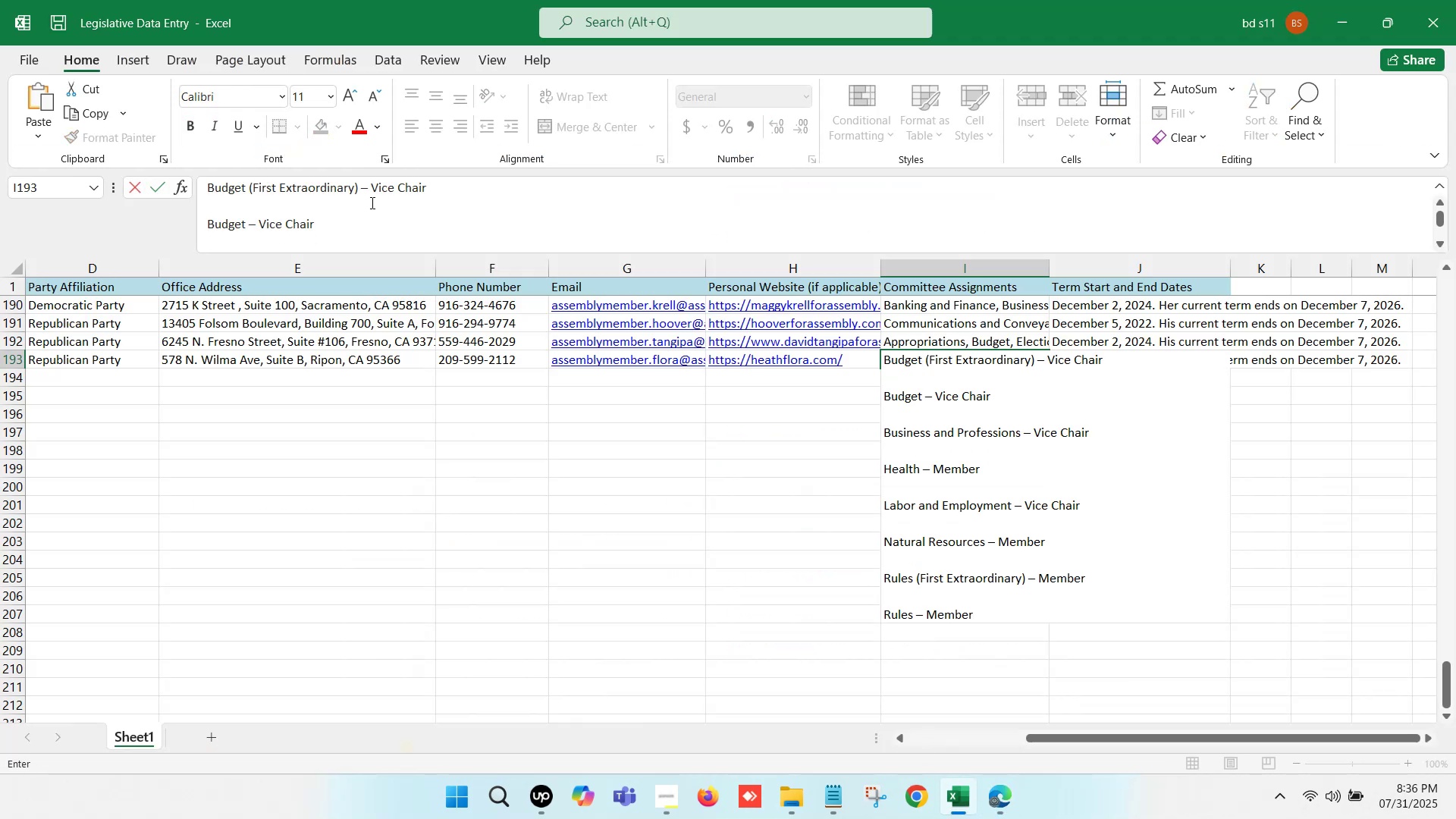 
left_click_drag(start_coordinate=[364, 187], to_coordinate=[414, 217])
 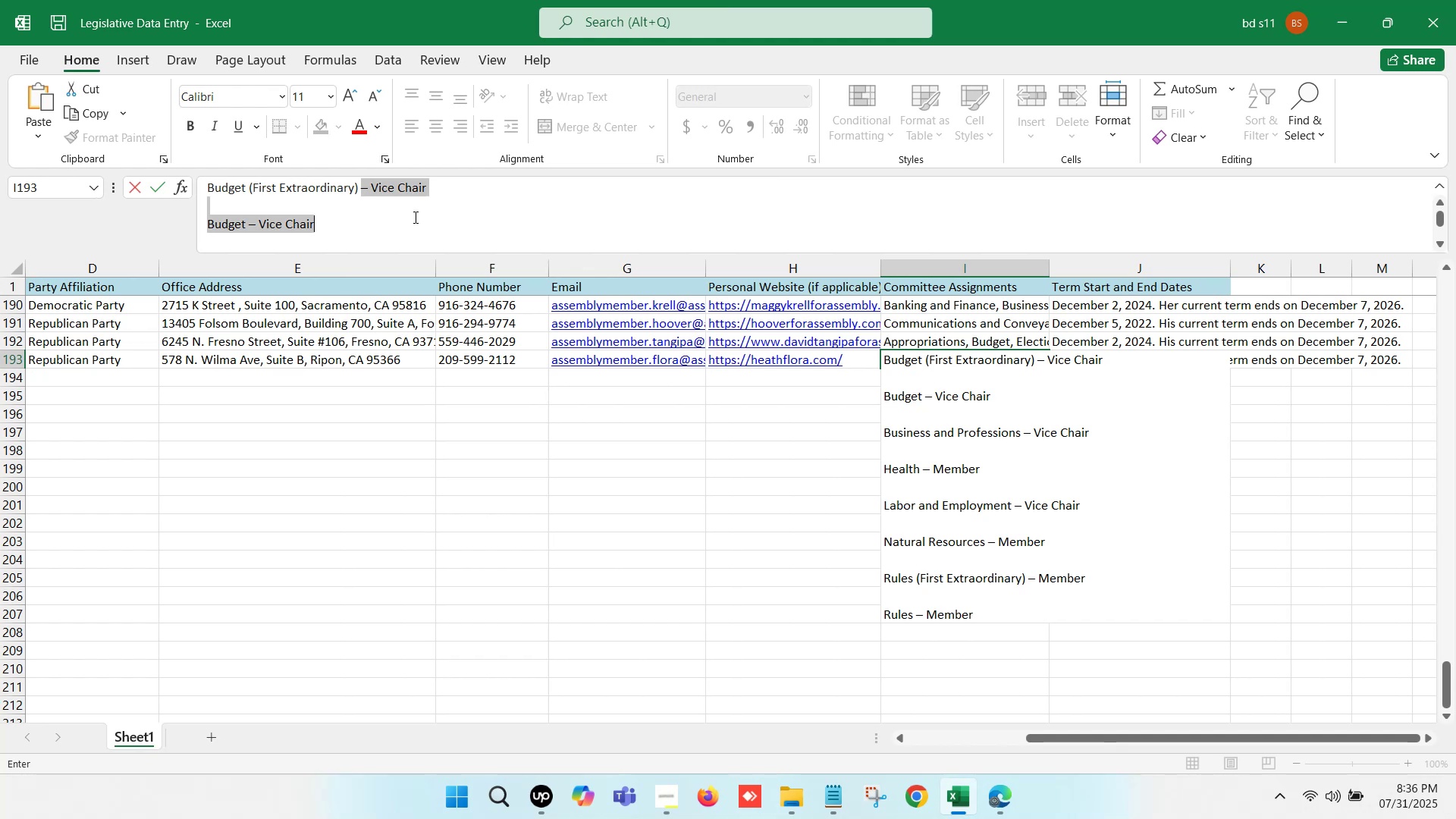 
key(Backspace)
 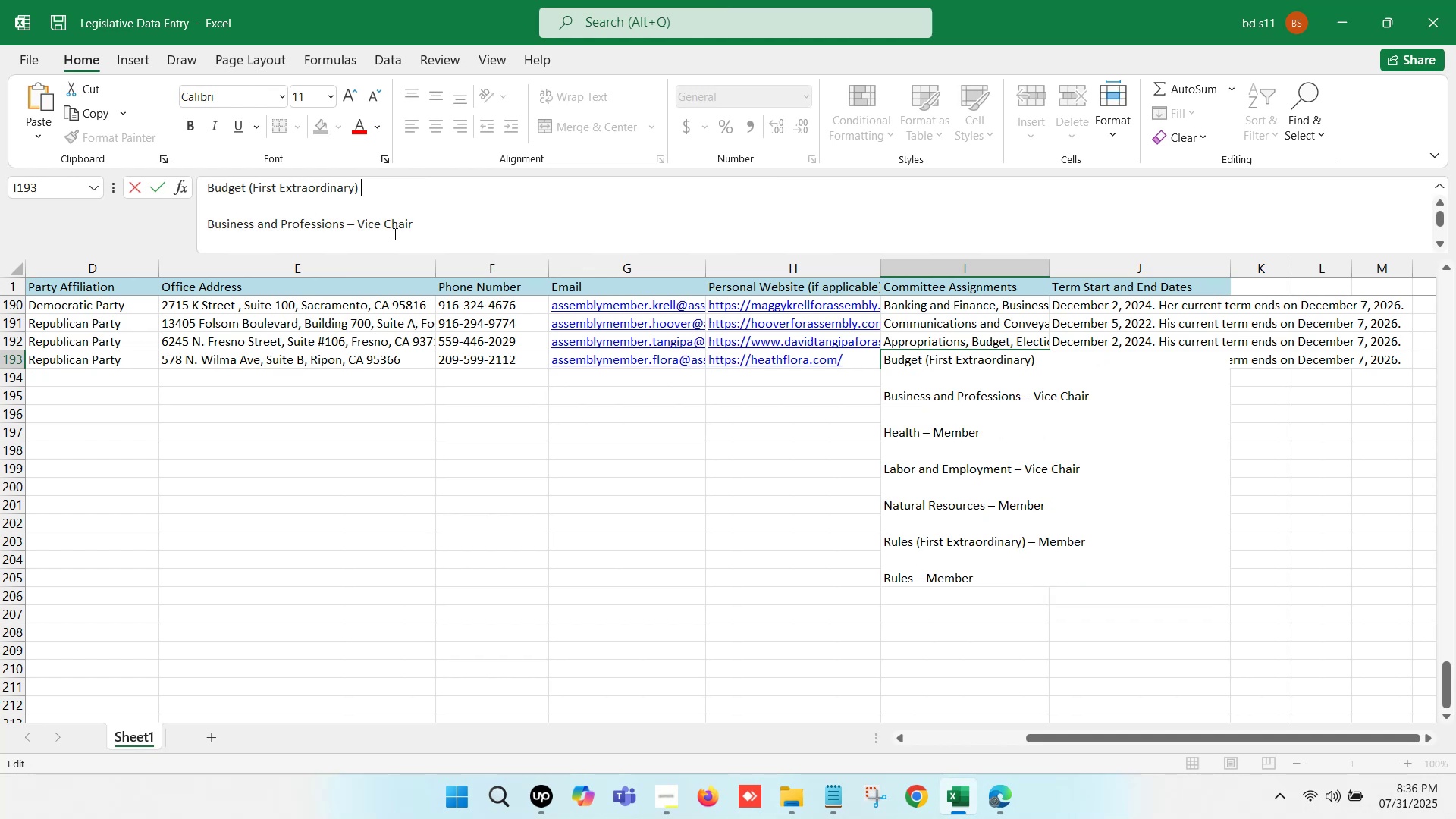 
key(Control+Z)
 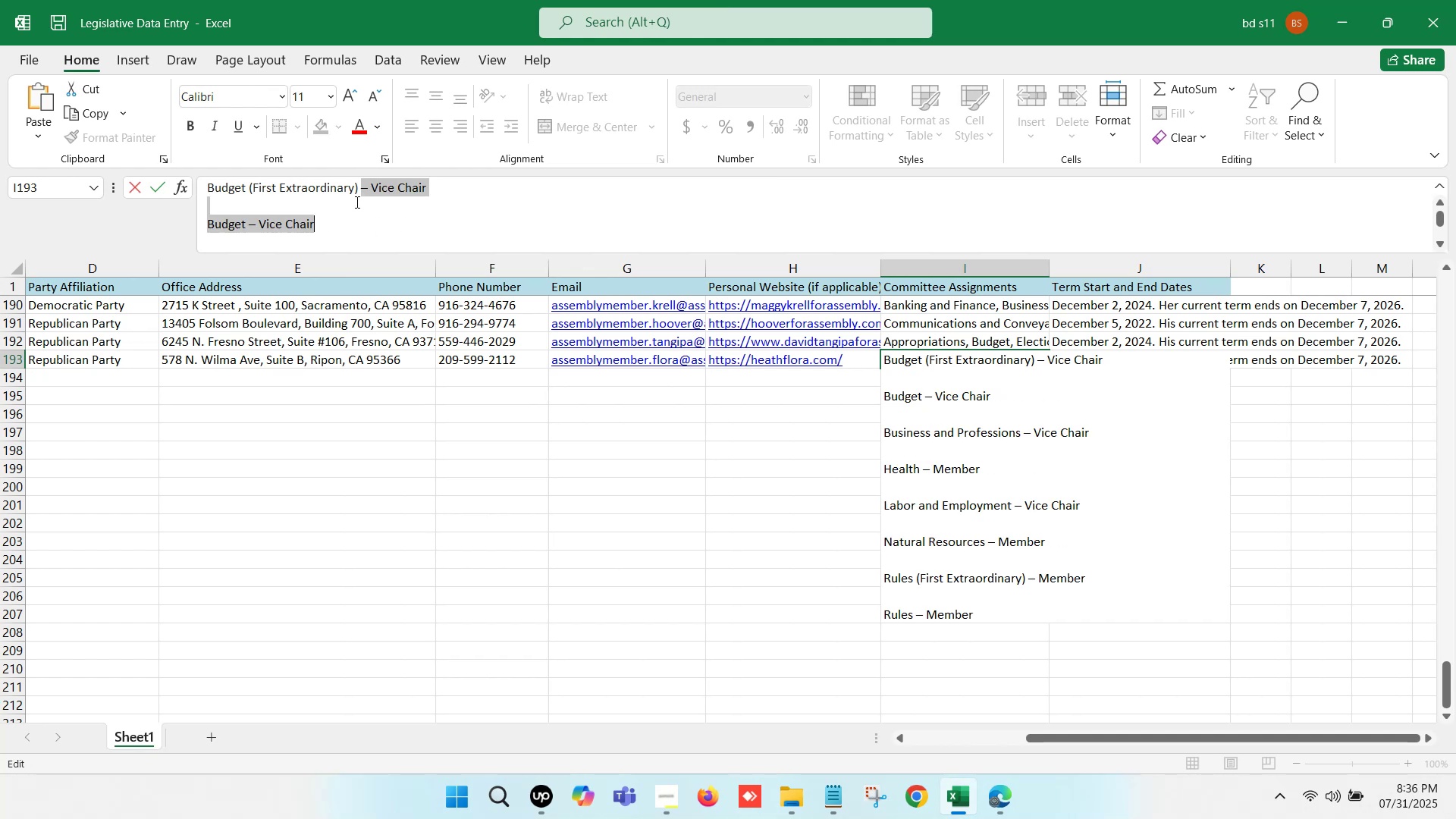 
left_click([356, 199])
 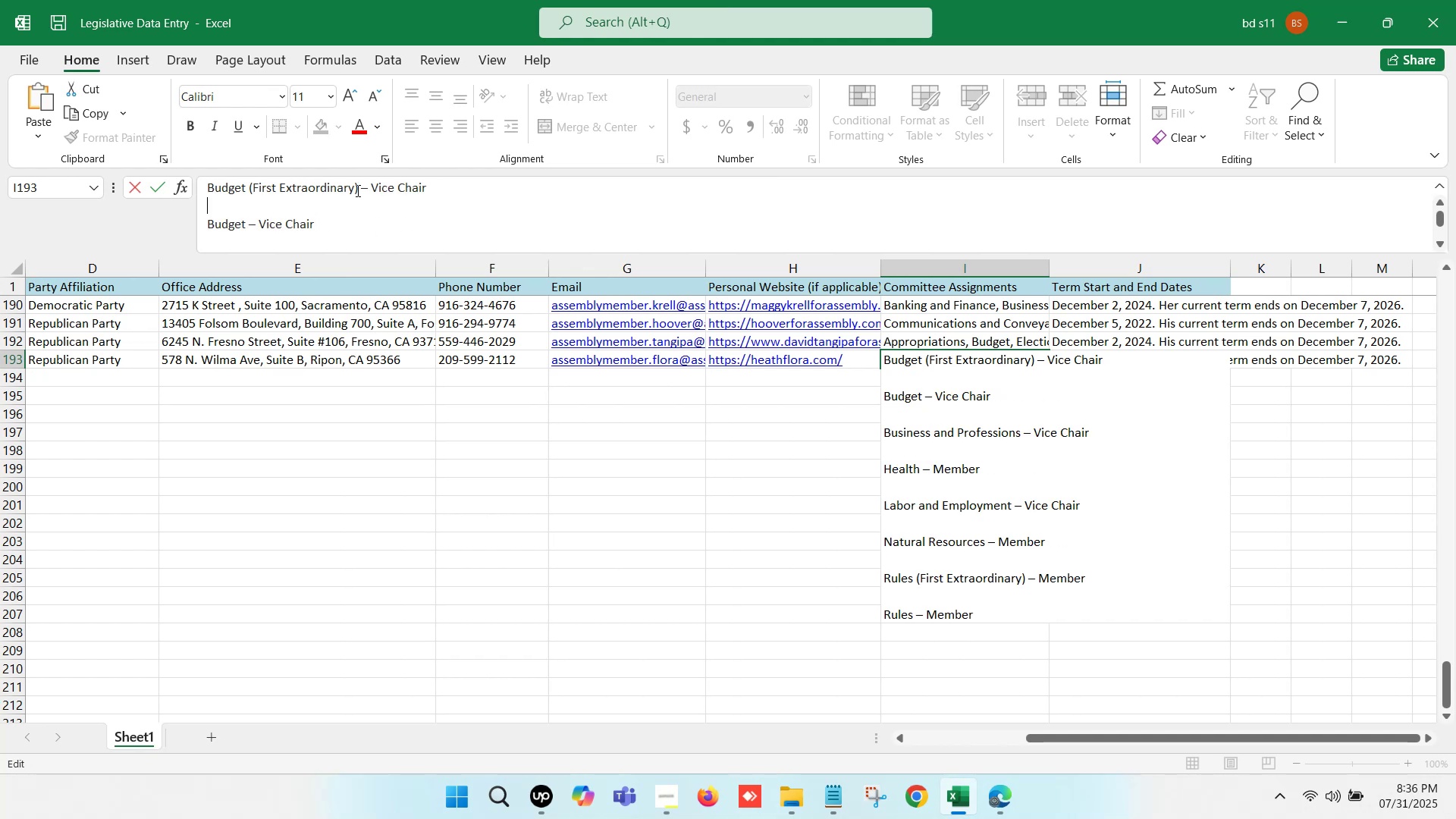 
left_click_drag(start_coordinate=[356, 187], to_coordinate=[438, 189])
 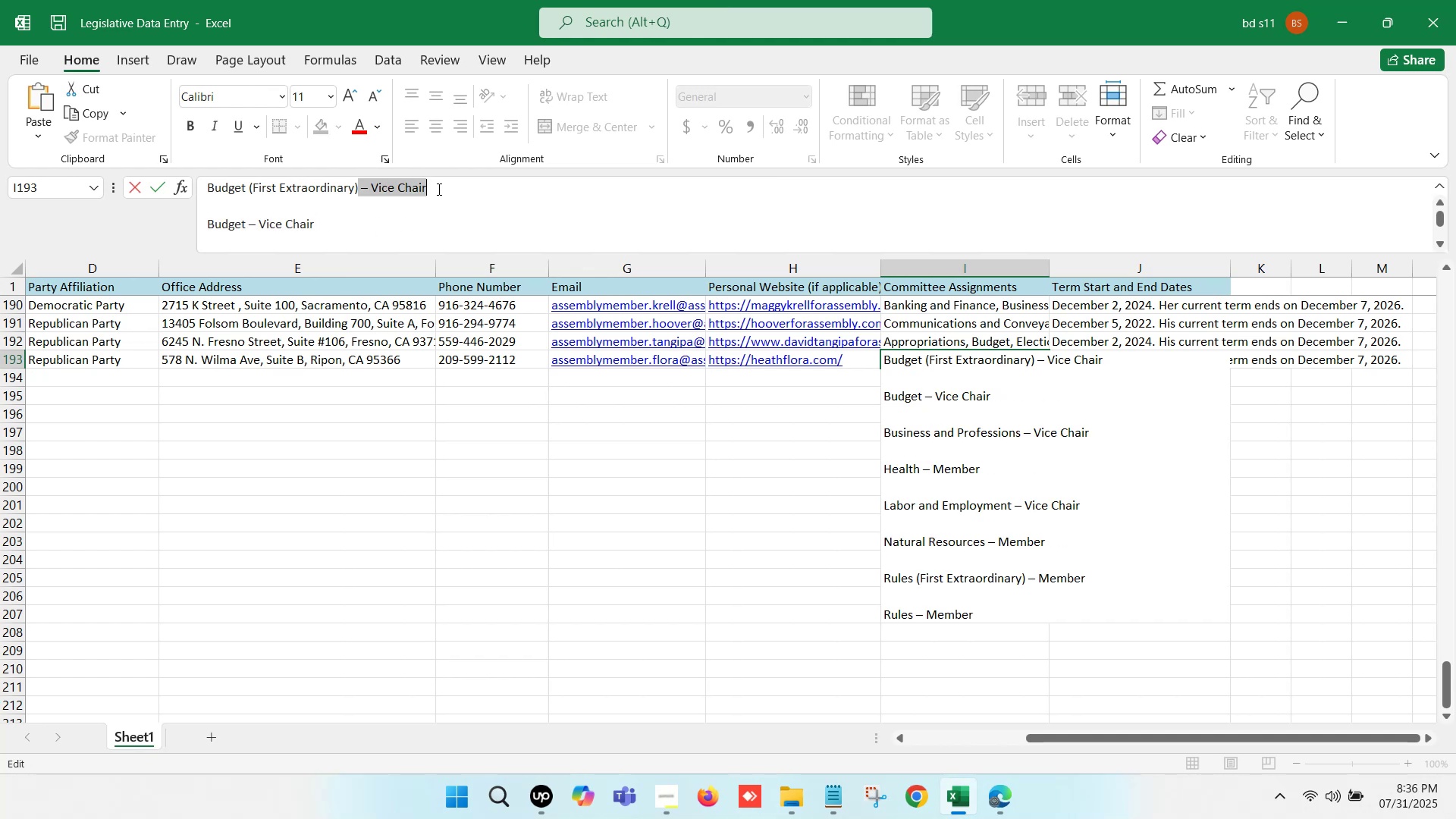 
key(Backspace)
 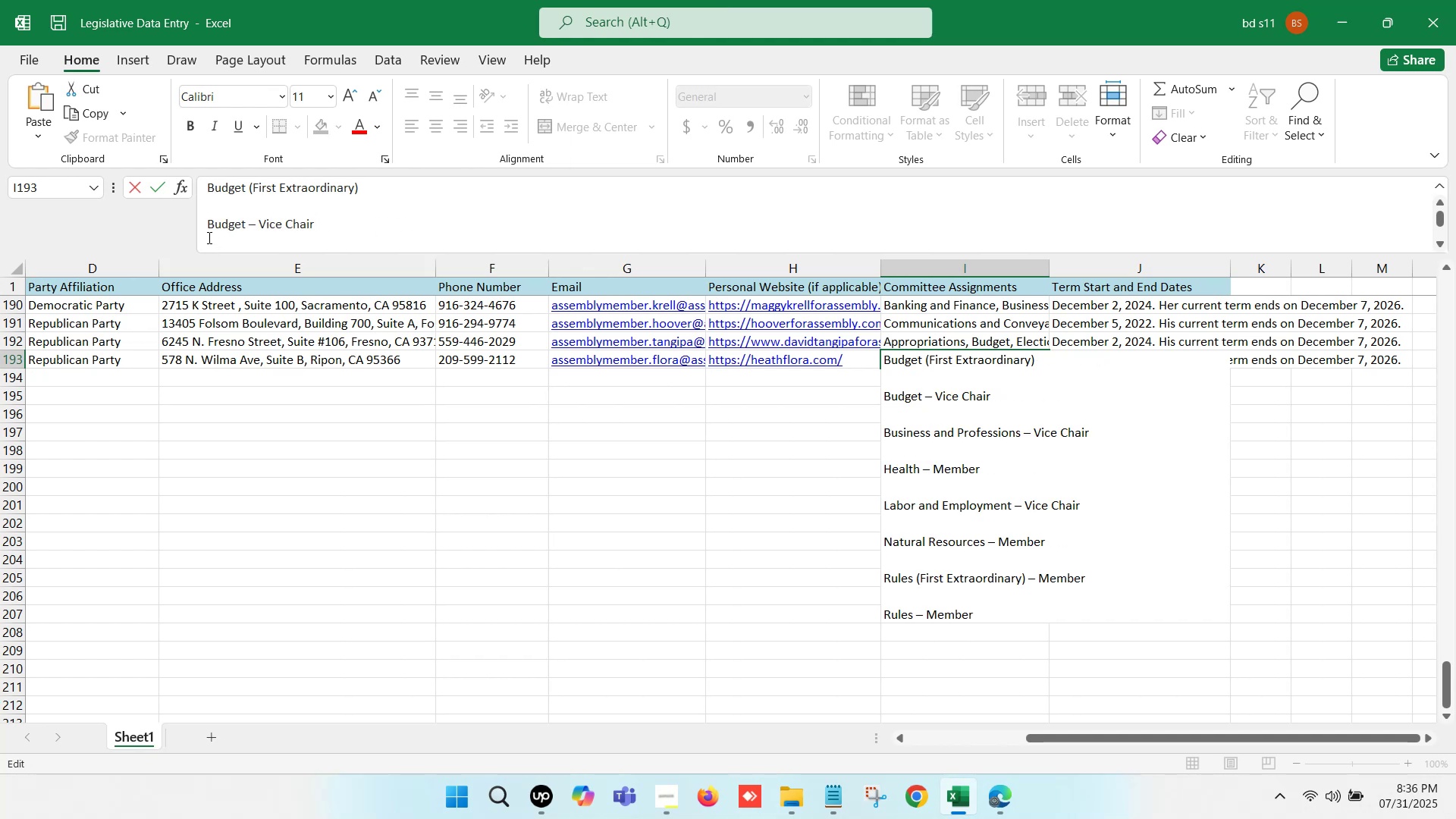 
key(Backspace)
 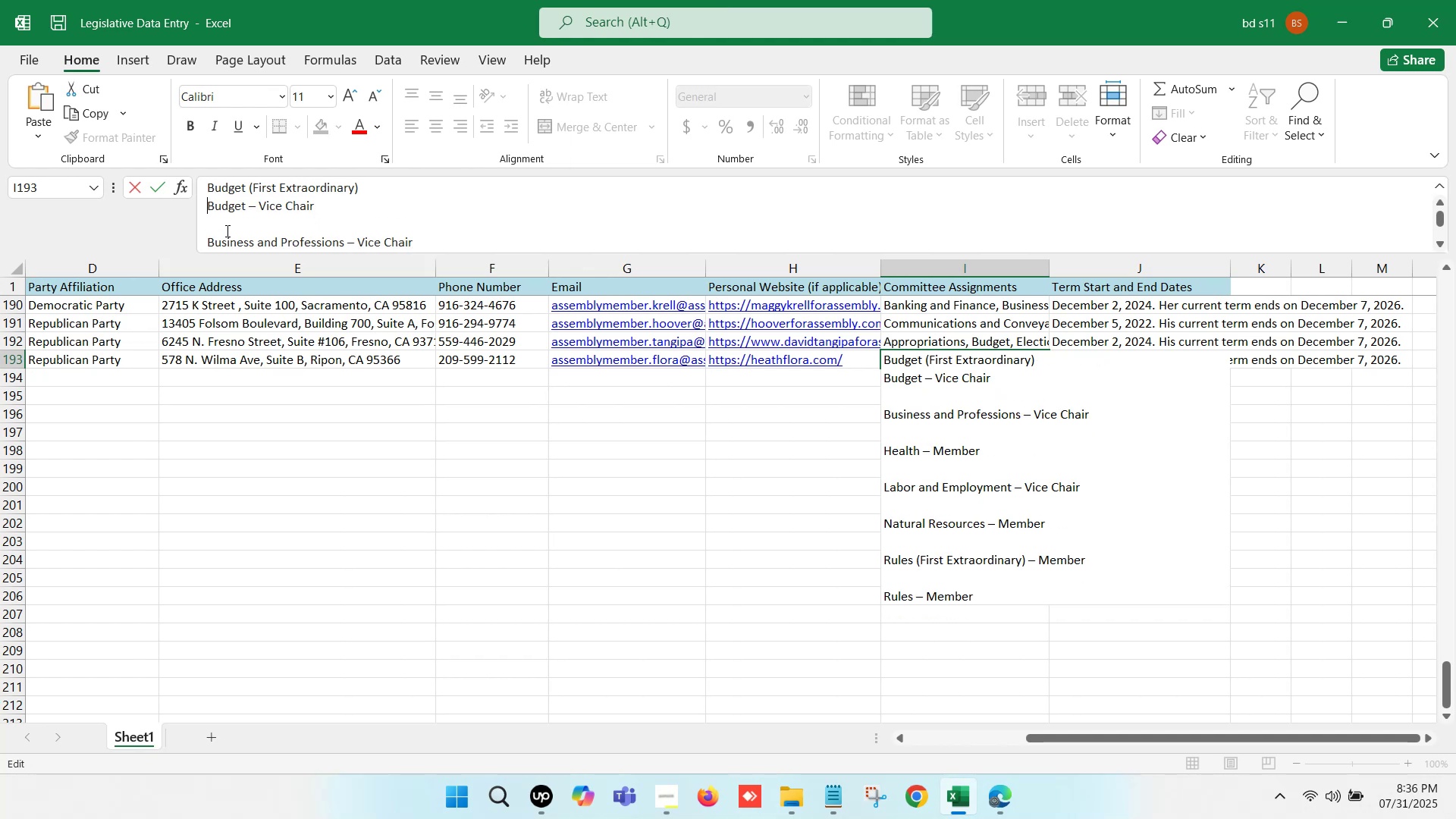 
key(Backspace)
 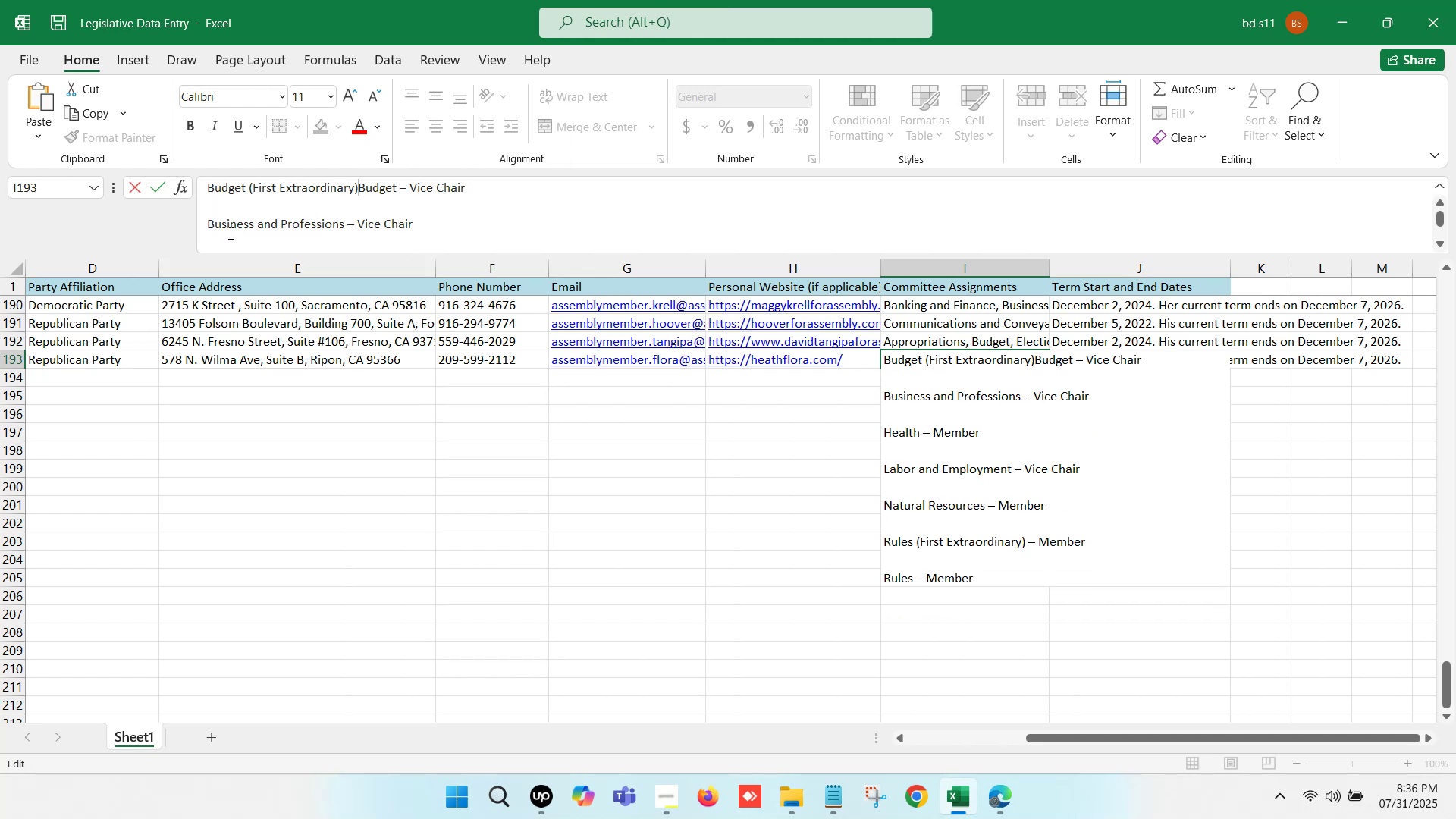 
key(Comma)
 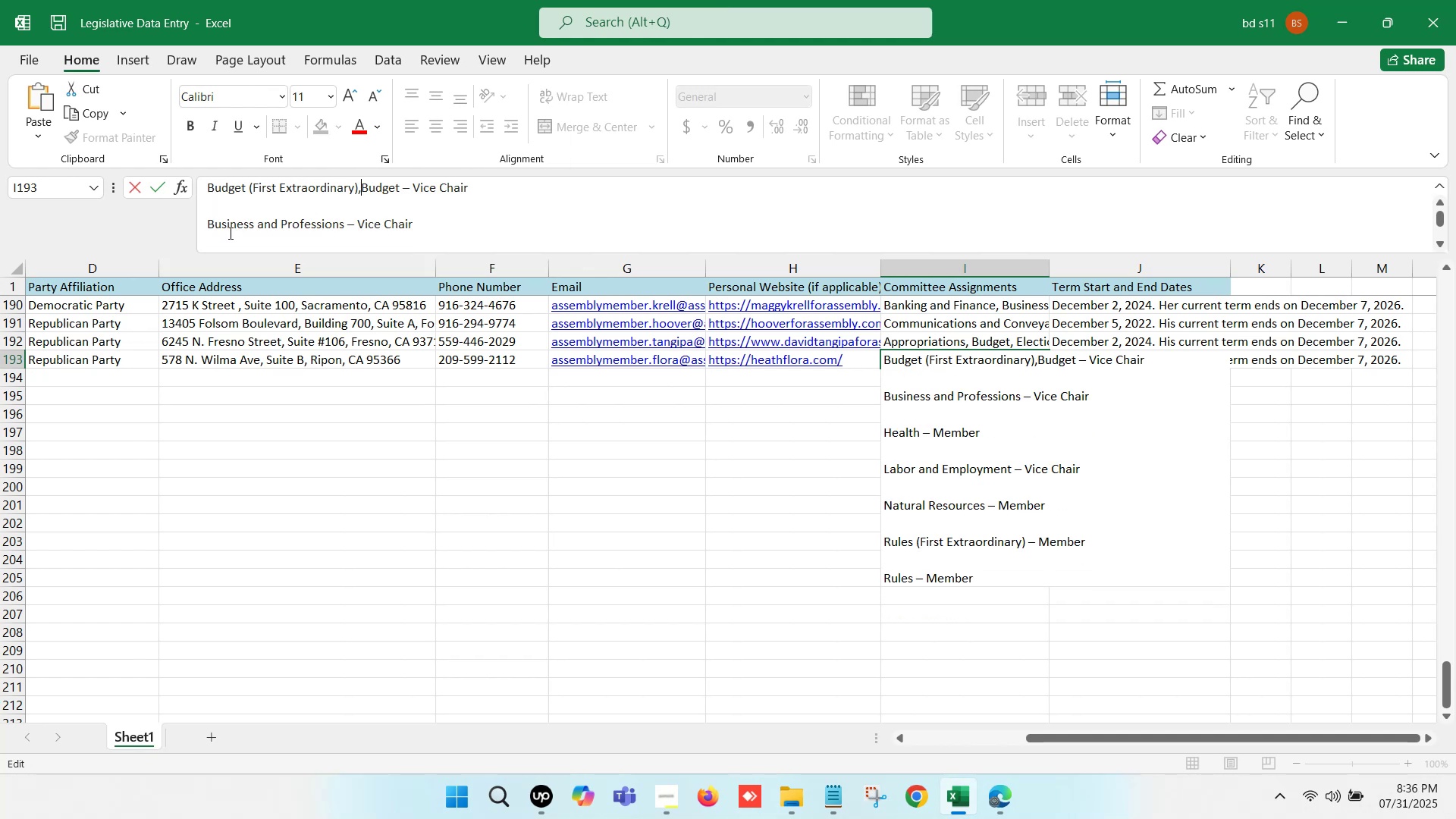 
key(Space)
 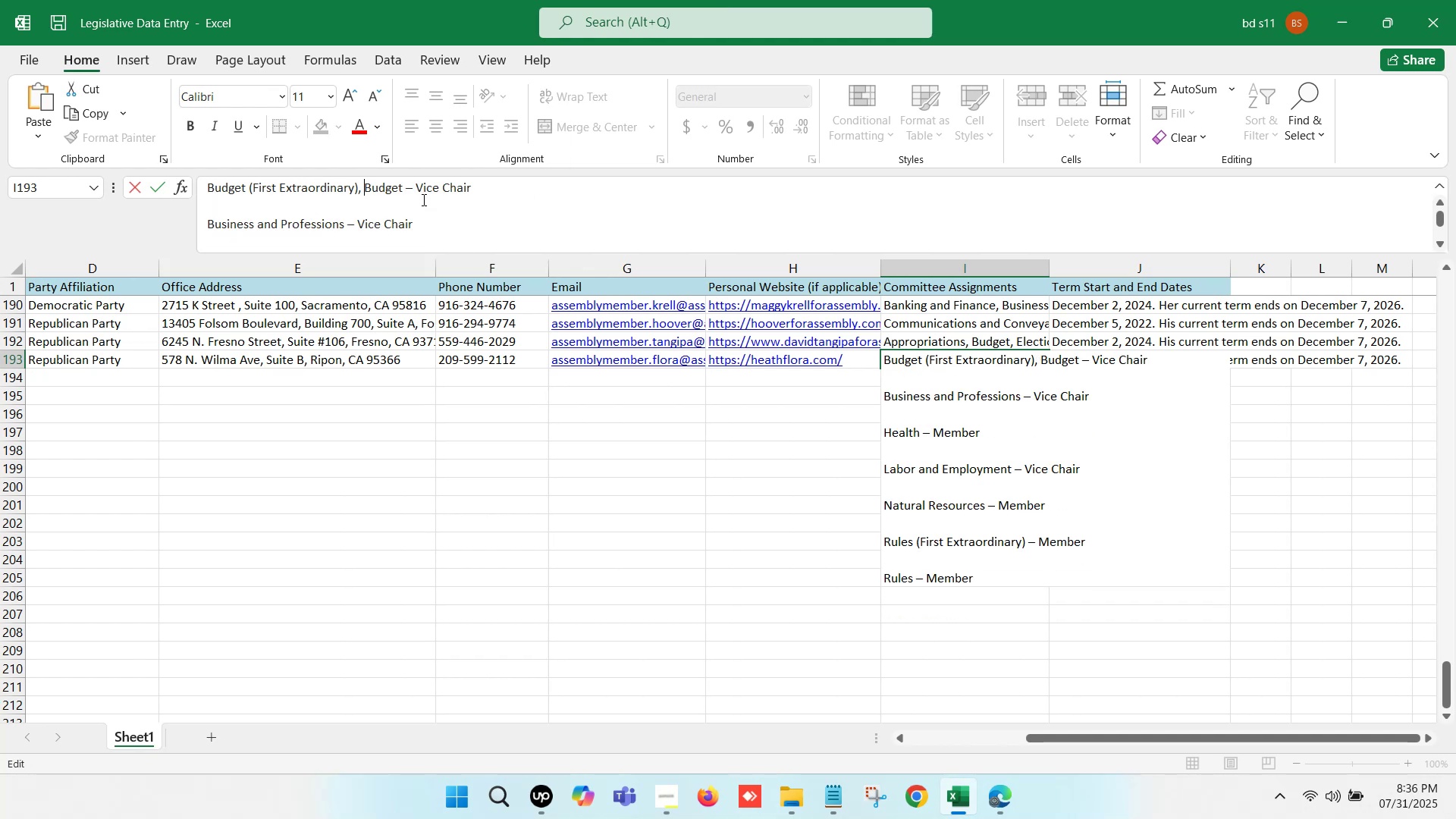 
left_click_drag(start_coordinate=[397, 189], to_coordinate=[457, 189])
 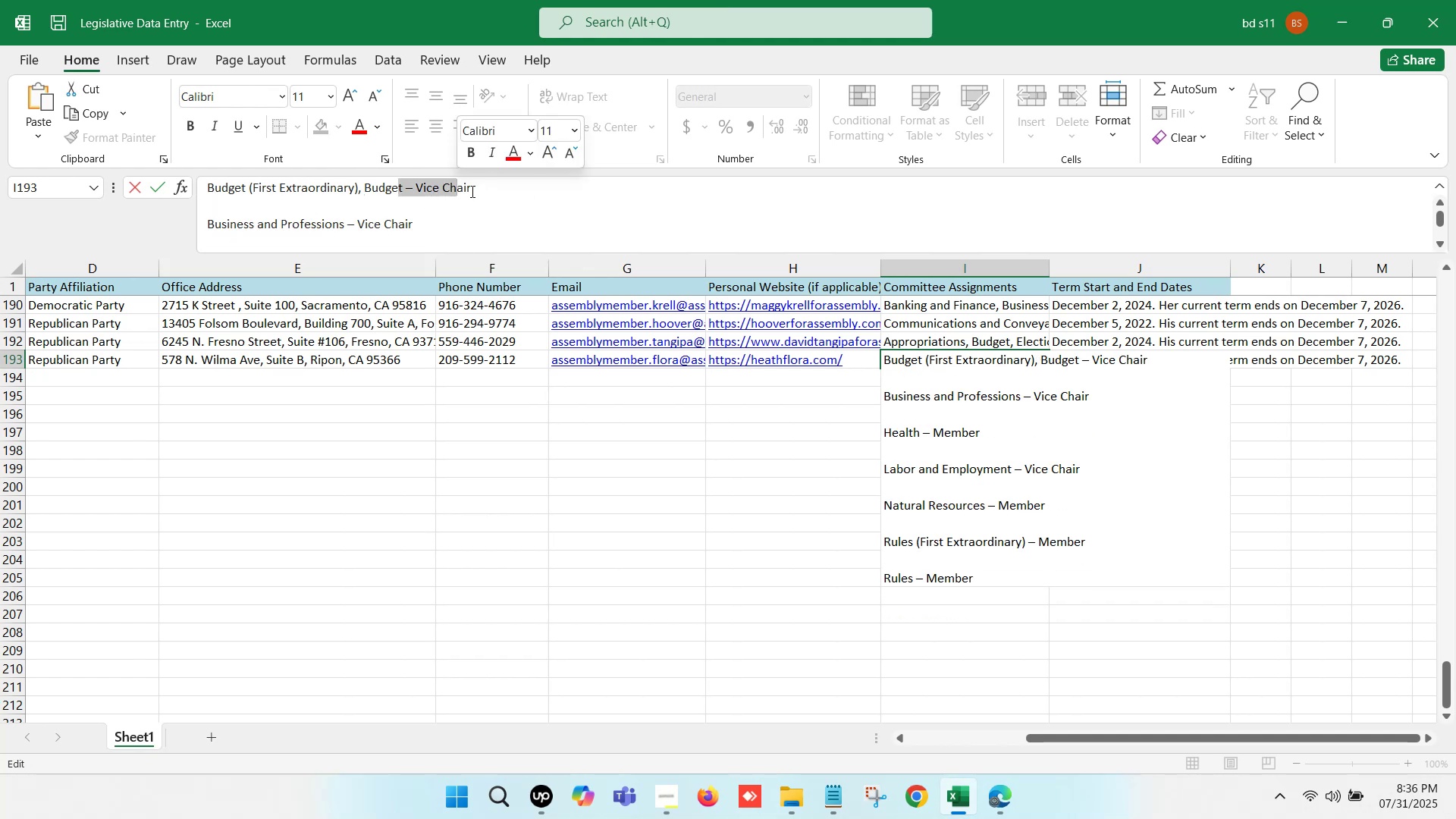 
left_click([488, 197])
 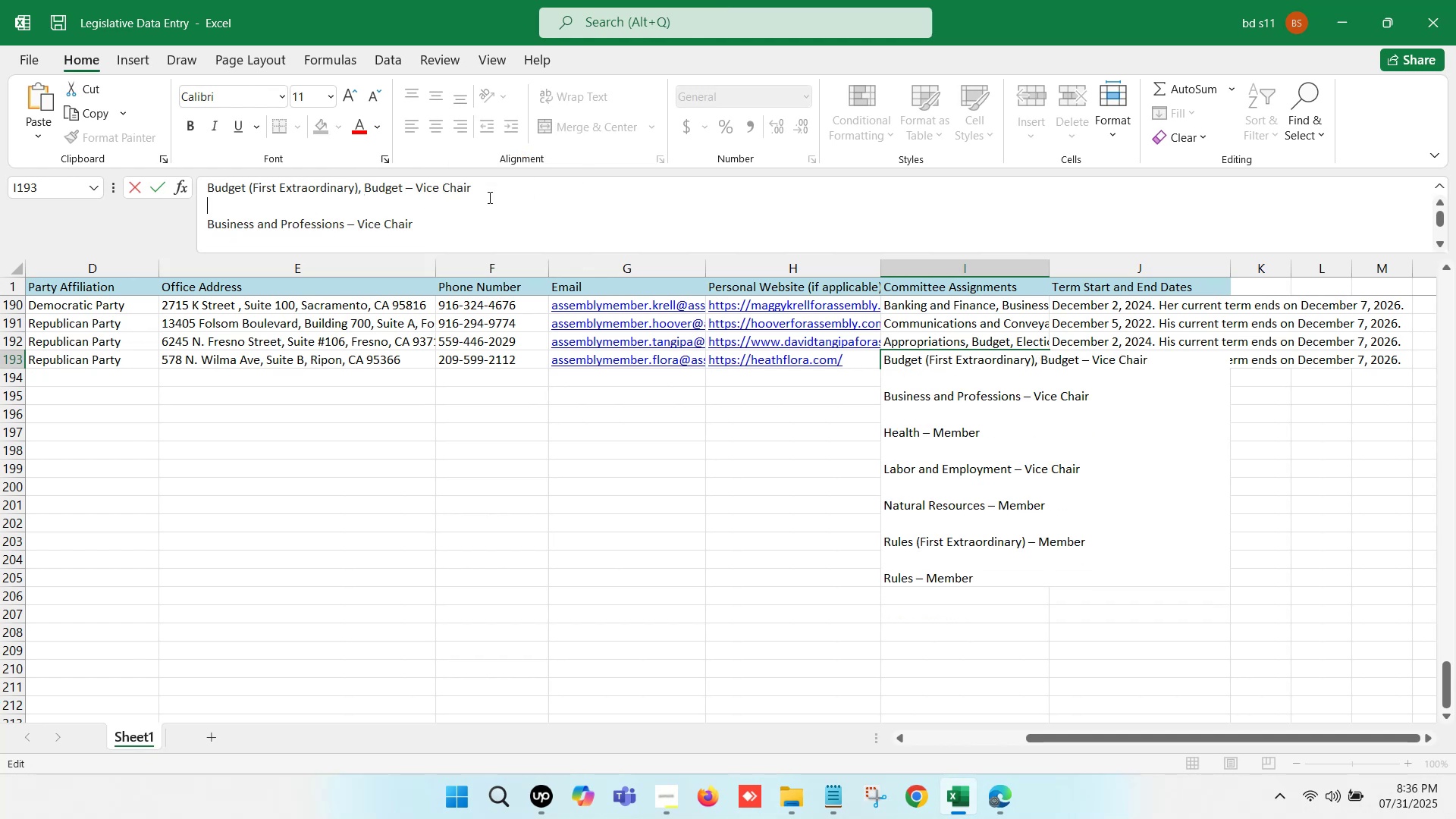 
left_click_drag(start_coordinate=[485, 189], to_coordinate=[404, 185])
 